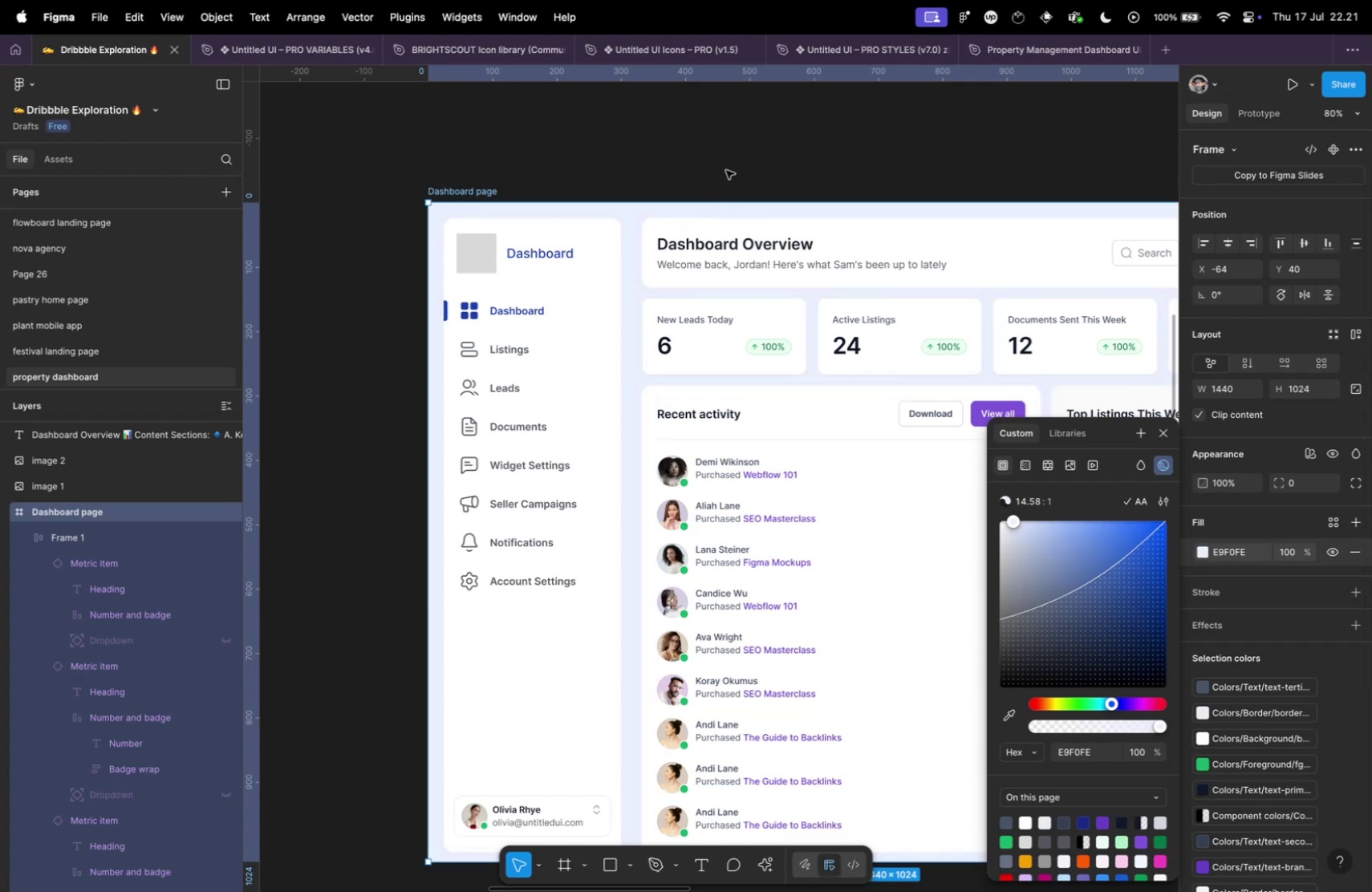 
left_click([732, 105])
 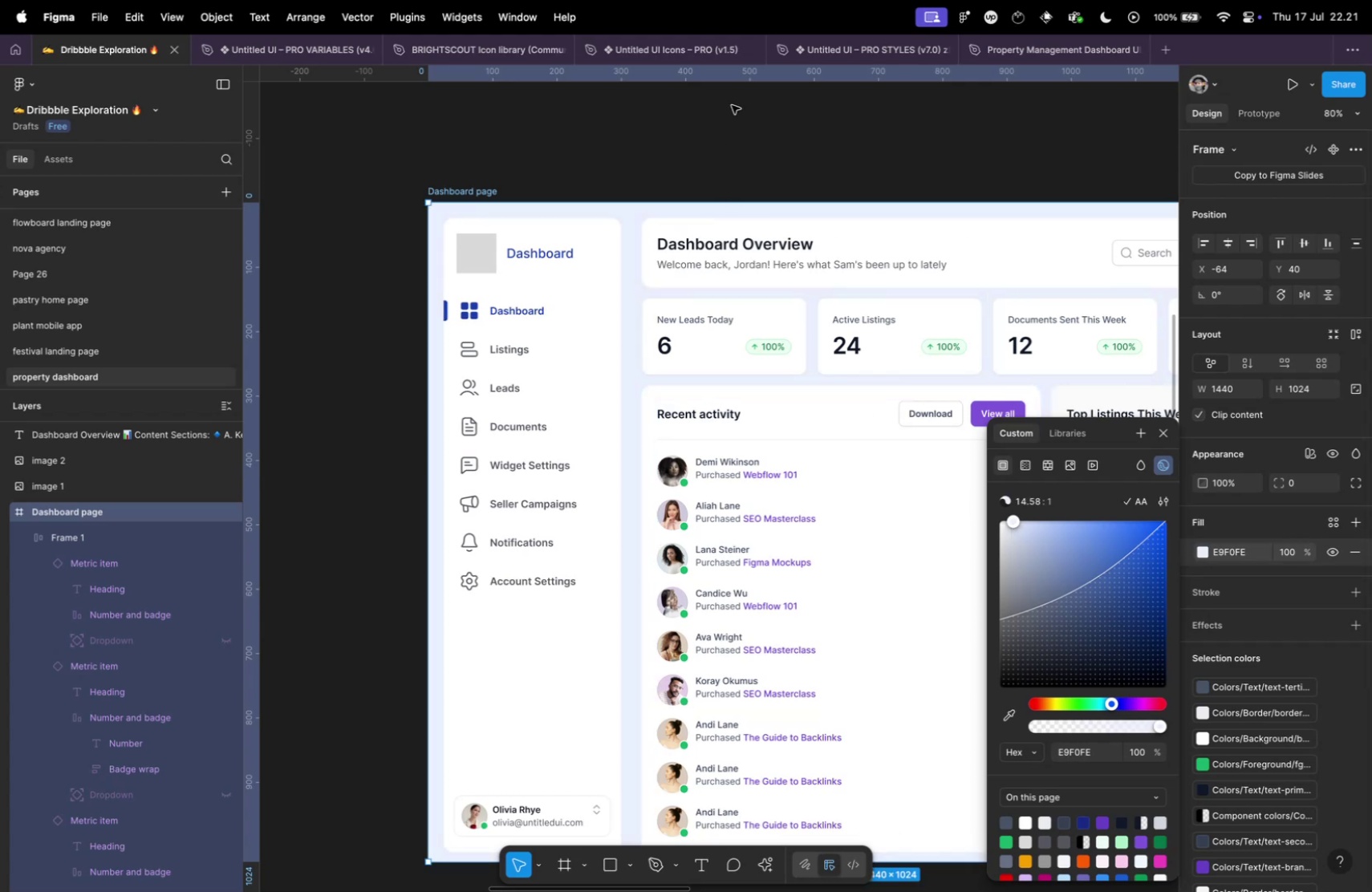 
hold_key(key=CommandLeft, duration=0.45)
scroll: coordinate [737, 116], scroll_direction: down, amount: 5.0
 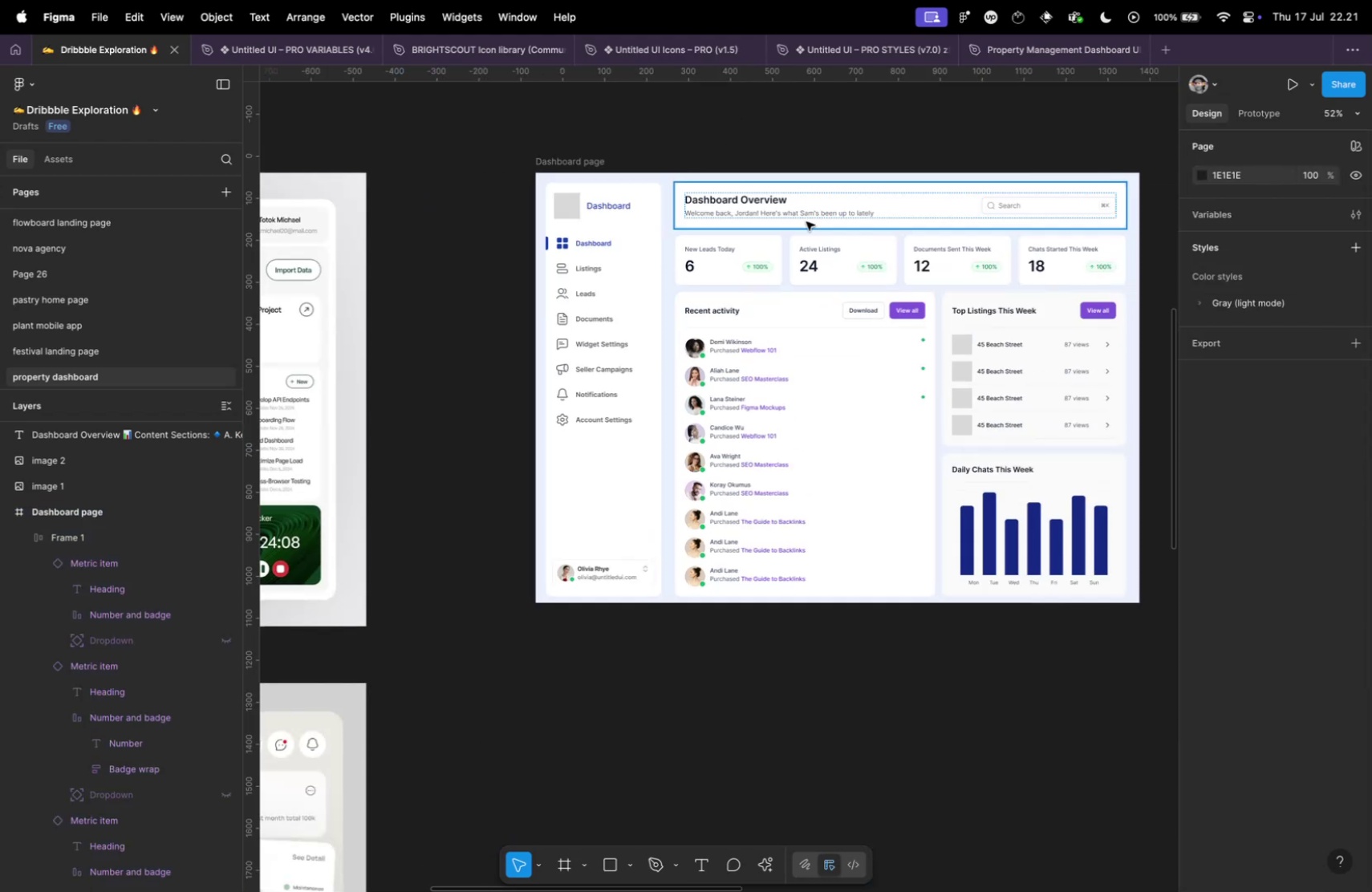 
hold_key(key=CommandLeft, duration=1.54)
scroll: coordinate [877, 300], scroll_direction: up, amount: 6.0
 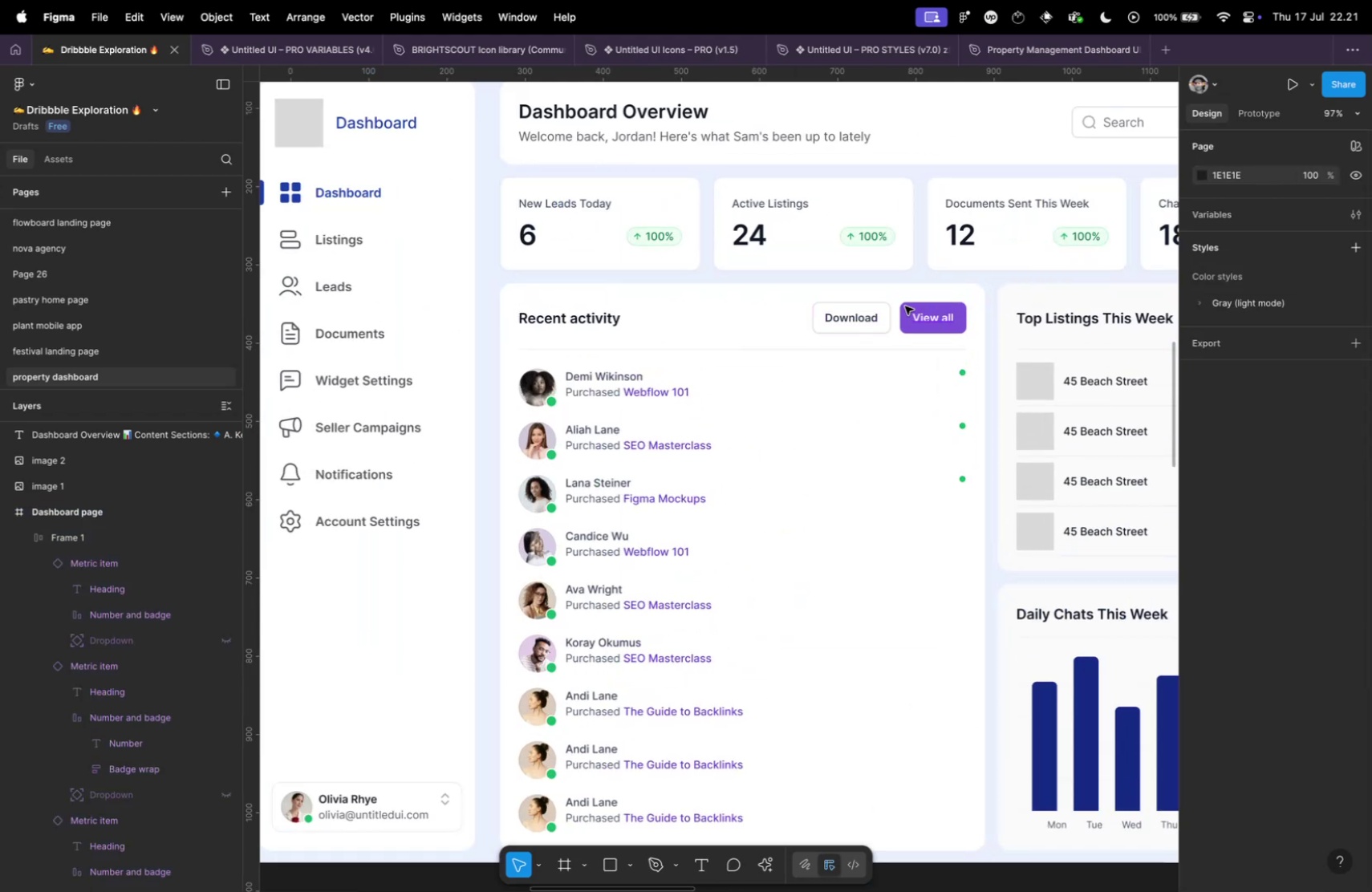 
scroll: coordinate [877, 359], scroll_direction: down, amount: 14.0
 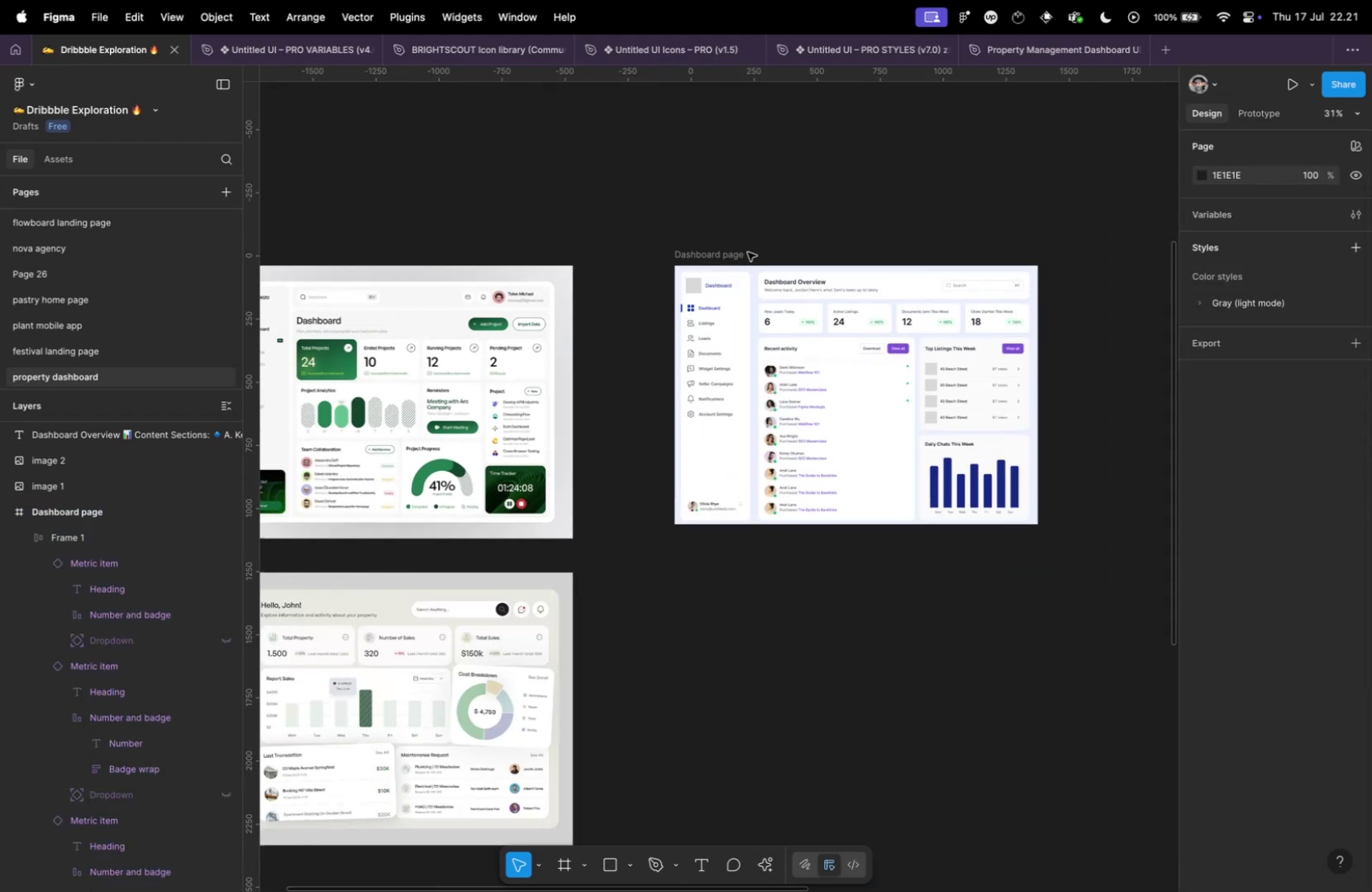 
left_click([748, 251])
 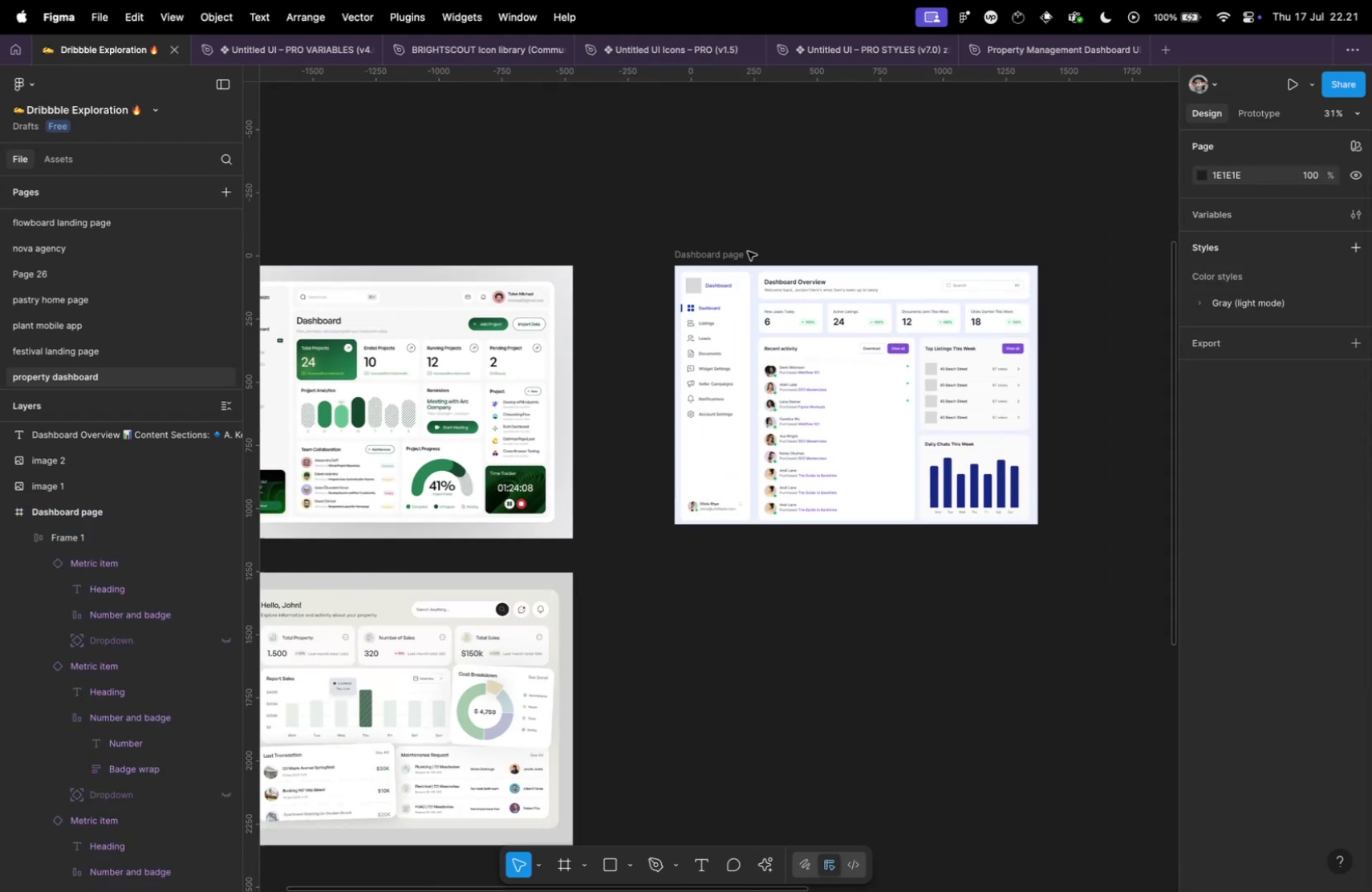 
key(Meta+CommandLeft)
 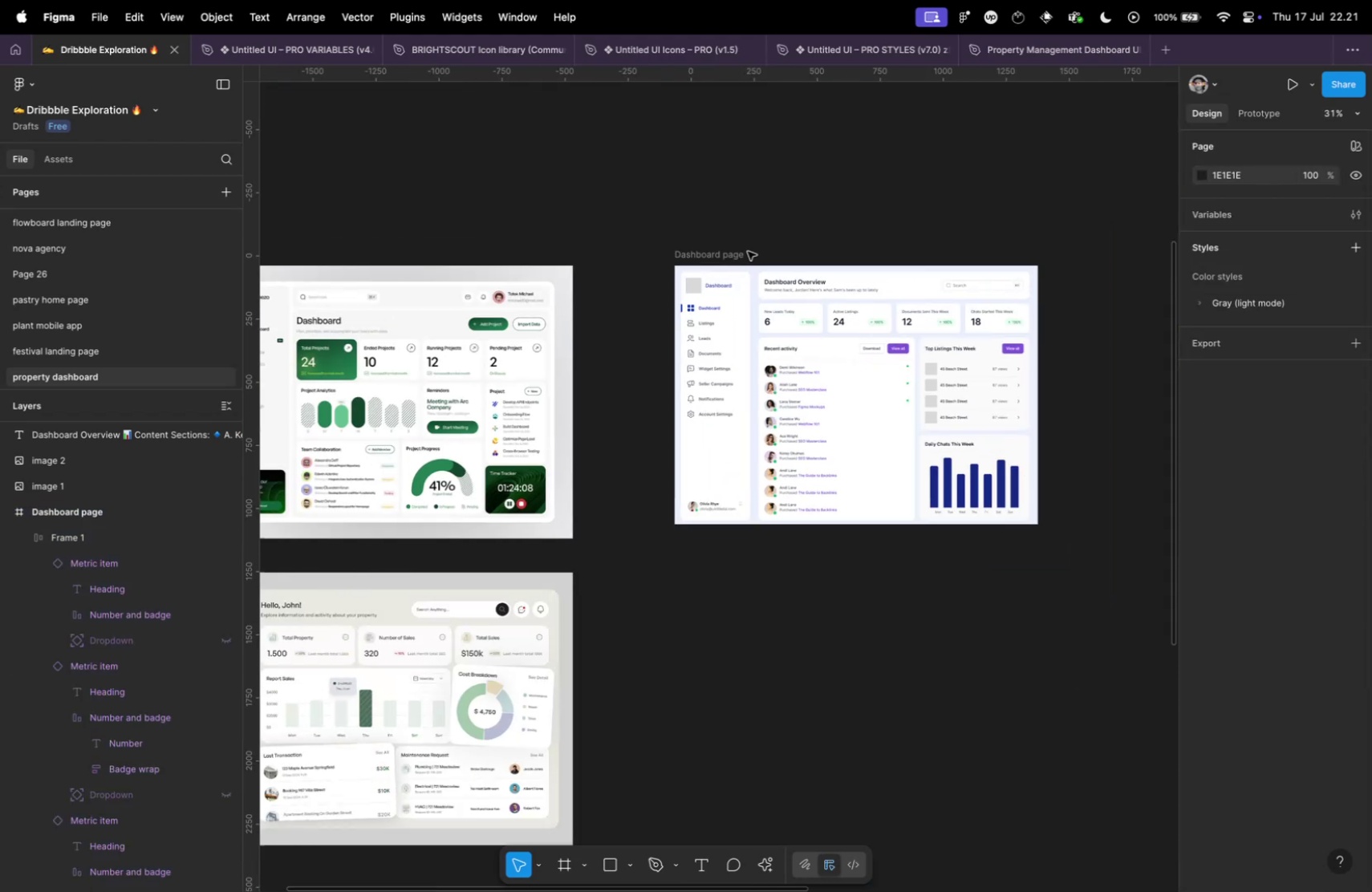 
key(Meta+Tab)
 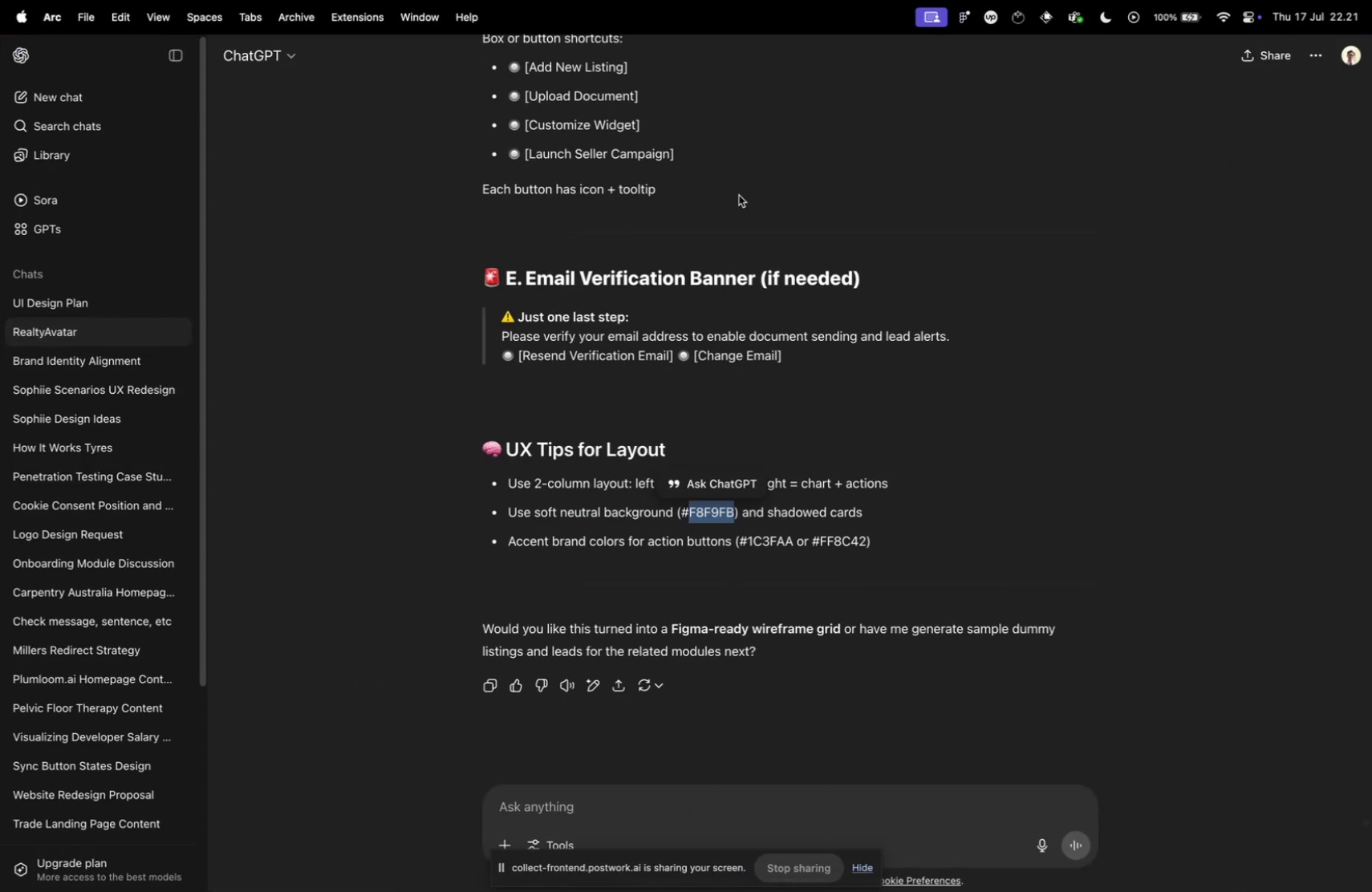 
scroll: coordinate [748, 200], scroll_direction: up, amount: 109.0
 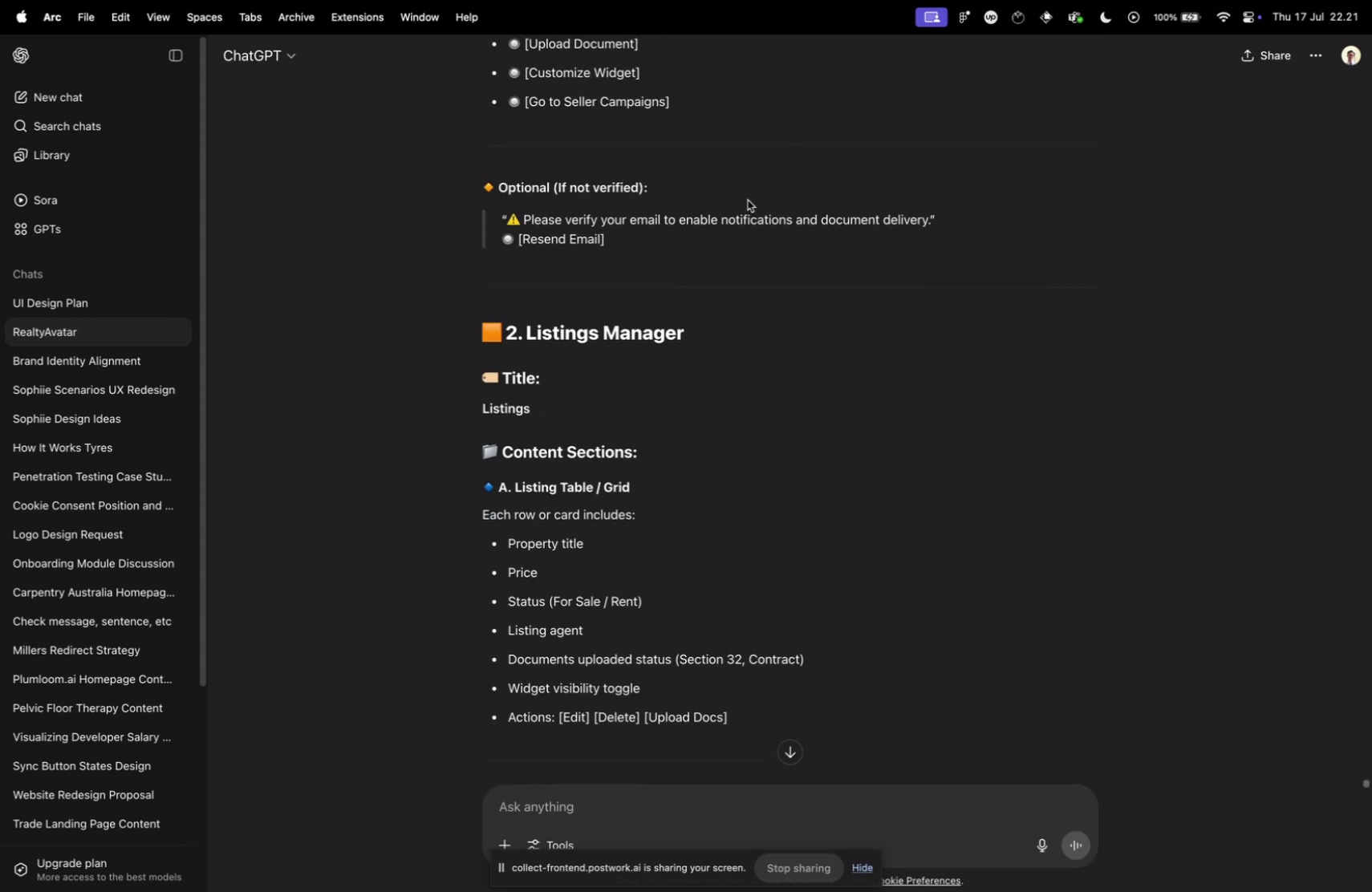 
scroll: coordinate [748, 200], scroll_direction: down, amount: 5.0
 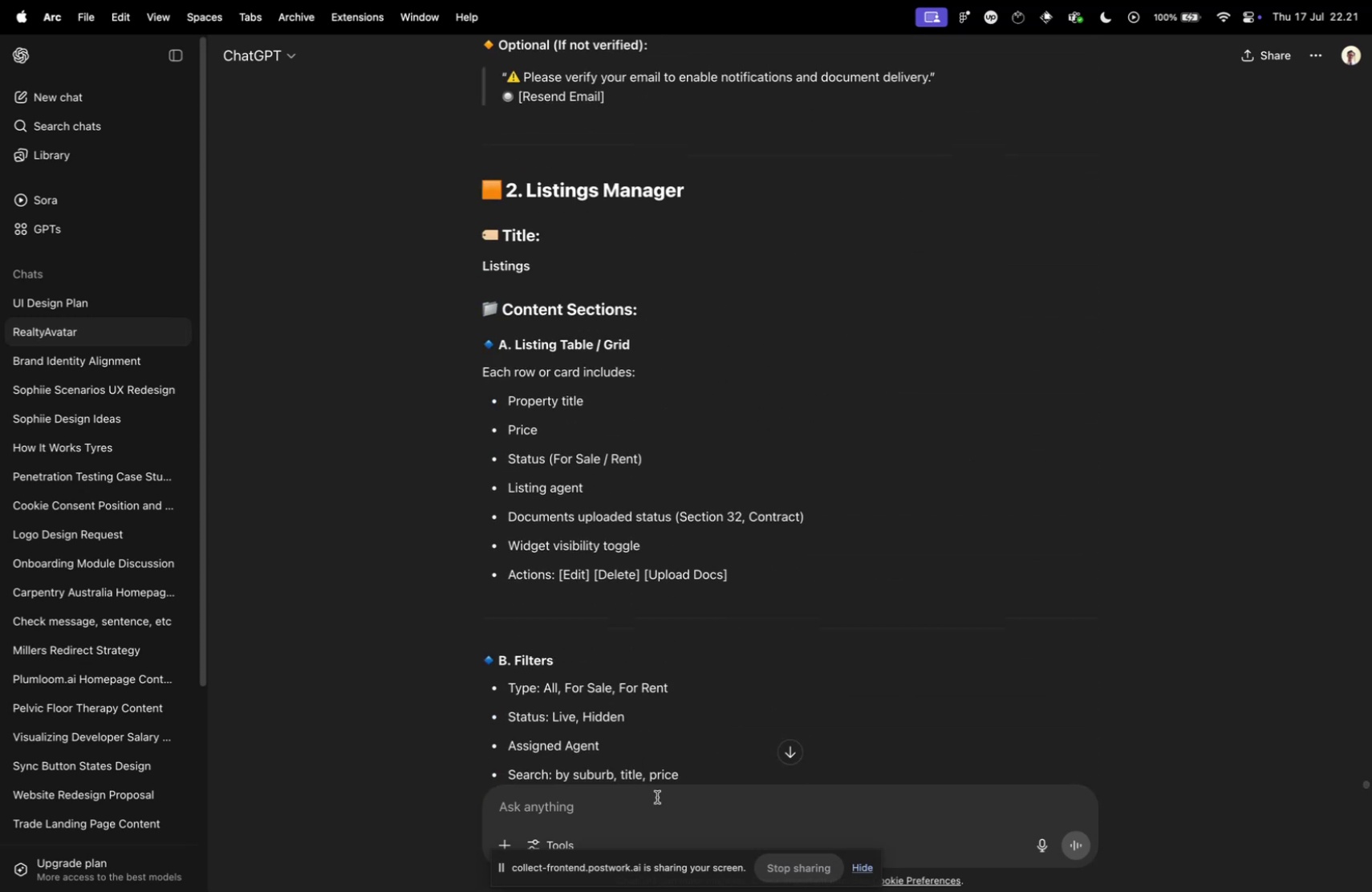 
left_click([643, 803])
 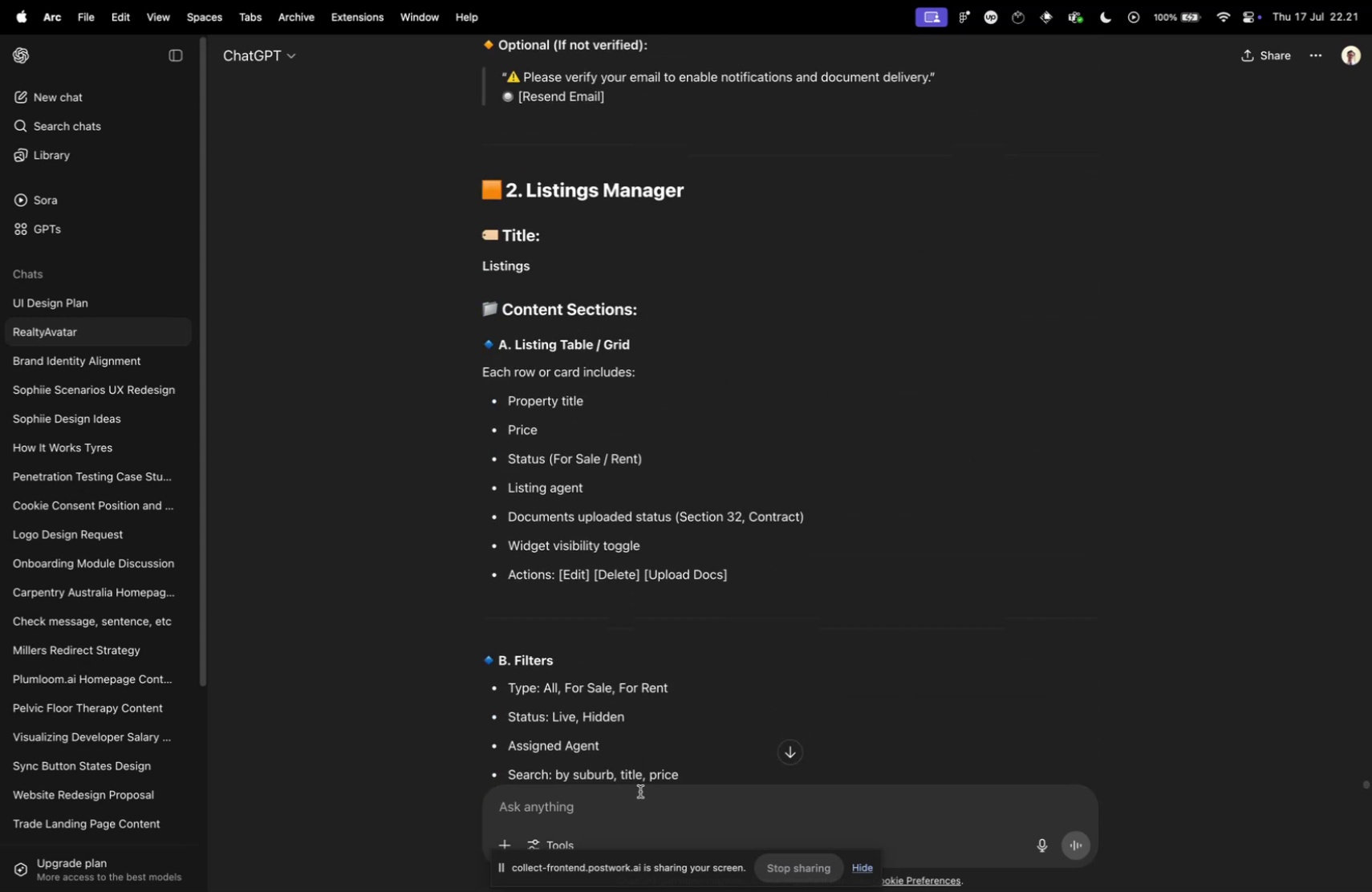 
type(now create t)
key(Backspace)
type(detail for listing manager)
 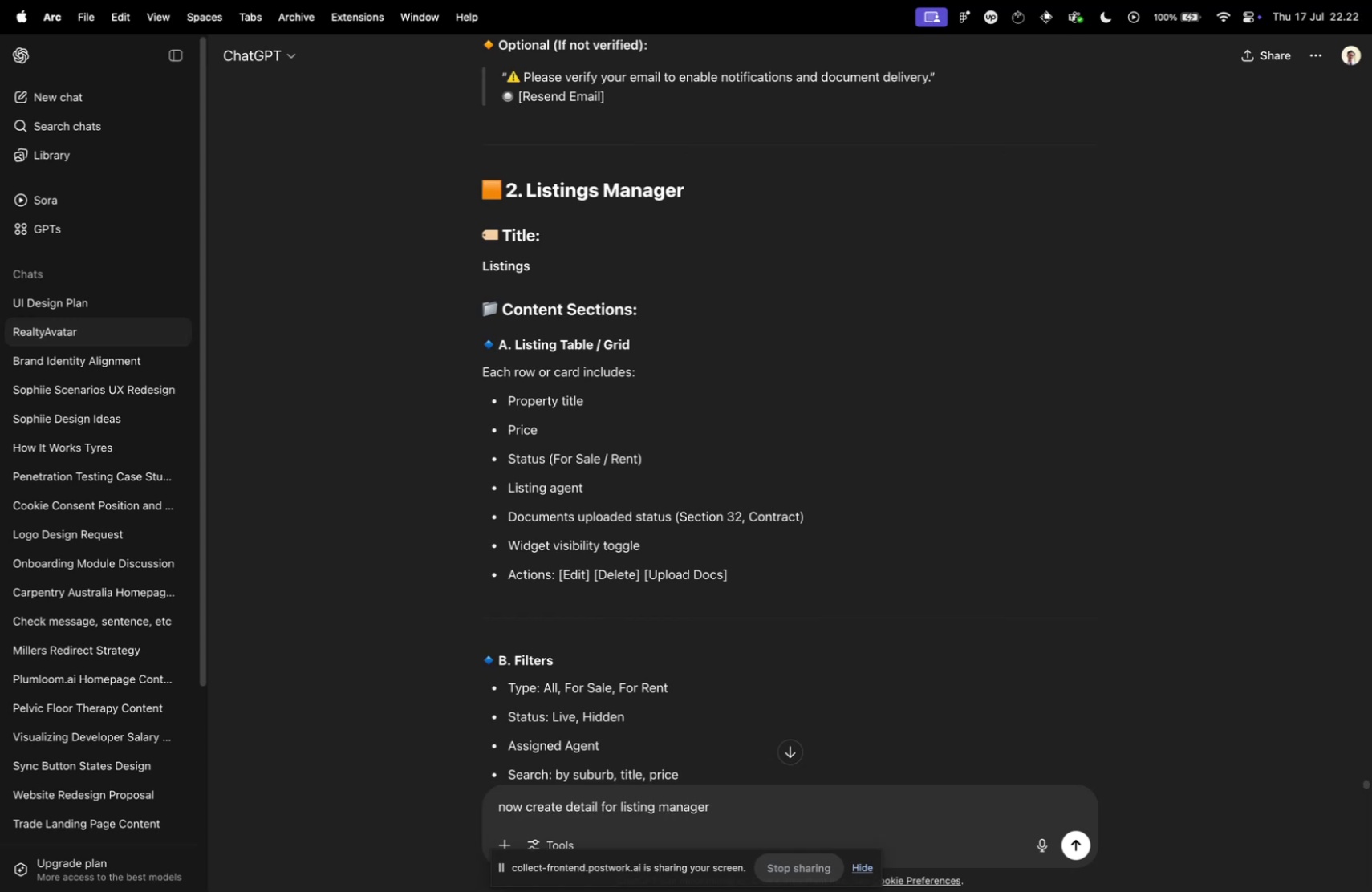 
key(Enter)
 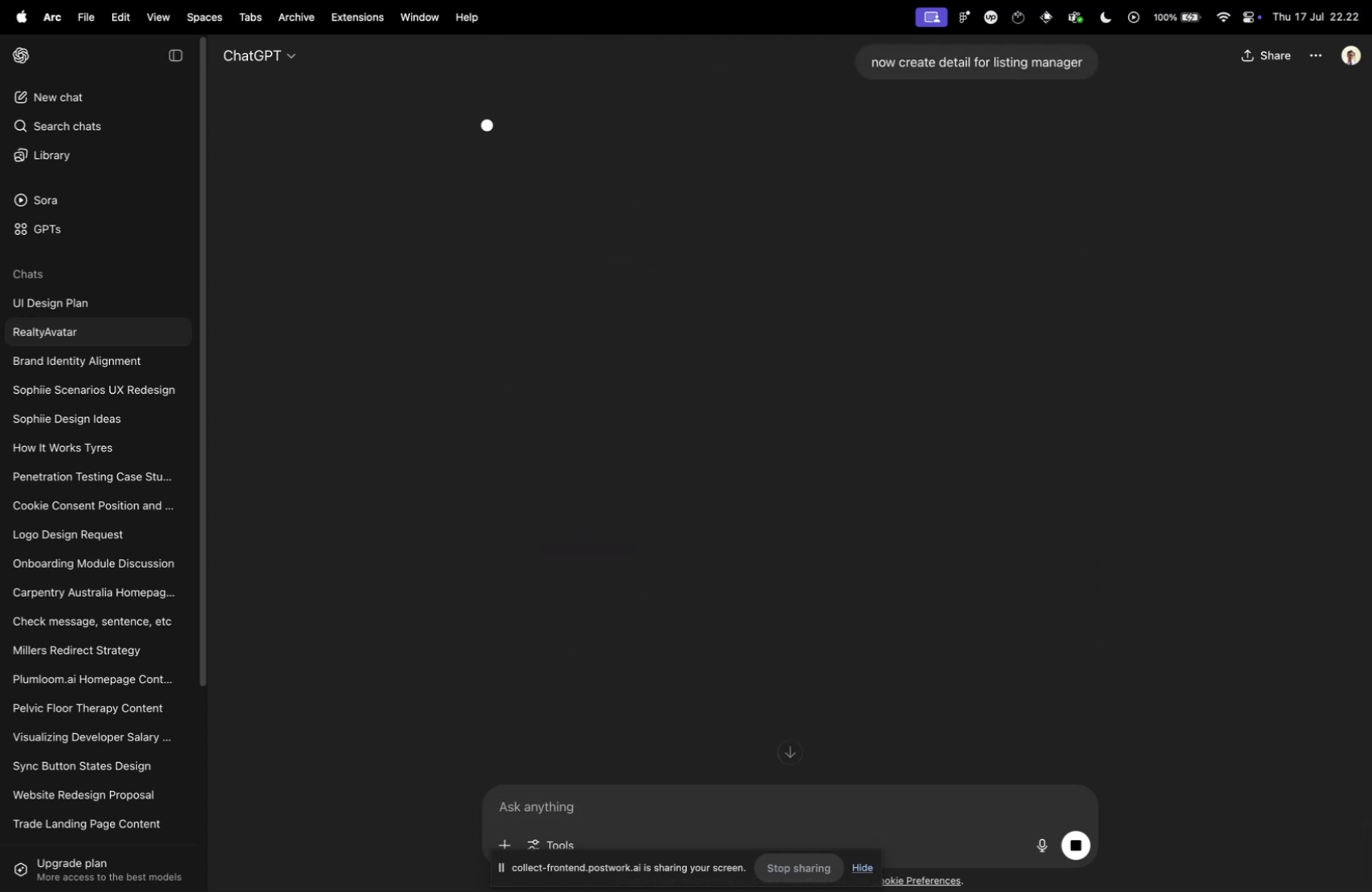 
key(Meta+CommandLeft)
 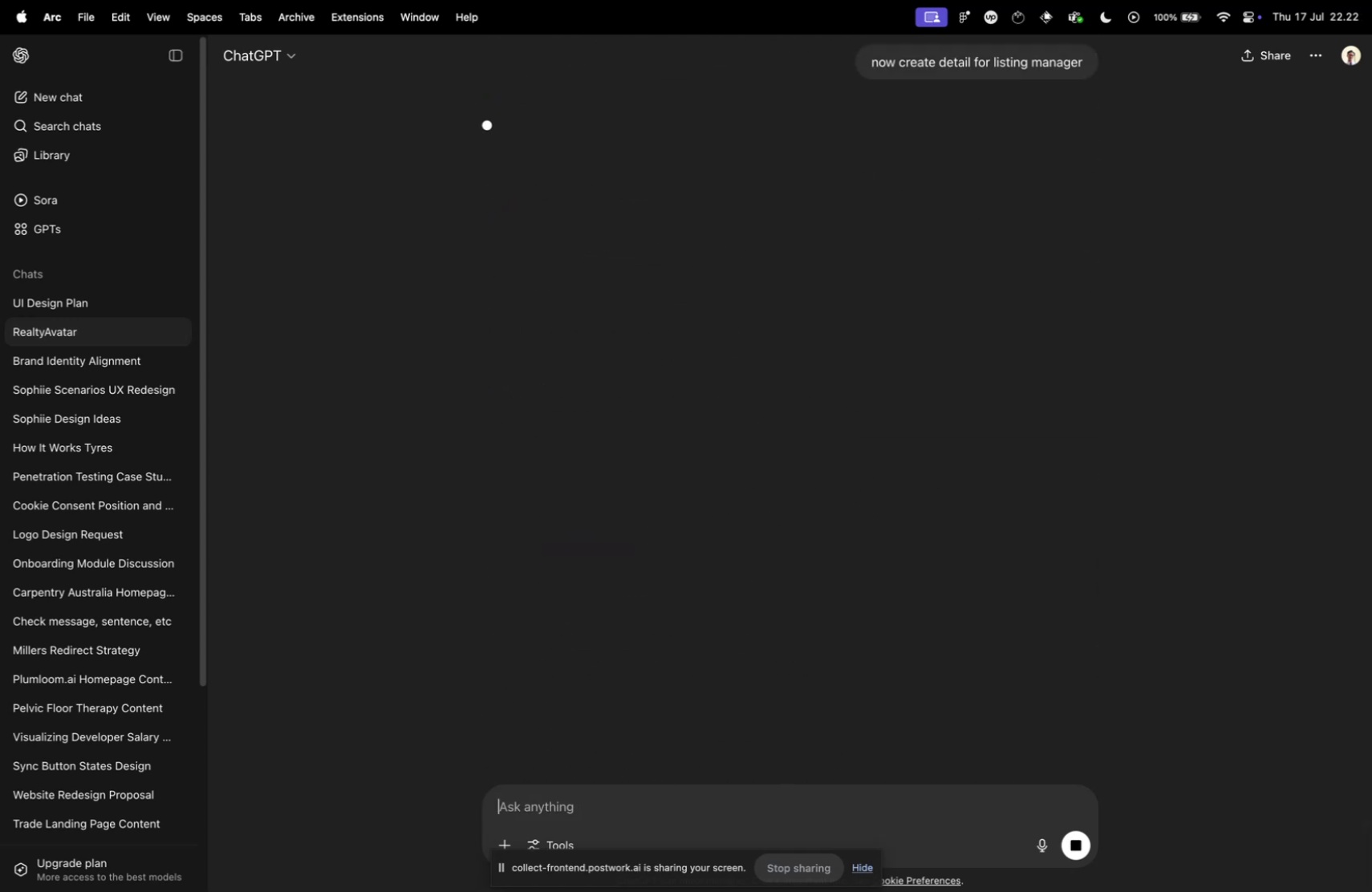 
key(Meta+Tab)
 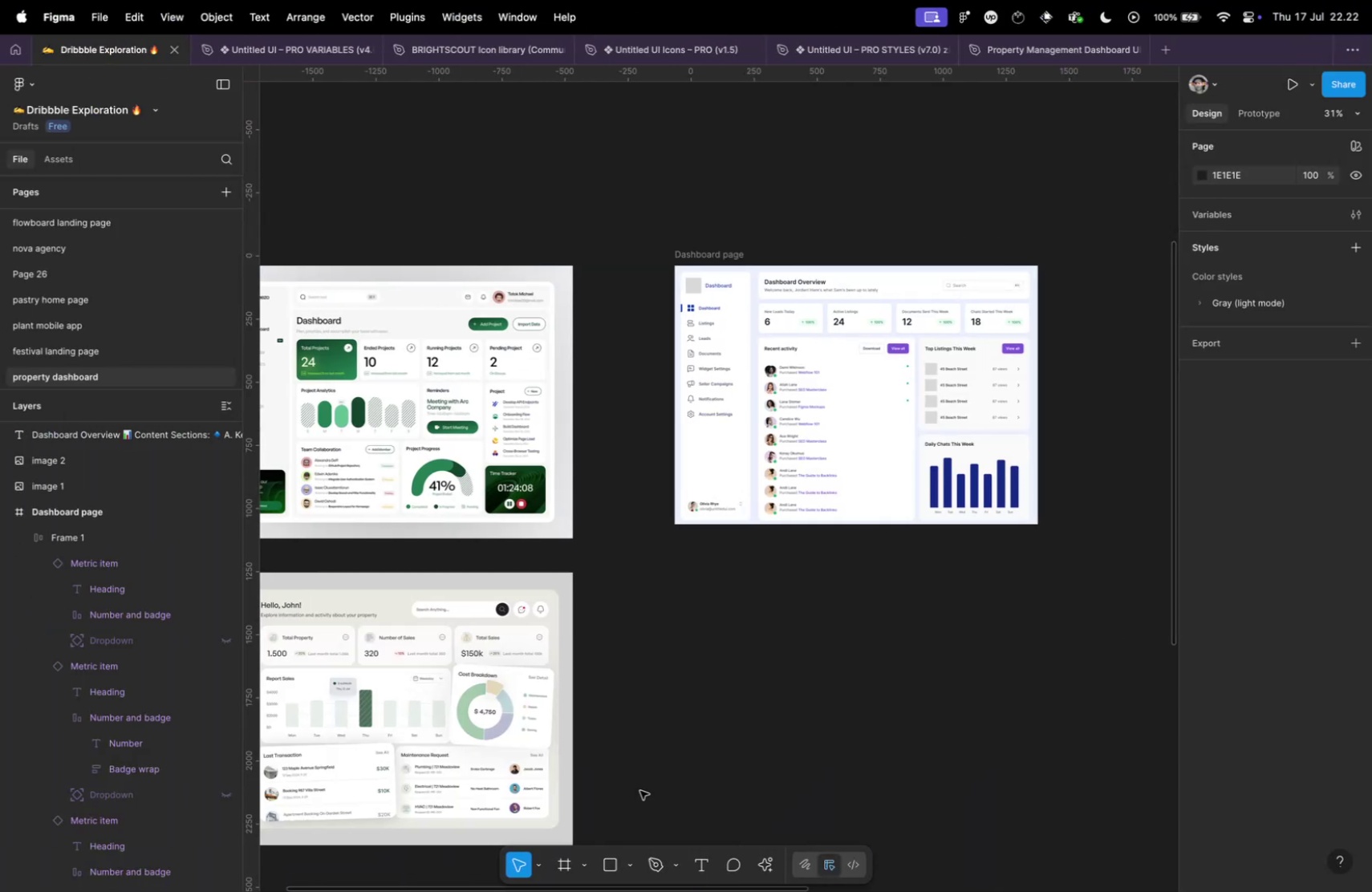 
hold_key(key=CommandLeft, duration=0.34)
scroll: coordinate [828, 369], scroll_direction: down, amount: 10.0
 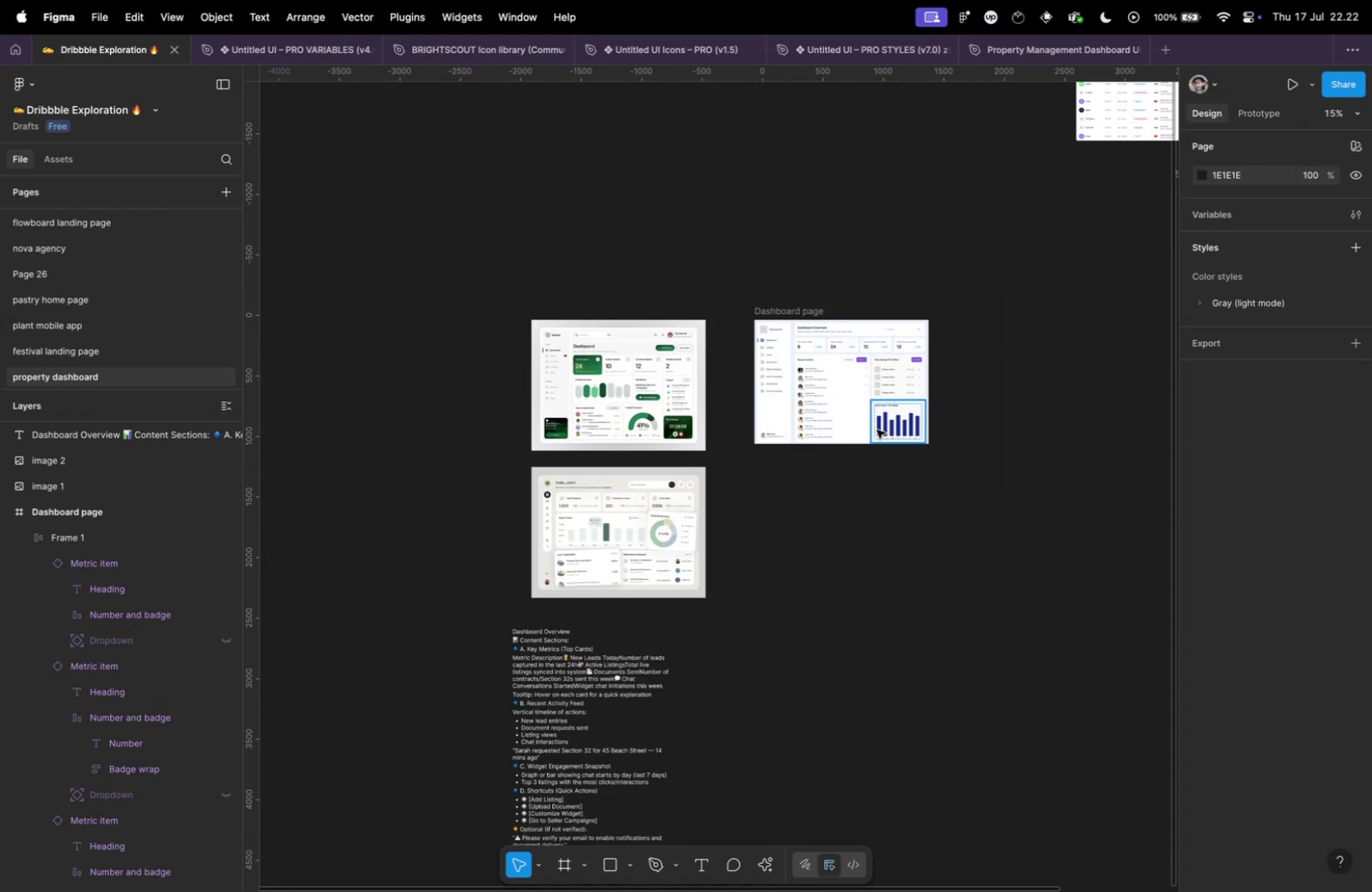 
key(Meta+CommandLeft)
 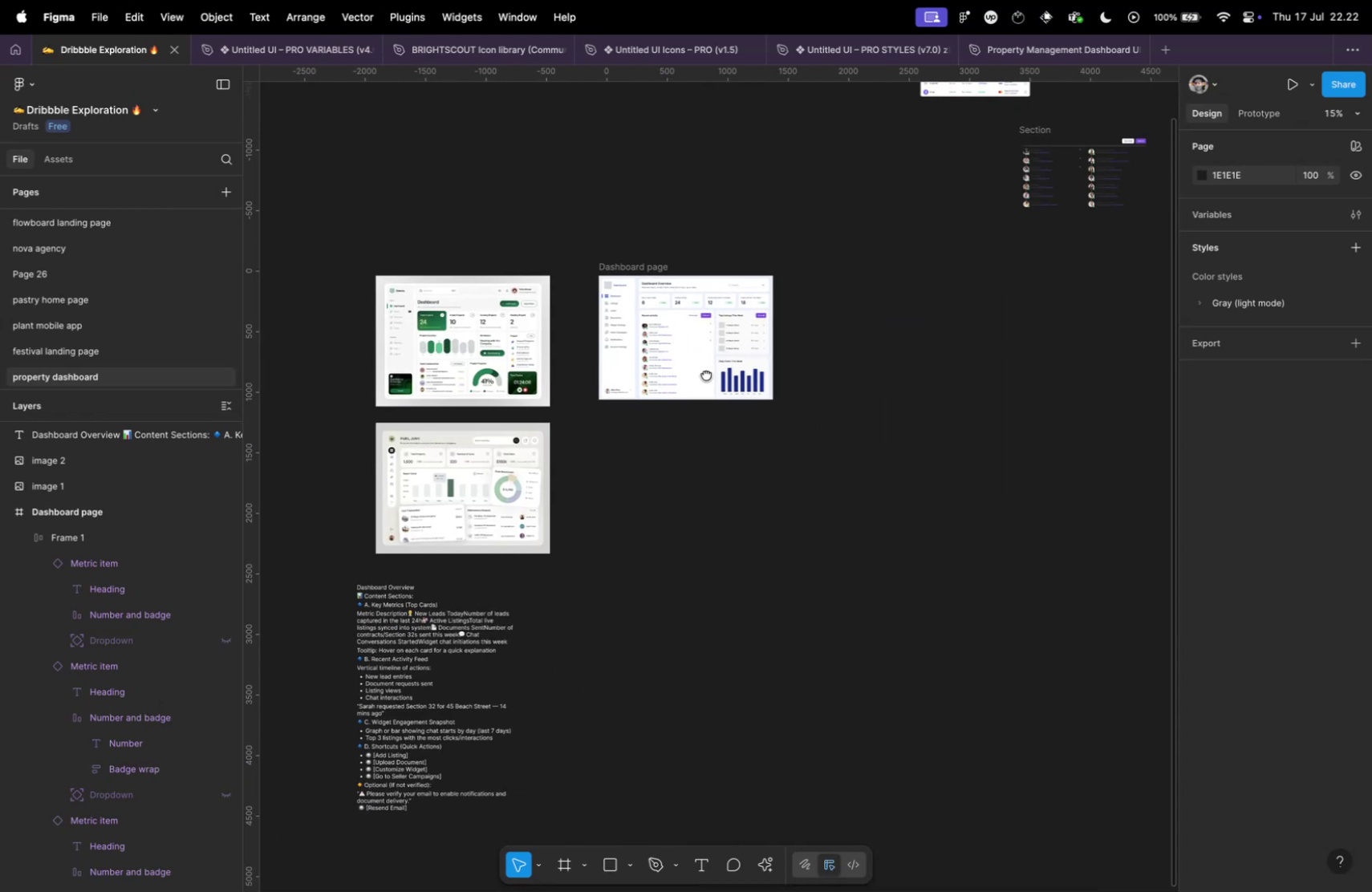 
scroll: coordinate [608, 290], scroll_direction: up, amount: 5.0
 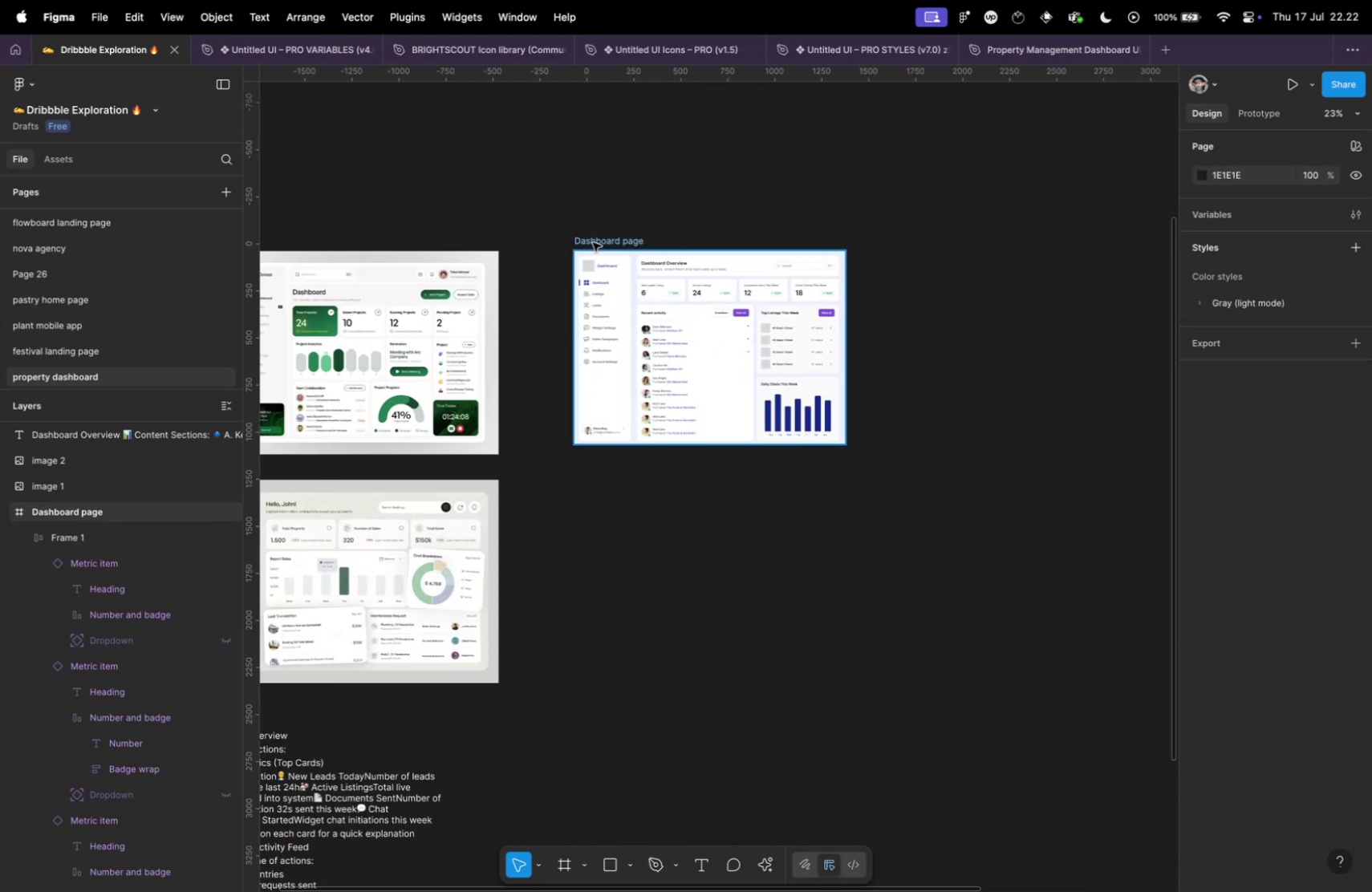 
left_click_drag(start_coordinate=[593, 242], to_coordinate=[591, 457])
 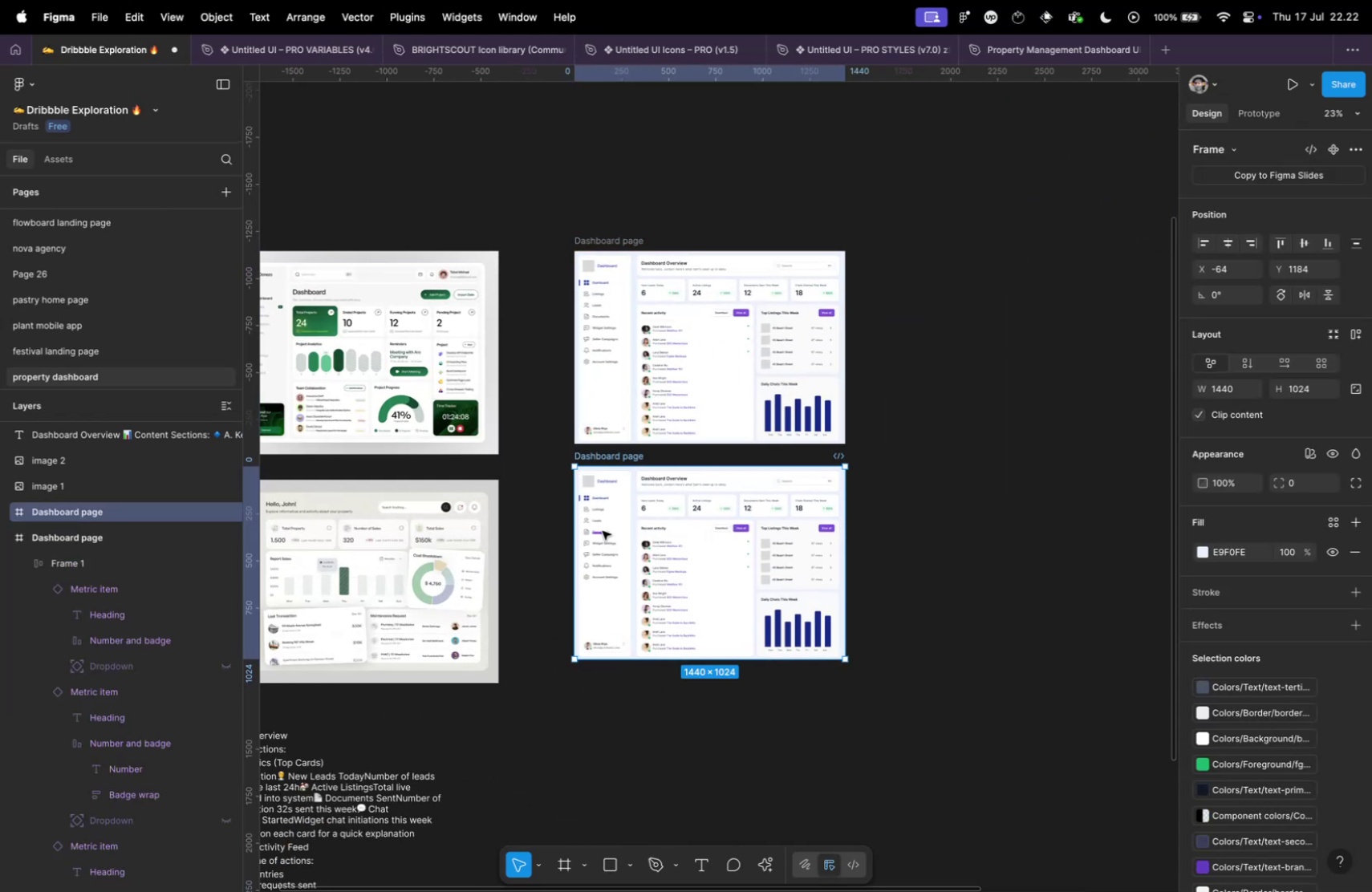 
hold_key(key=OptionLeft, duration=1.95)
 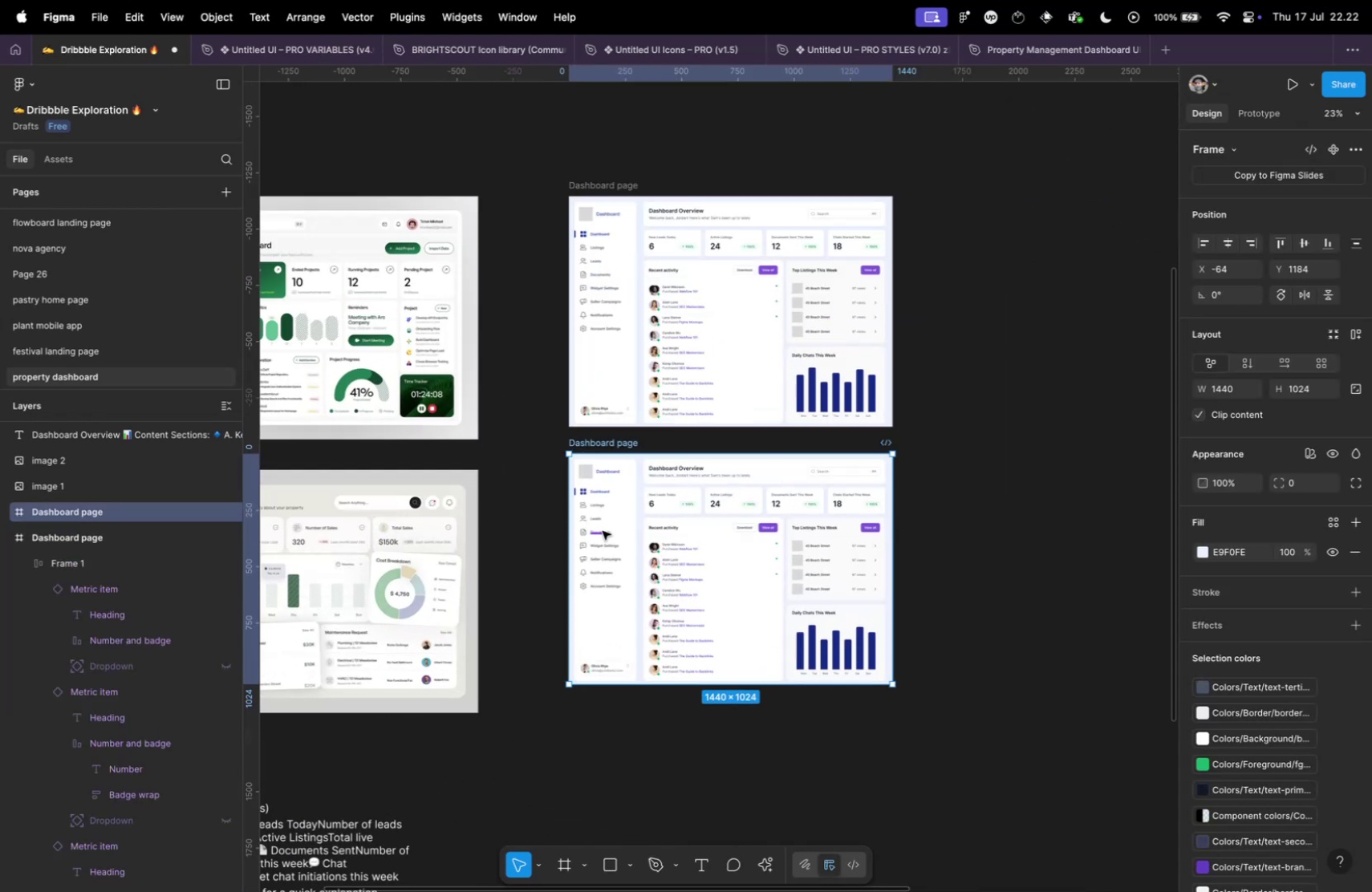 
hold_key(key=ShiftLeft, duration=1.96)
 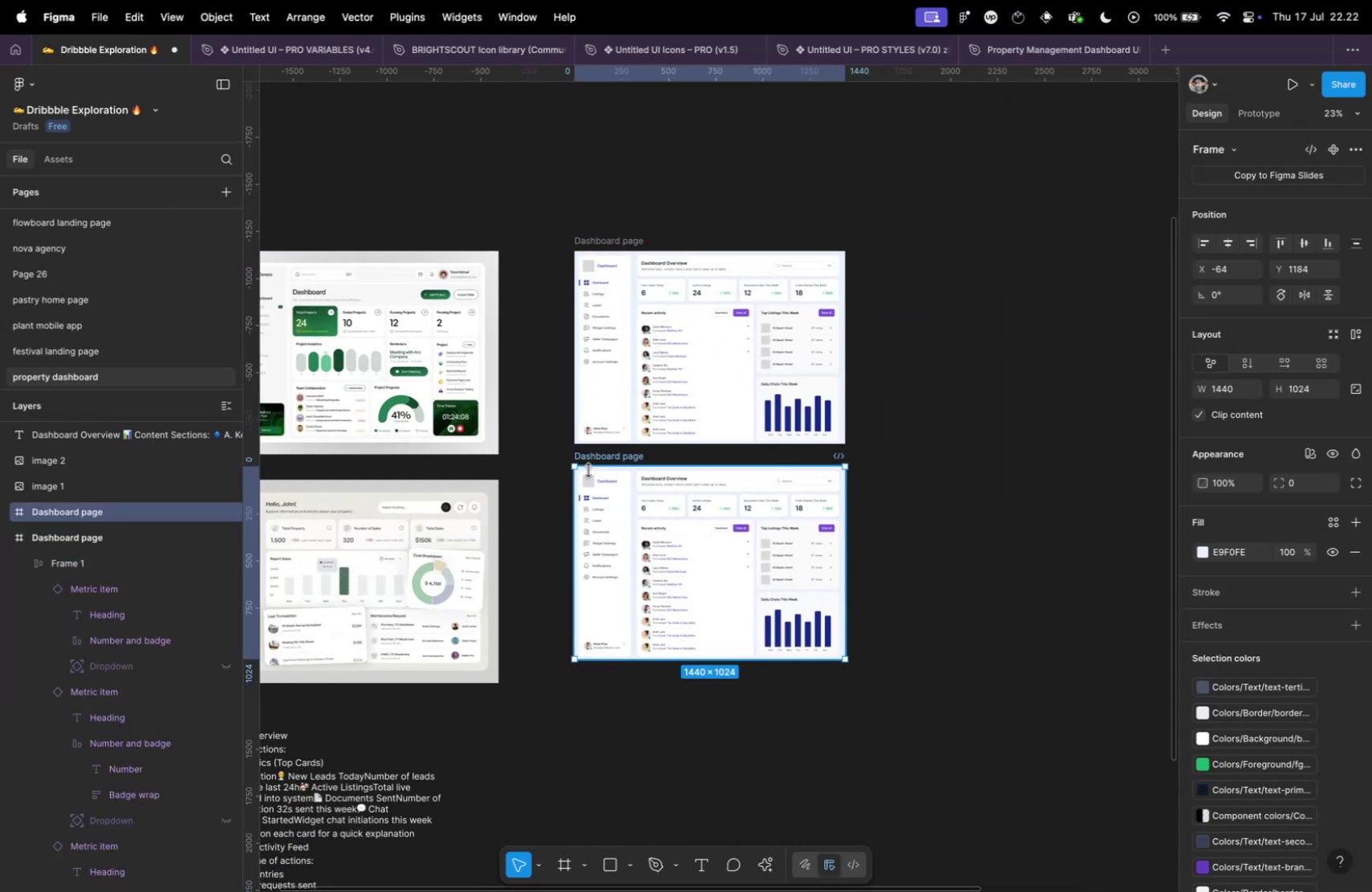 
hold_key(key=CommandLeft, duration=1.21)
scroll: coordinate [544, 459], scroll_direction: up, amount: 27.0
 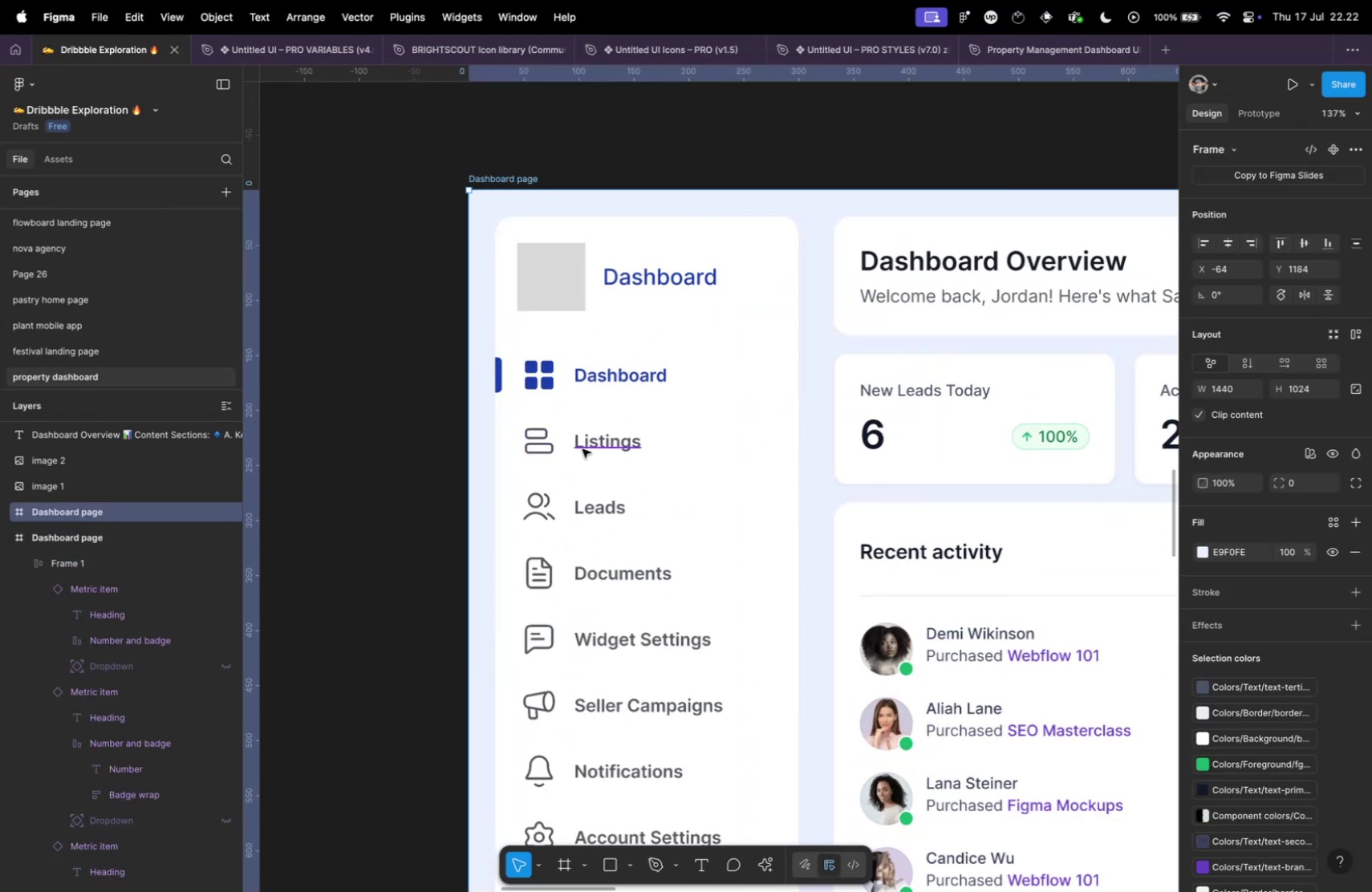 
left_click([585, 447])
 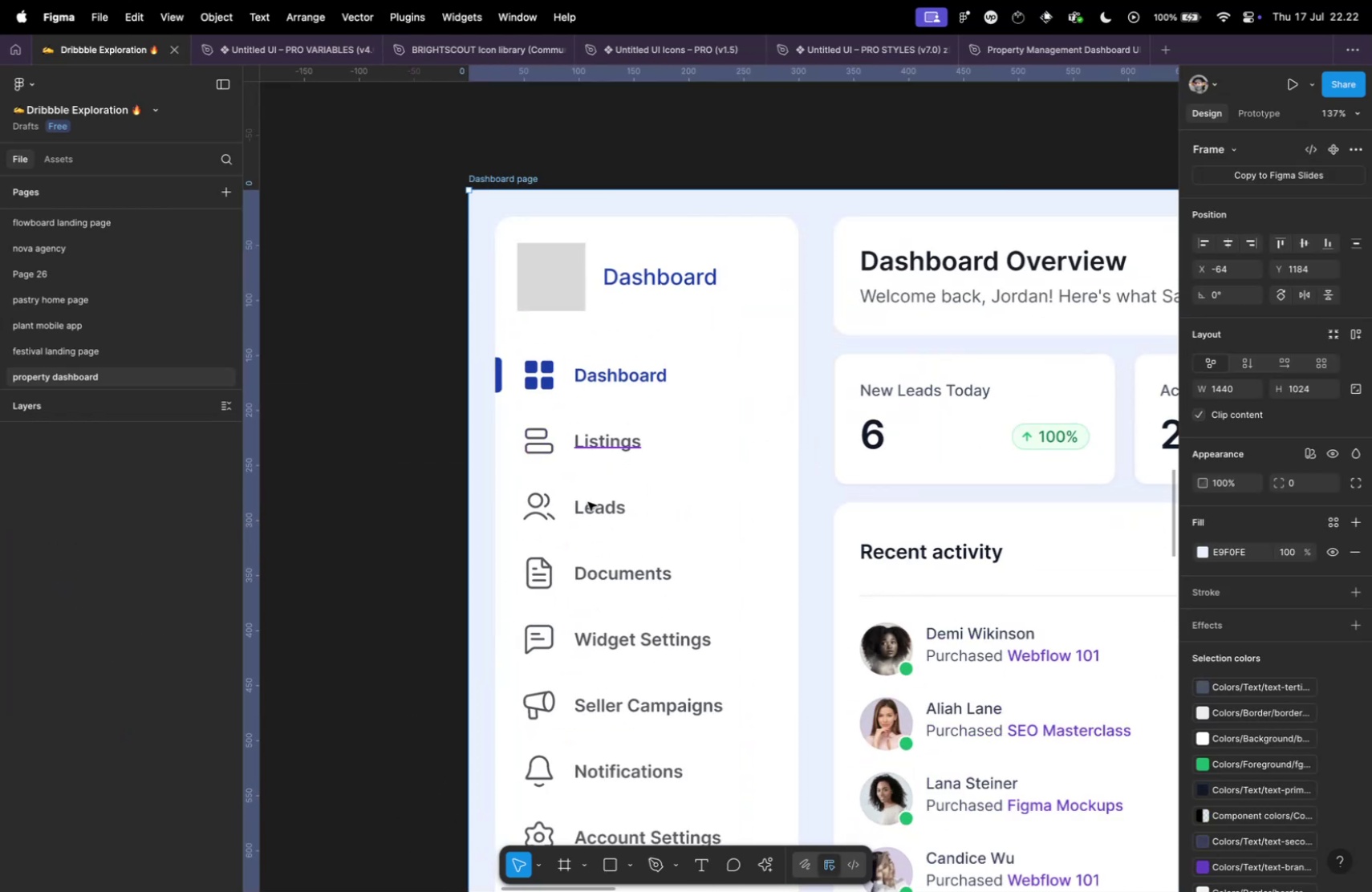 
double_click([588, 501])
 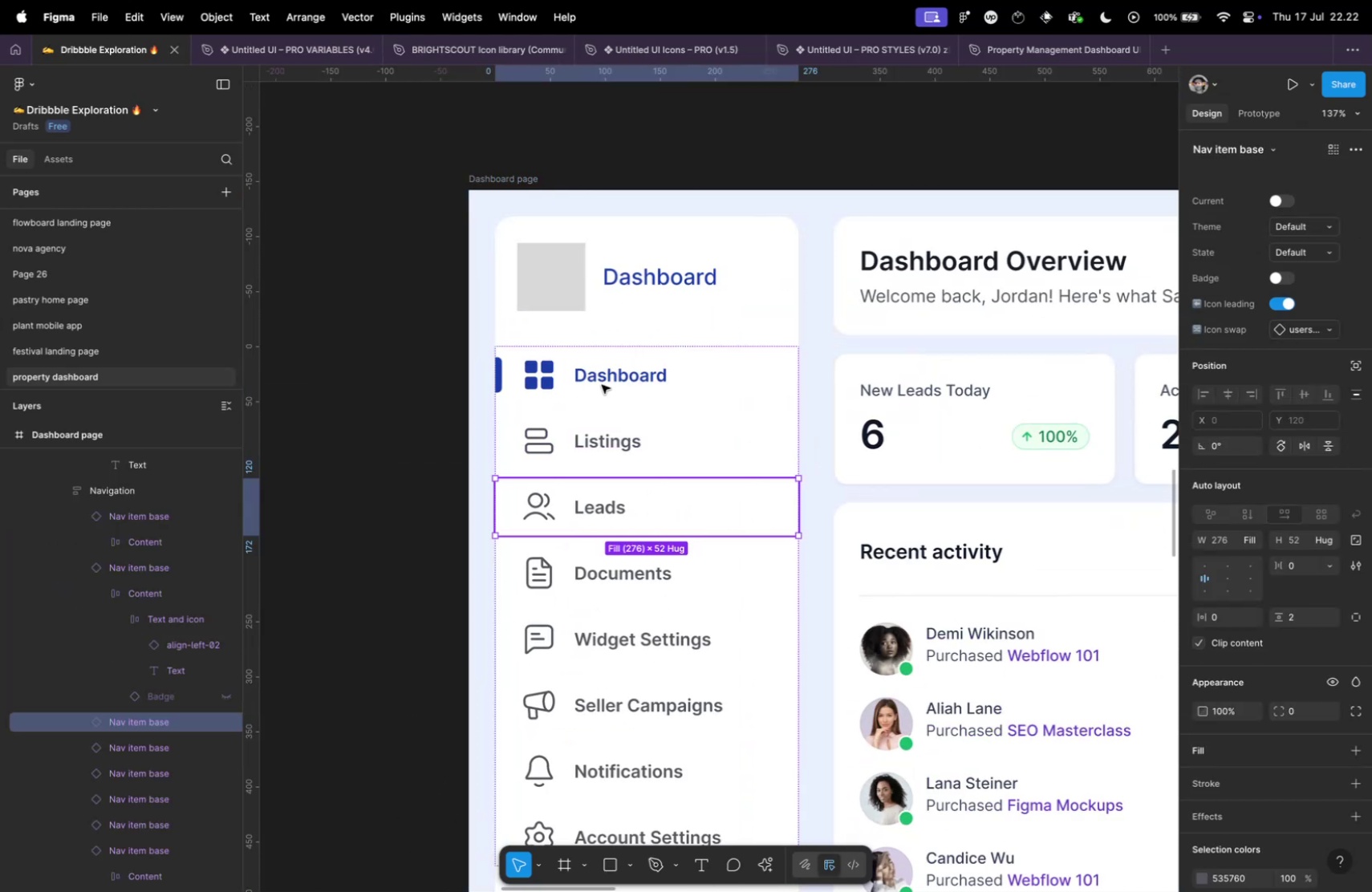 
left_click([602, 384])
 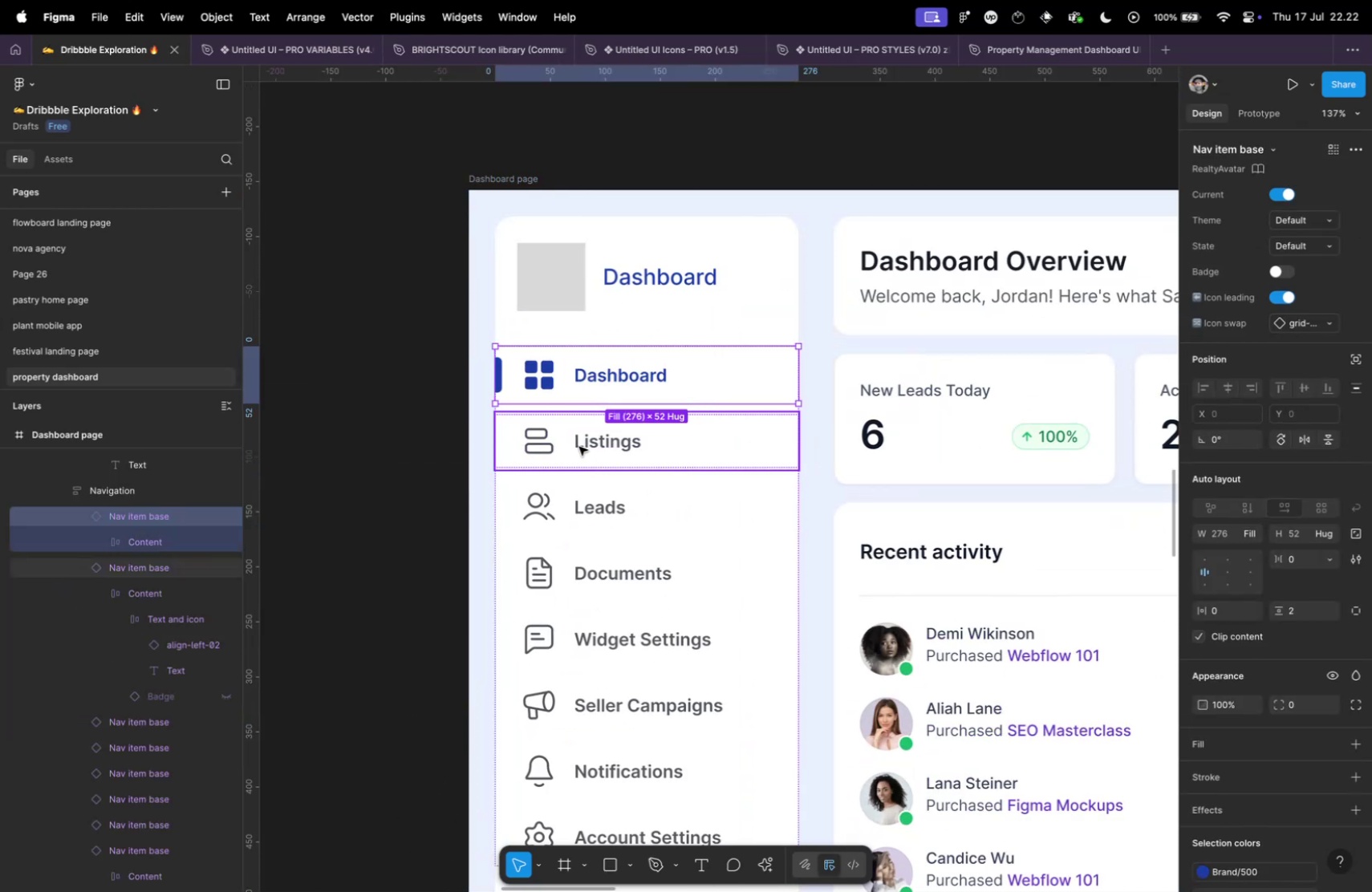 
left_click([579, 446])
 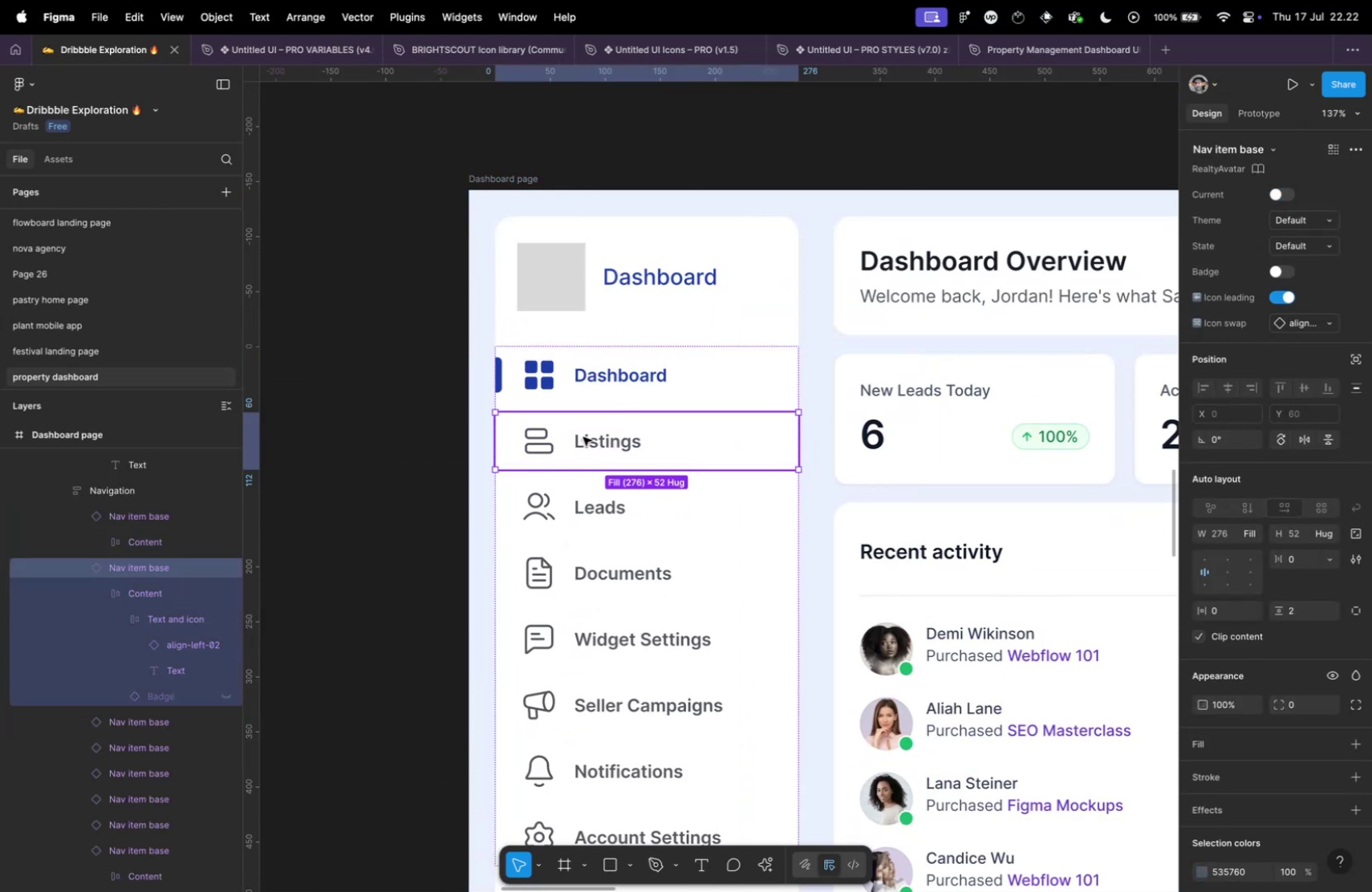 
key(ArrowUp)
 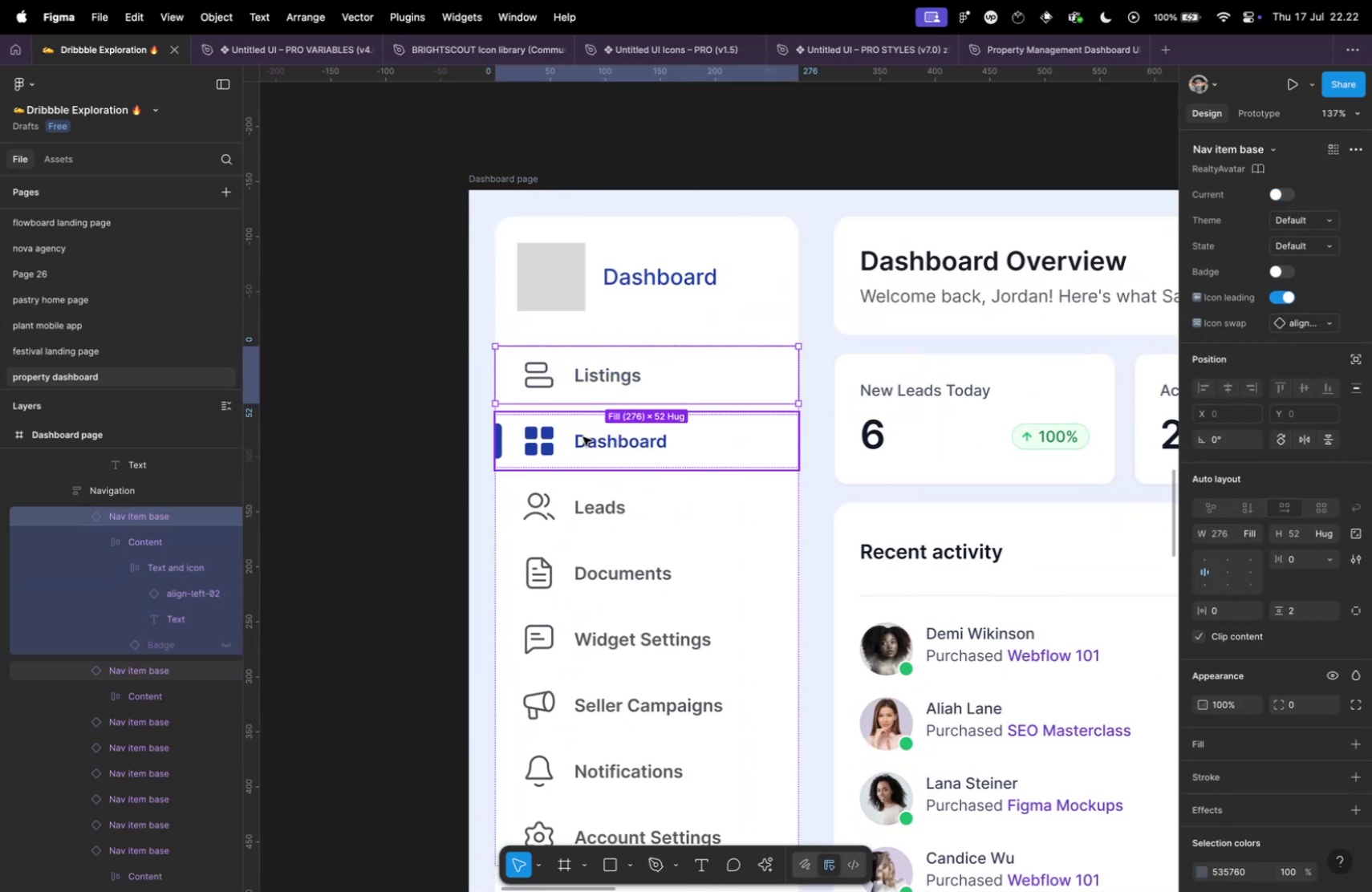 
hold_key(key=CommandLeft, duration=0.39)
 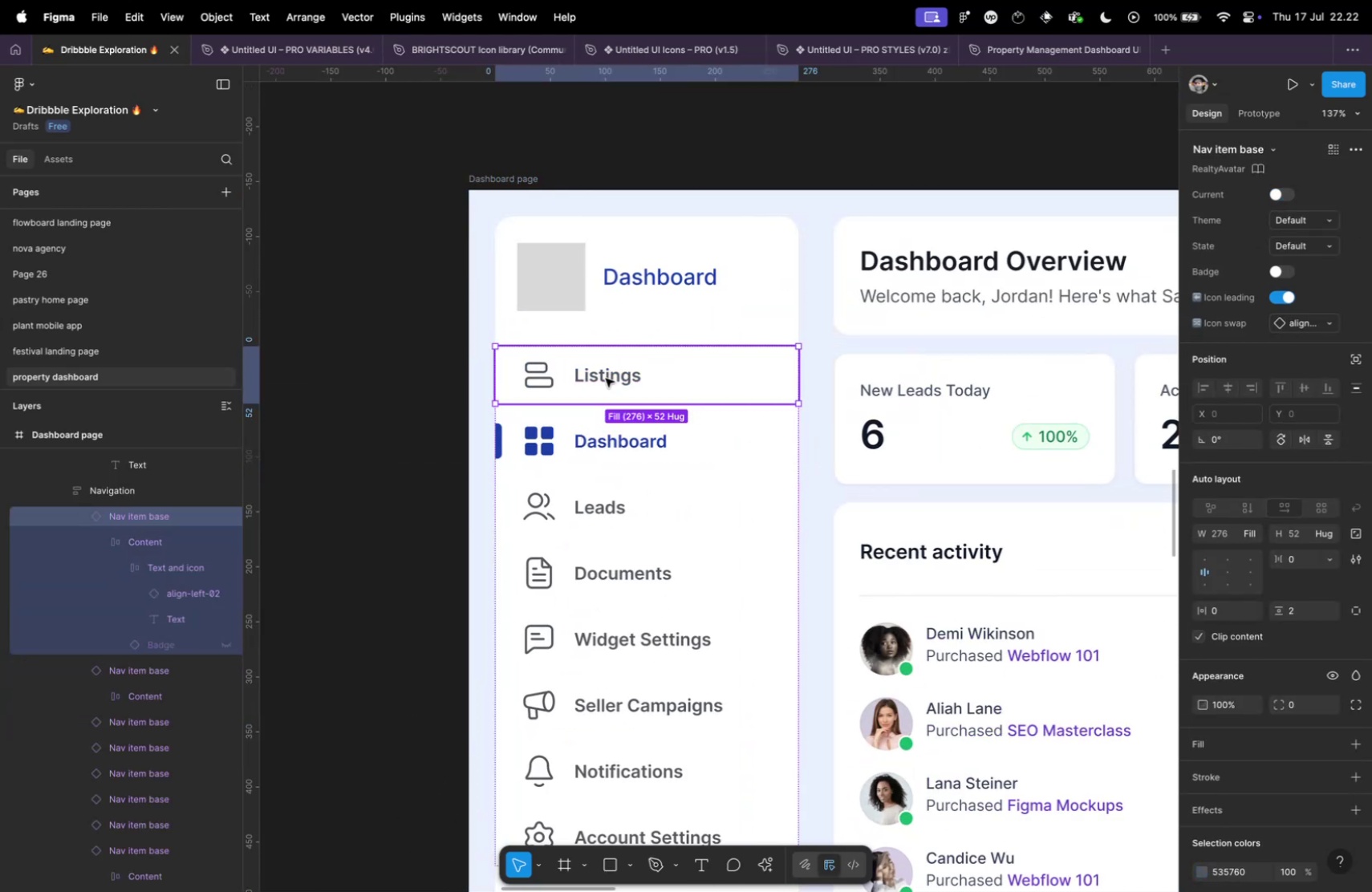 
hold_key(key=CommandLeft, duration=0.55)
 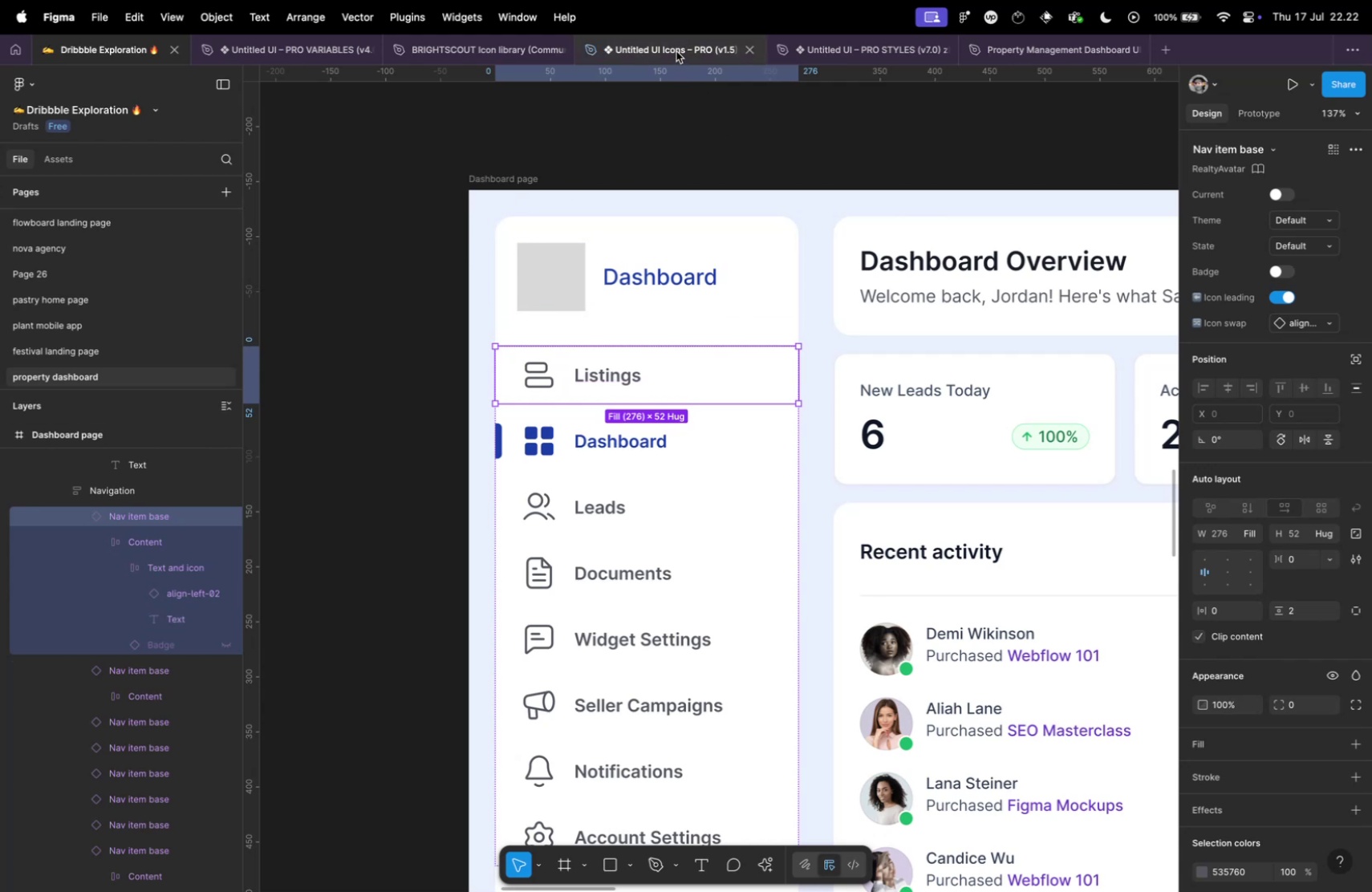 
left_click([676, 51])
 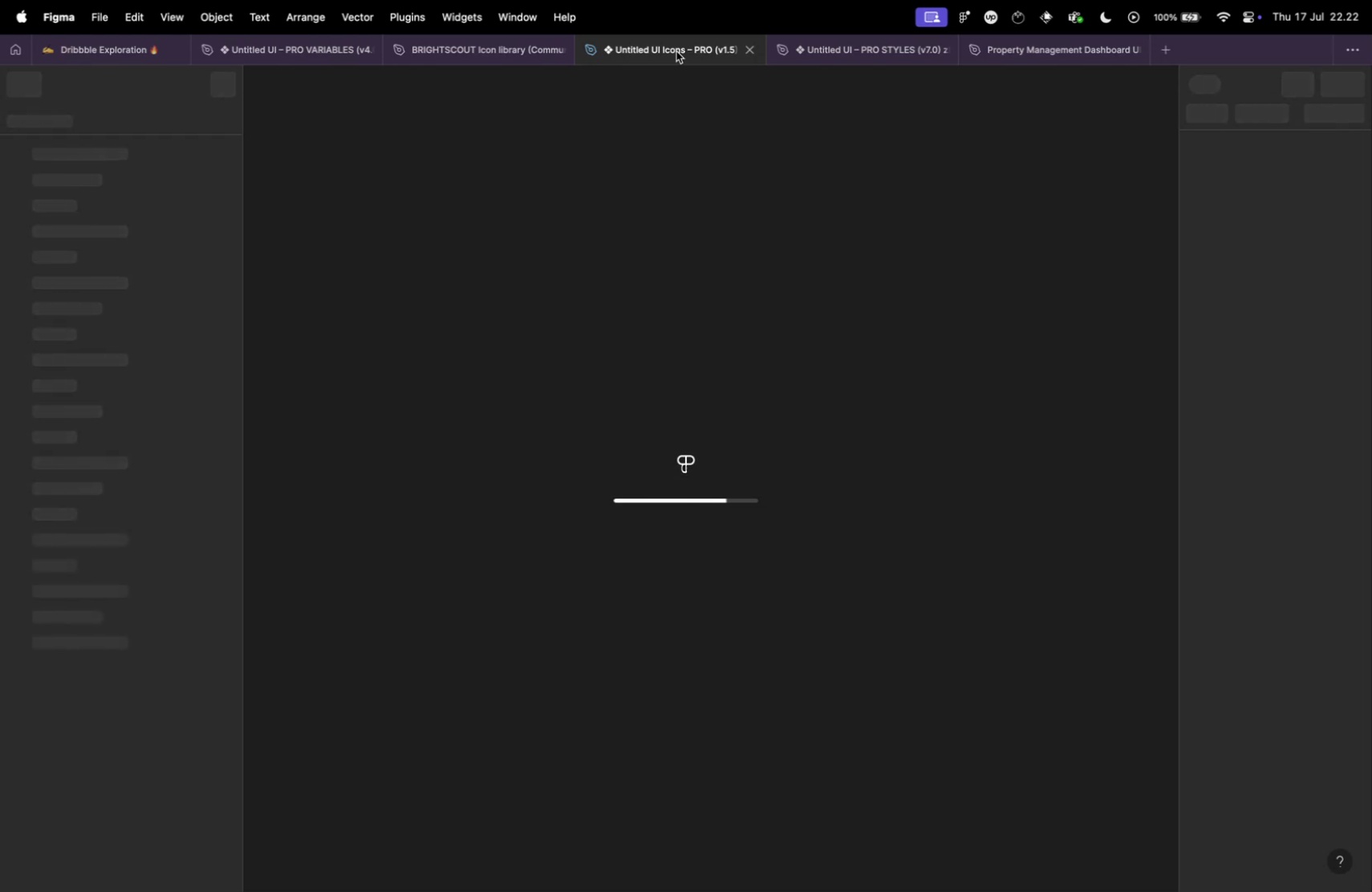 
wait(17.12)
 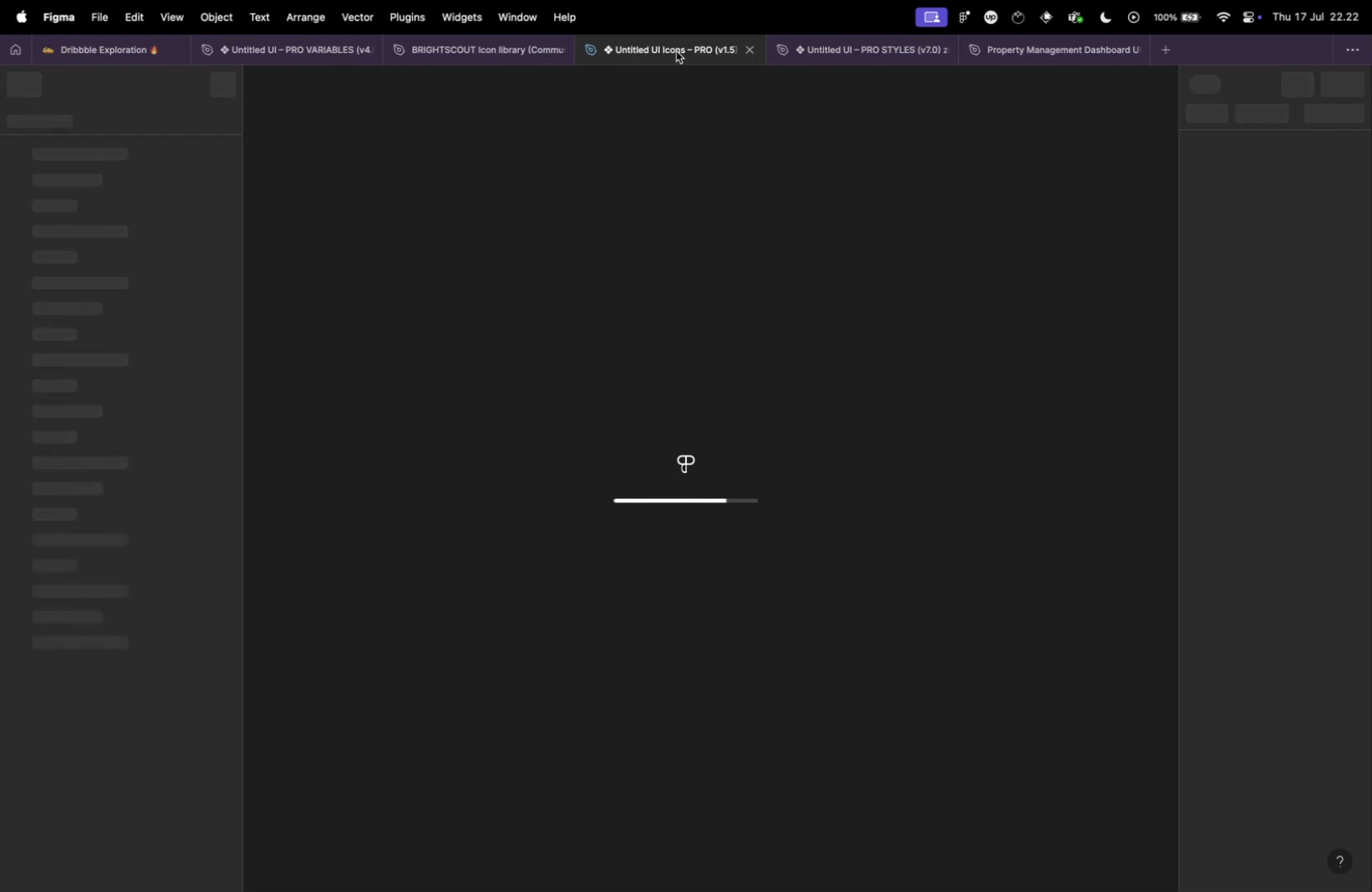 
scroll: coordinate [99, 269], scroll_direction: down, amount: 5.0
 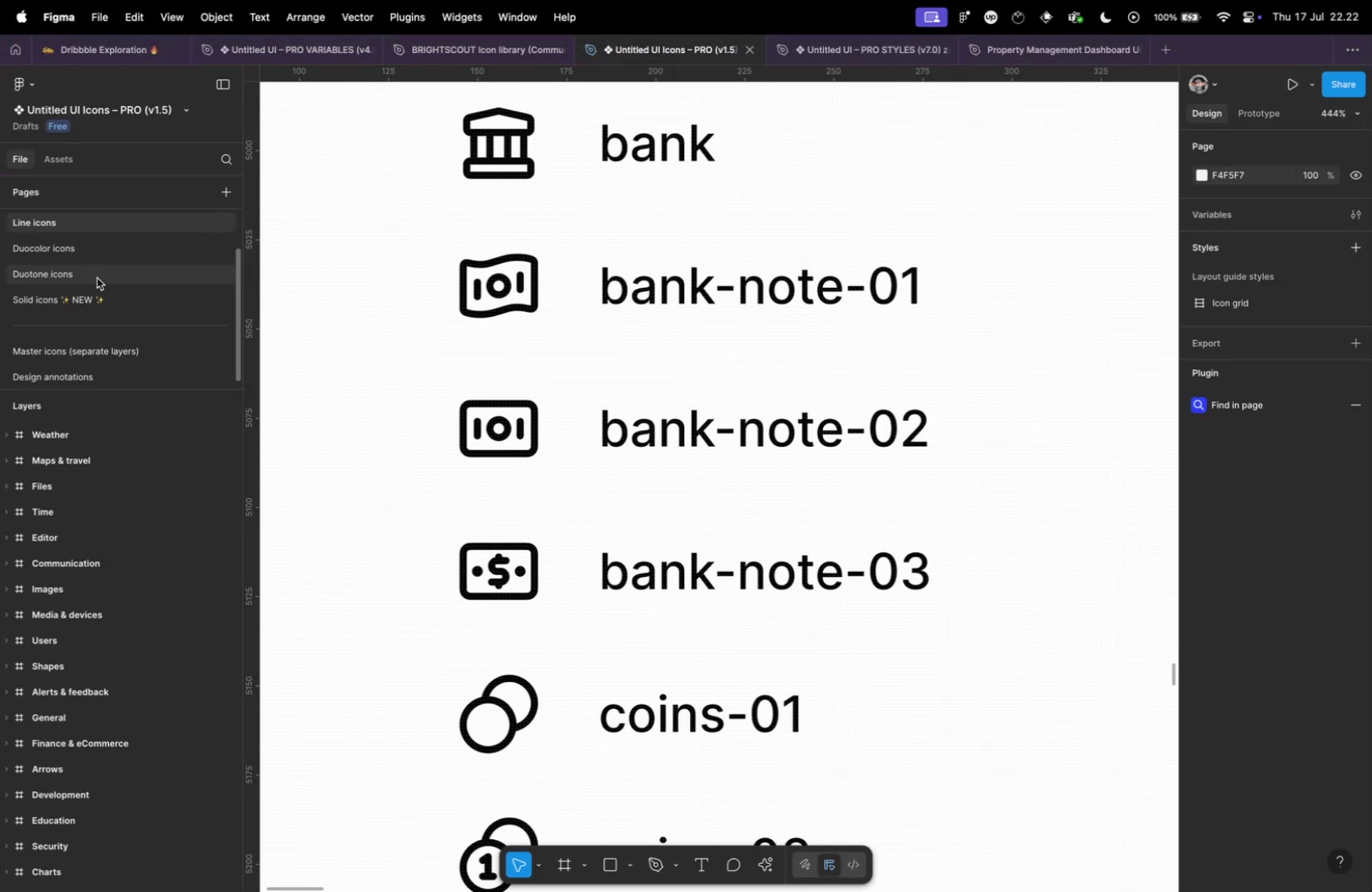 
left_click([111, 298])
 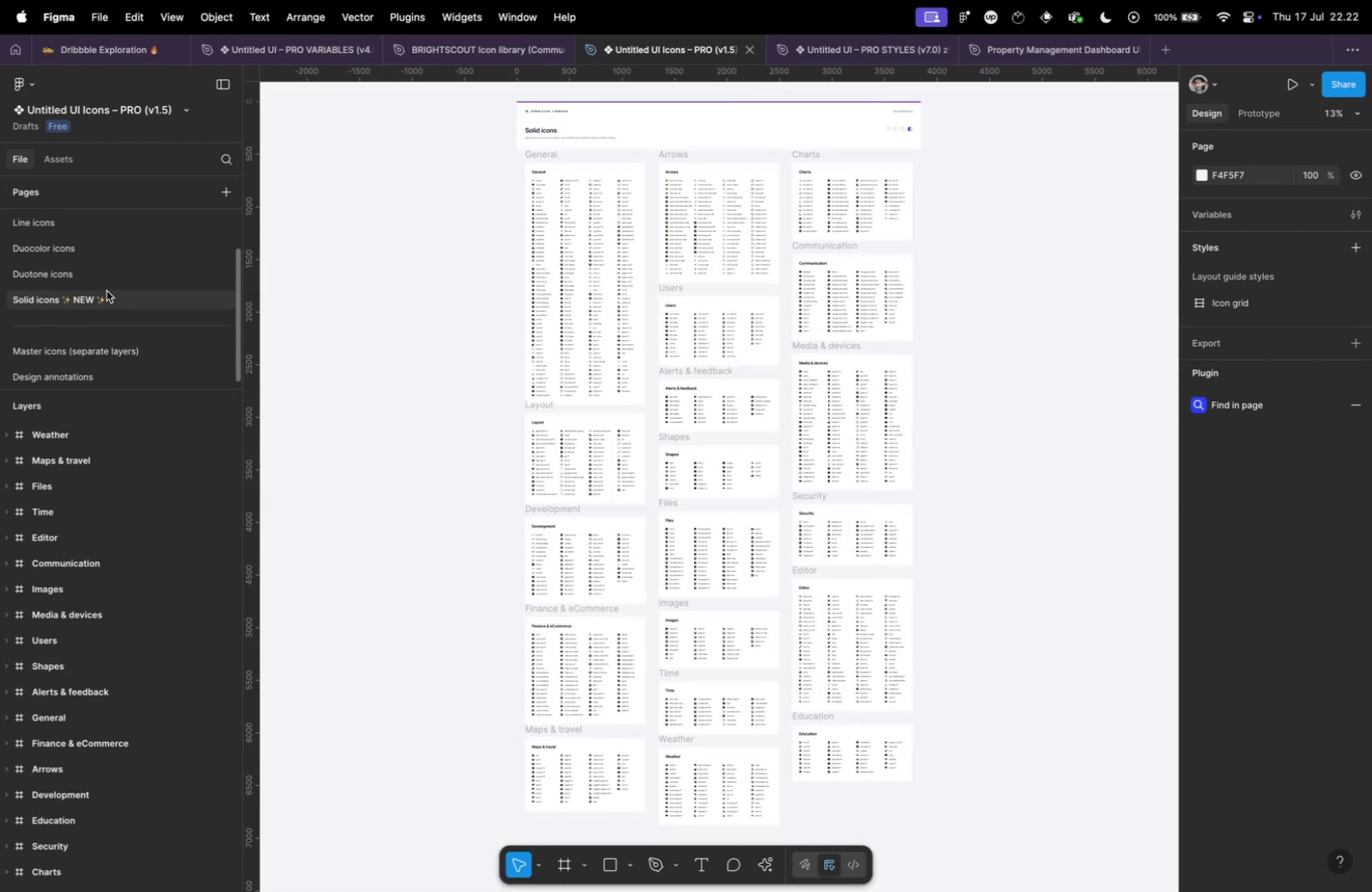 
wait(5.86)
 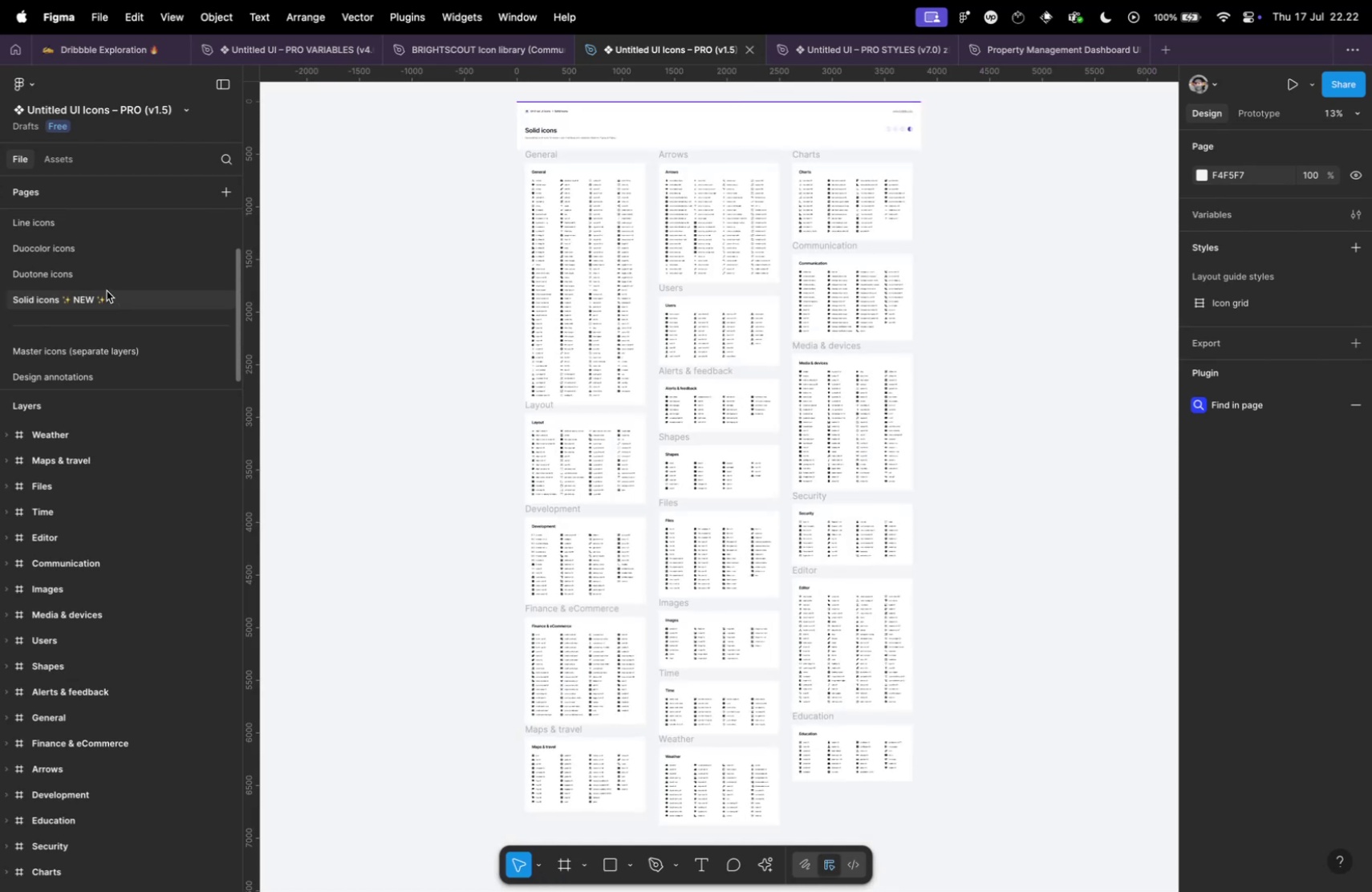 
key(Meta+CommandLeft)
 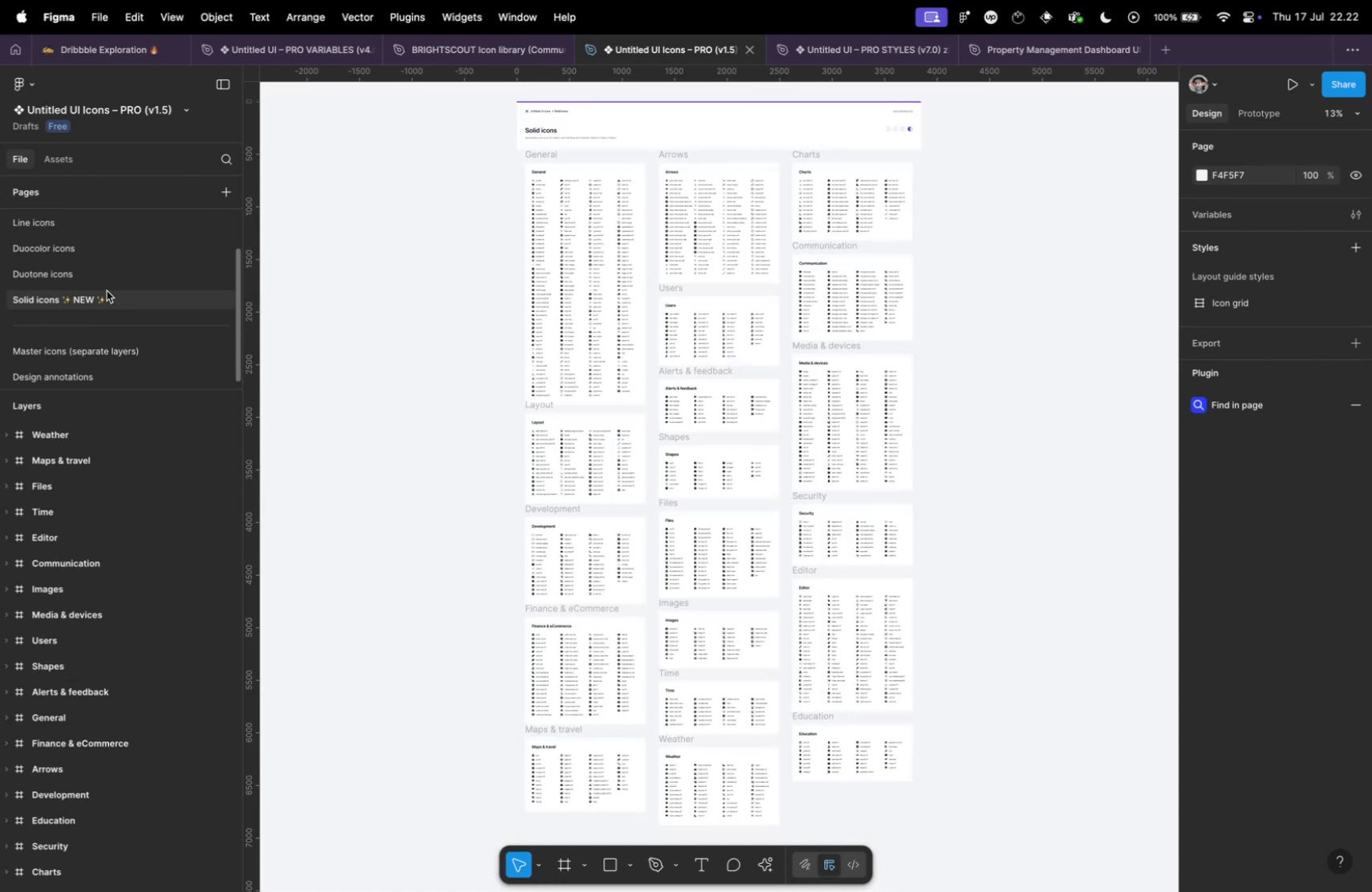 
key(Meta+Tab)
 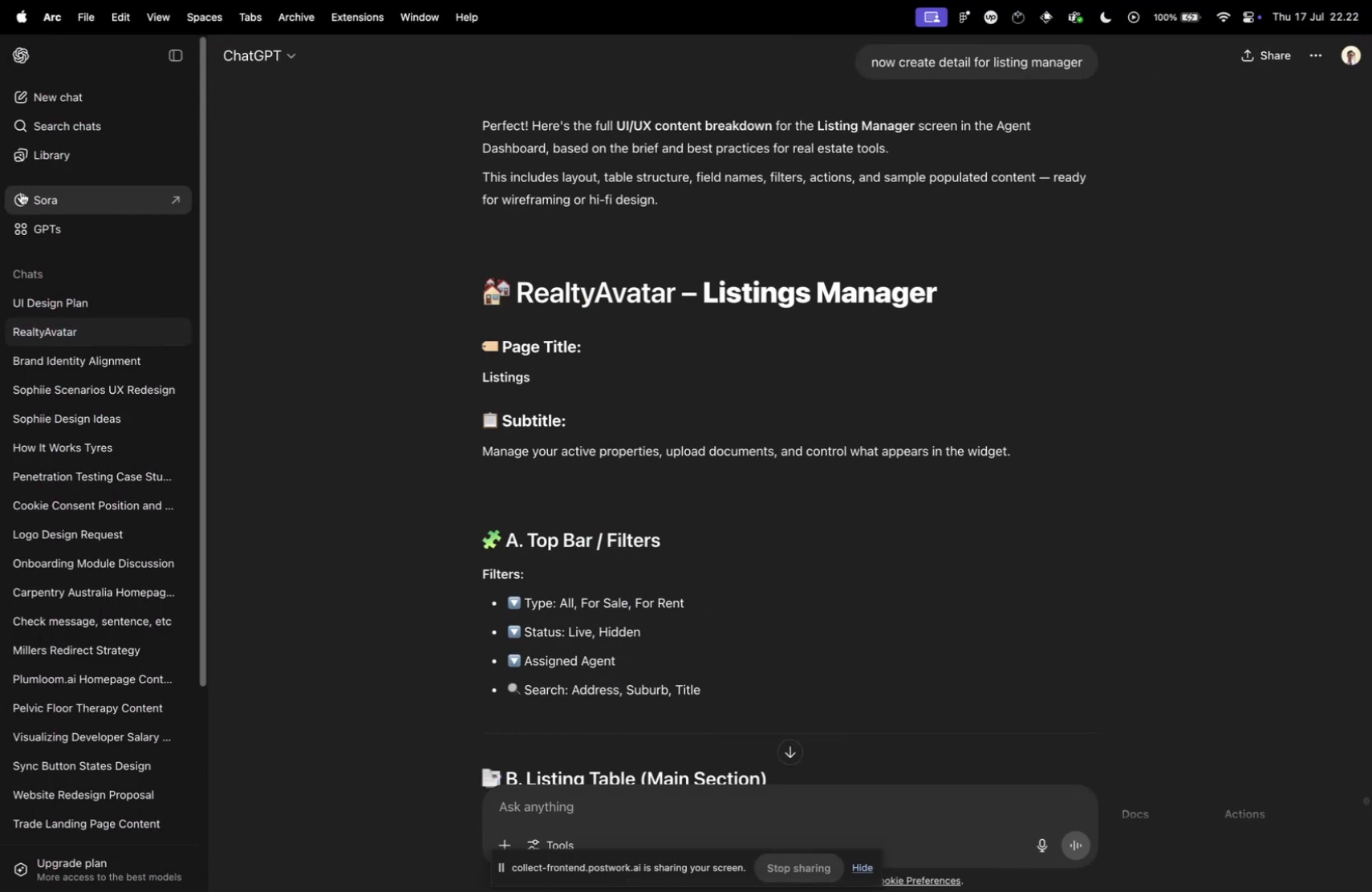 
left_click([148, 253])
 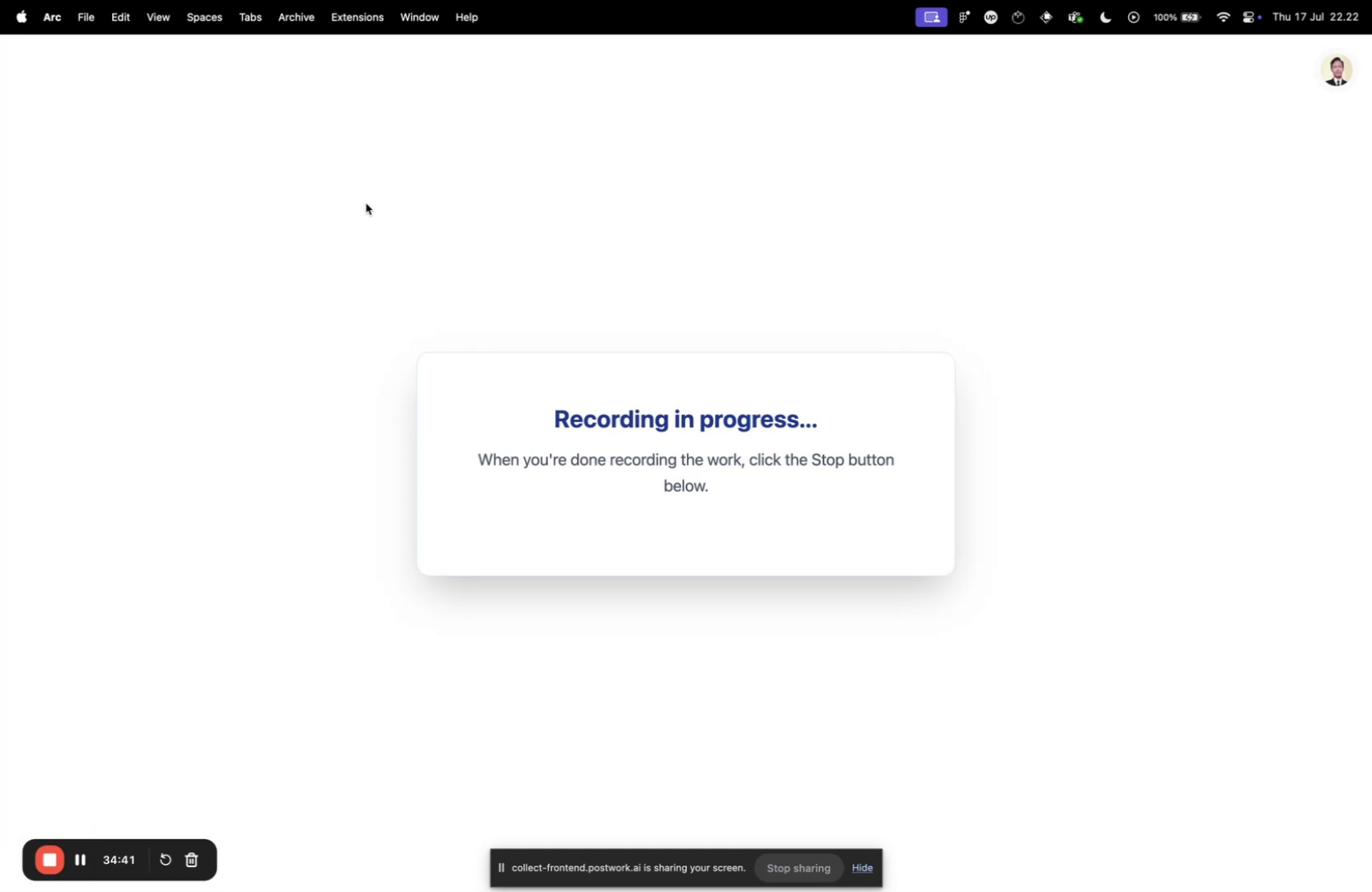 
key(Control+ControlLeft)
 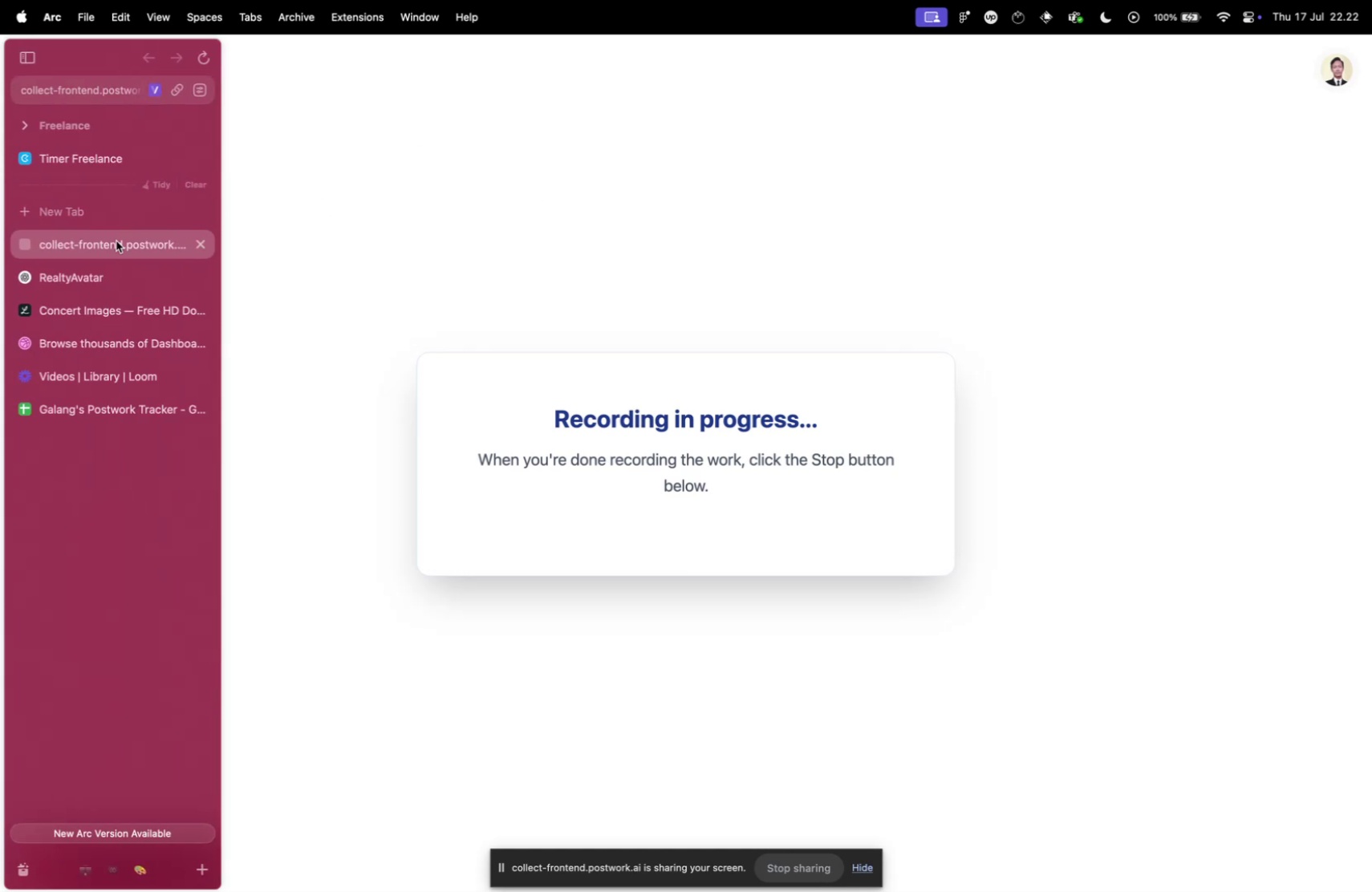 
key(Control+Tab)
 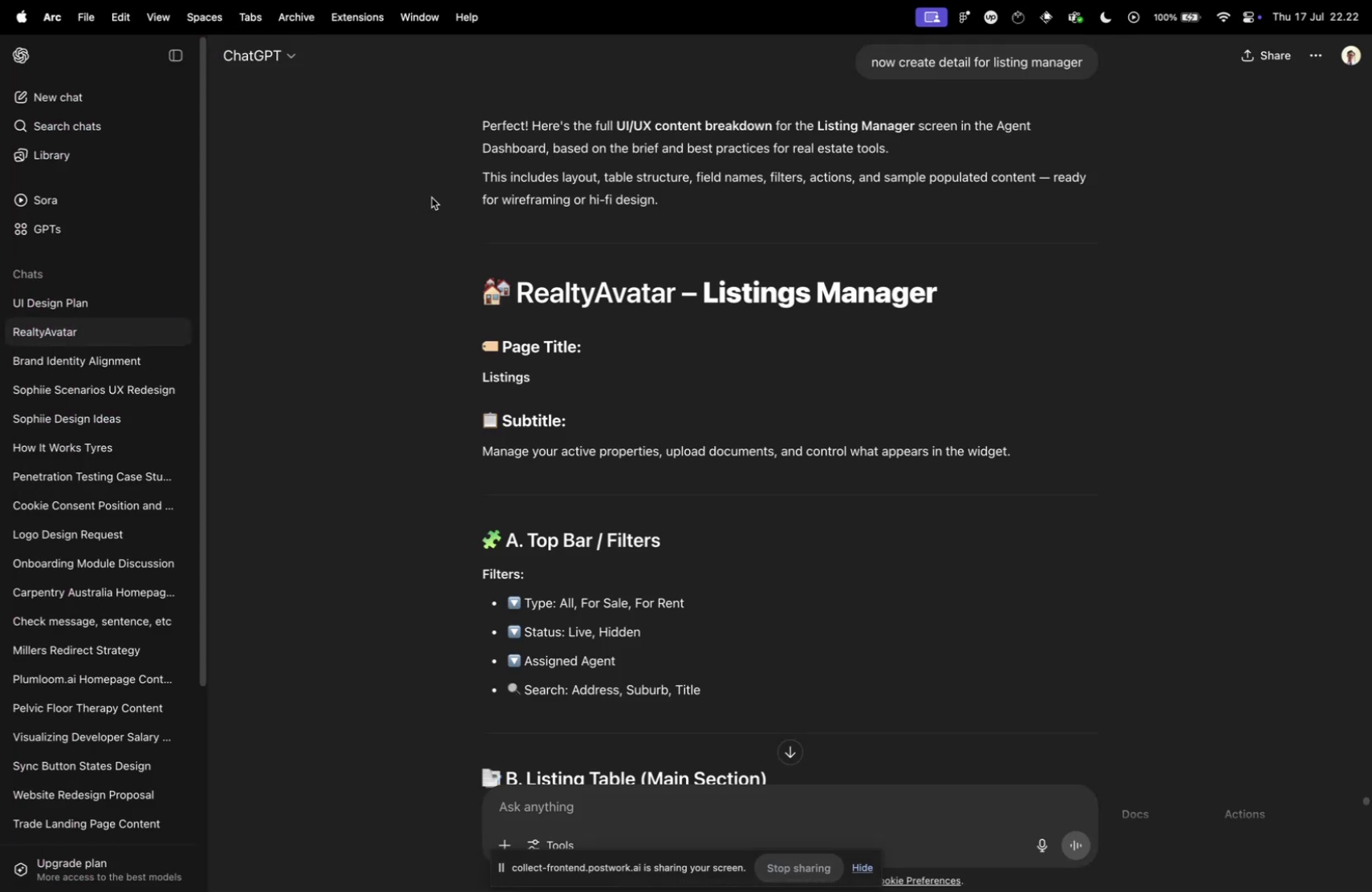 
scroll: coordinate [815, 475], scroll_direction: down, amount: 25.0
 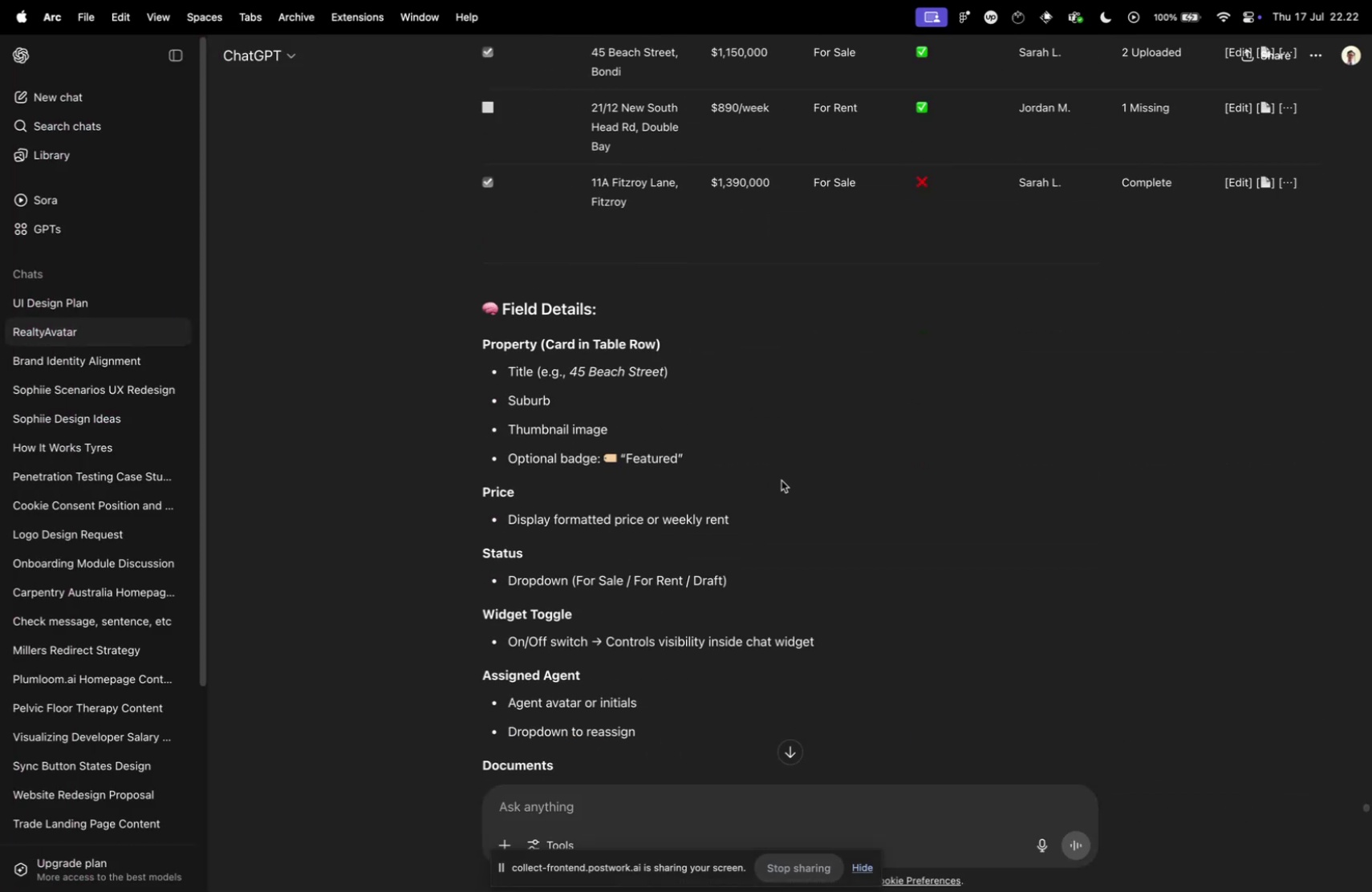 
scroll: coordinate [688, 456], scroll_direction: up, amount: 29.0
 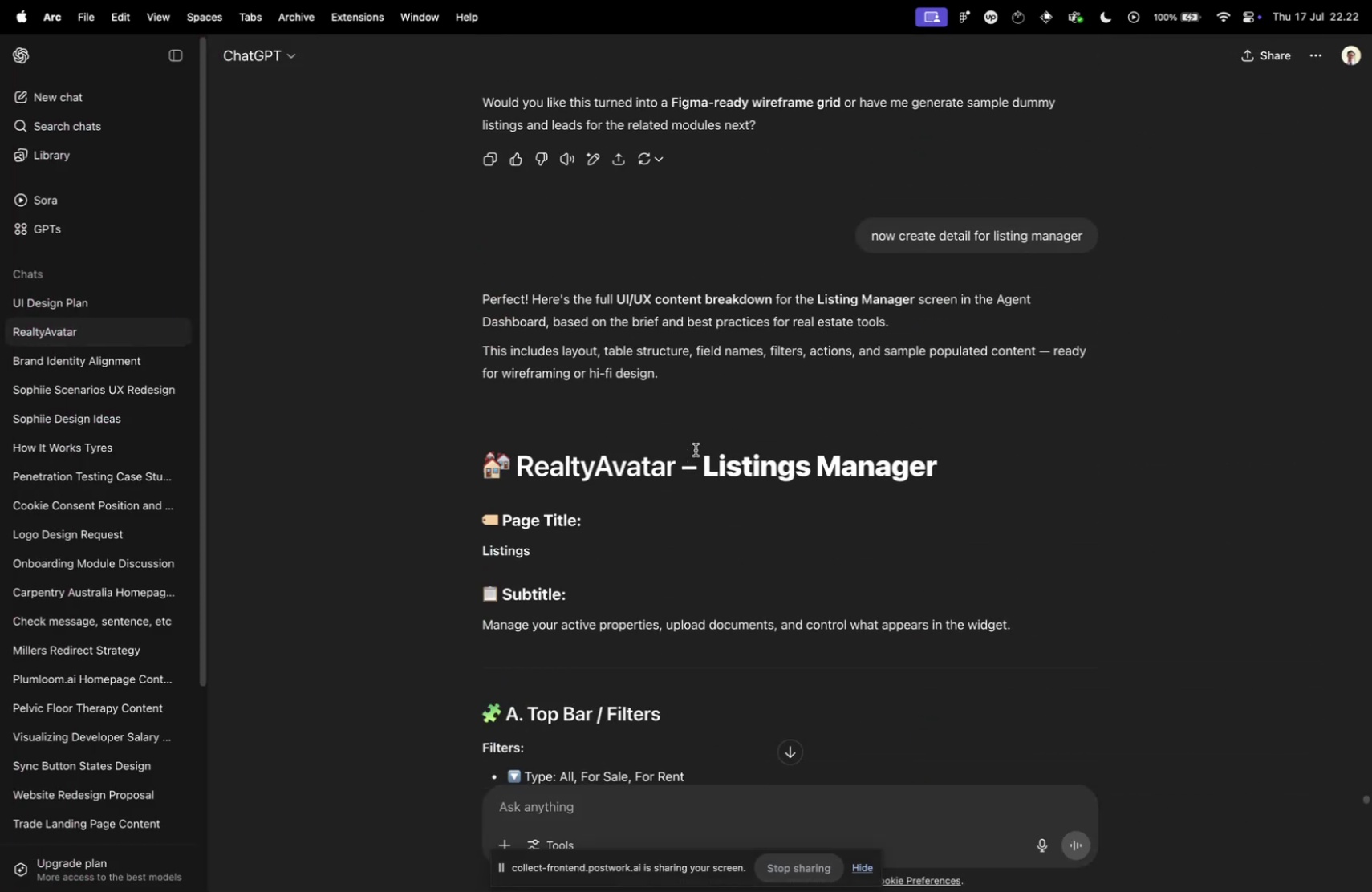 
scroll: coordinate [569, 218], scroll_direction: down, amount: 31.0
 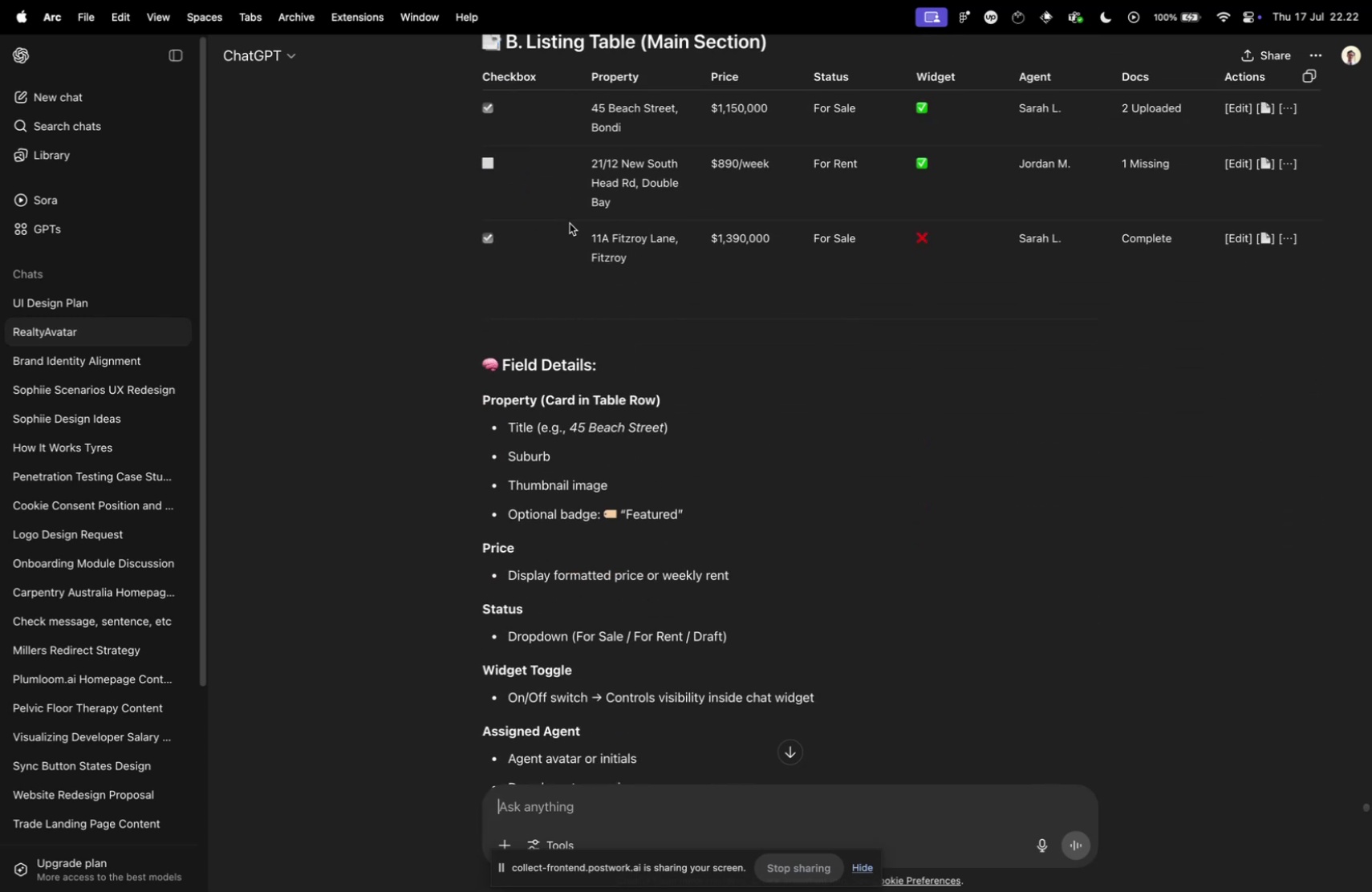 
scroll: coordinate [570, 222], scroll_direction: up, amount: 13.0
 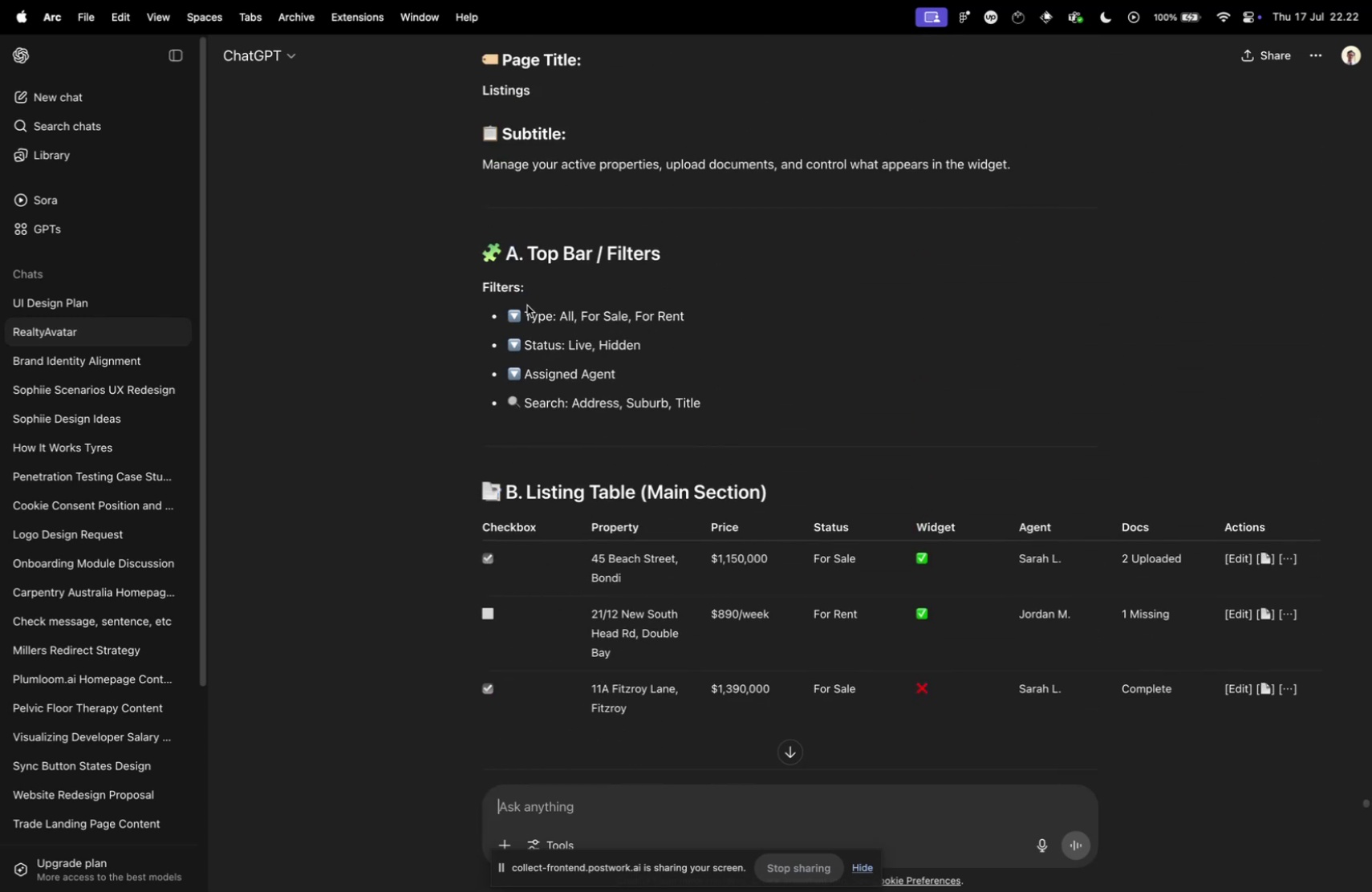 
left_click_drag(start_coordinate=[525, 316], to_coordinate=[712, 315])
 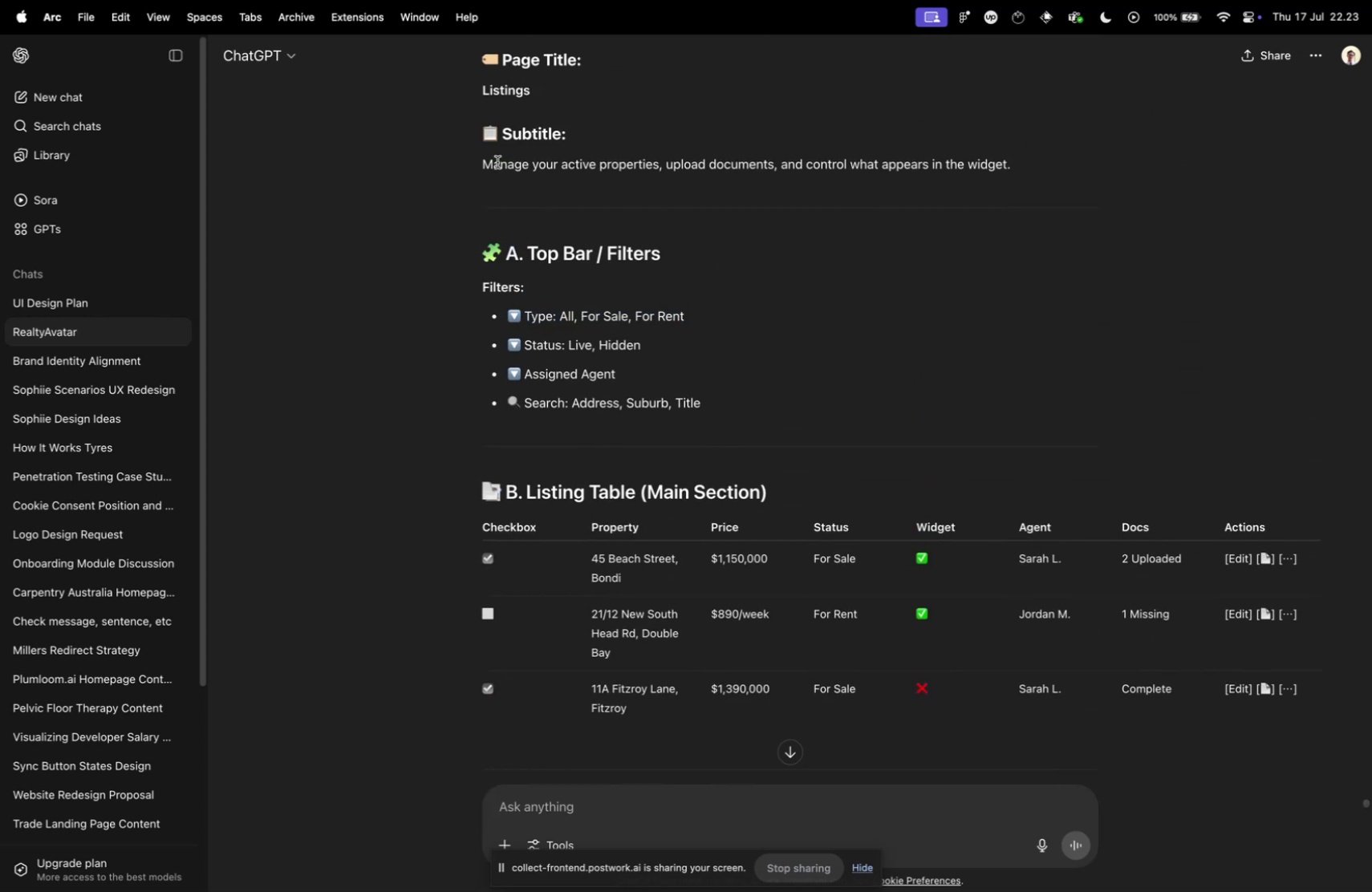 
scroll: coordinate [599, 182], scroll_direction: up, amount: 3.0
 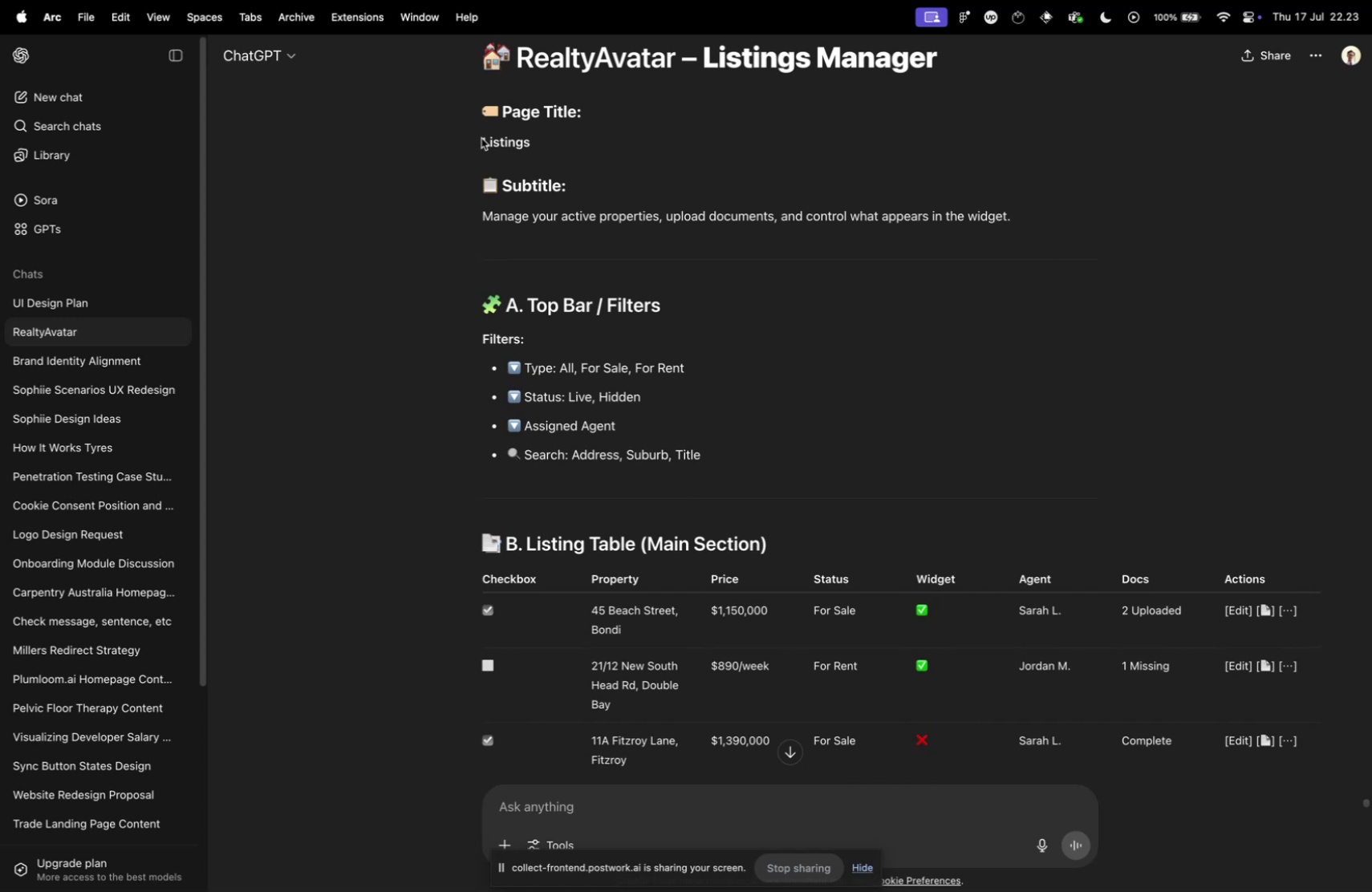 
left_click_drag(start_coordinate=[481, 140], to_coordinate=[559, 151])
 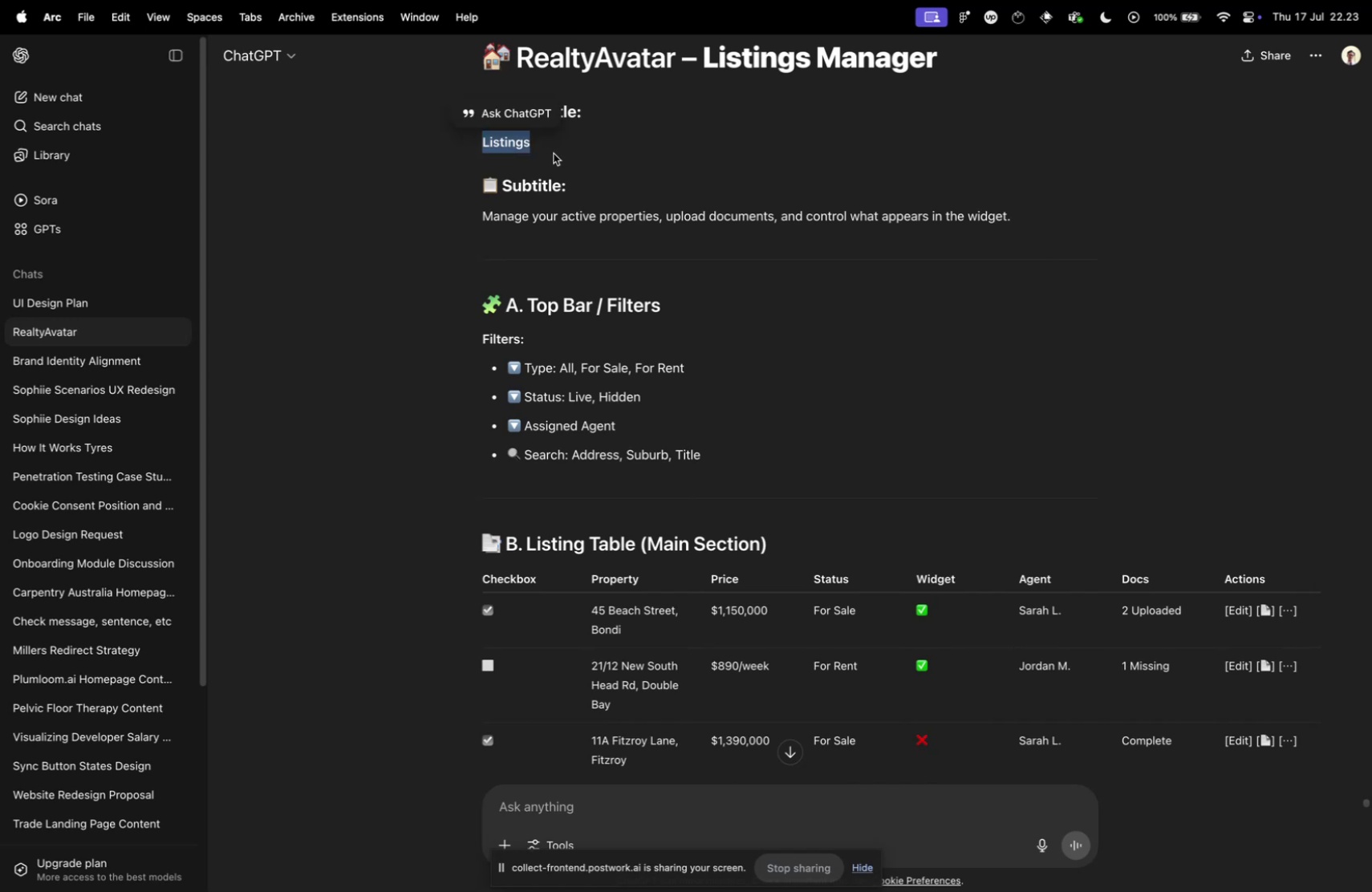 
key(Meta+CommandLeft)
 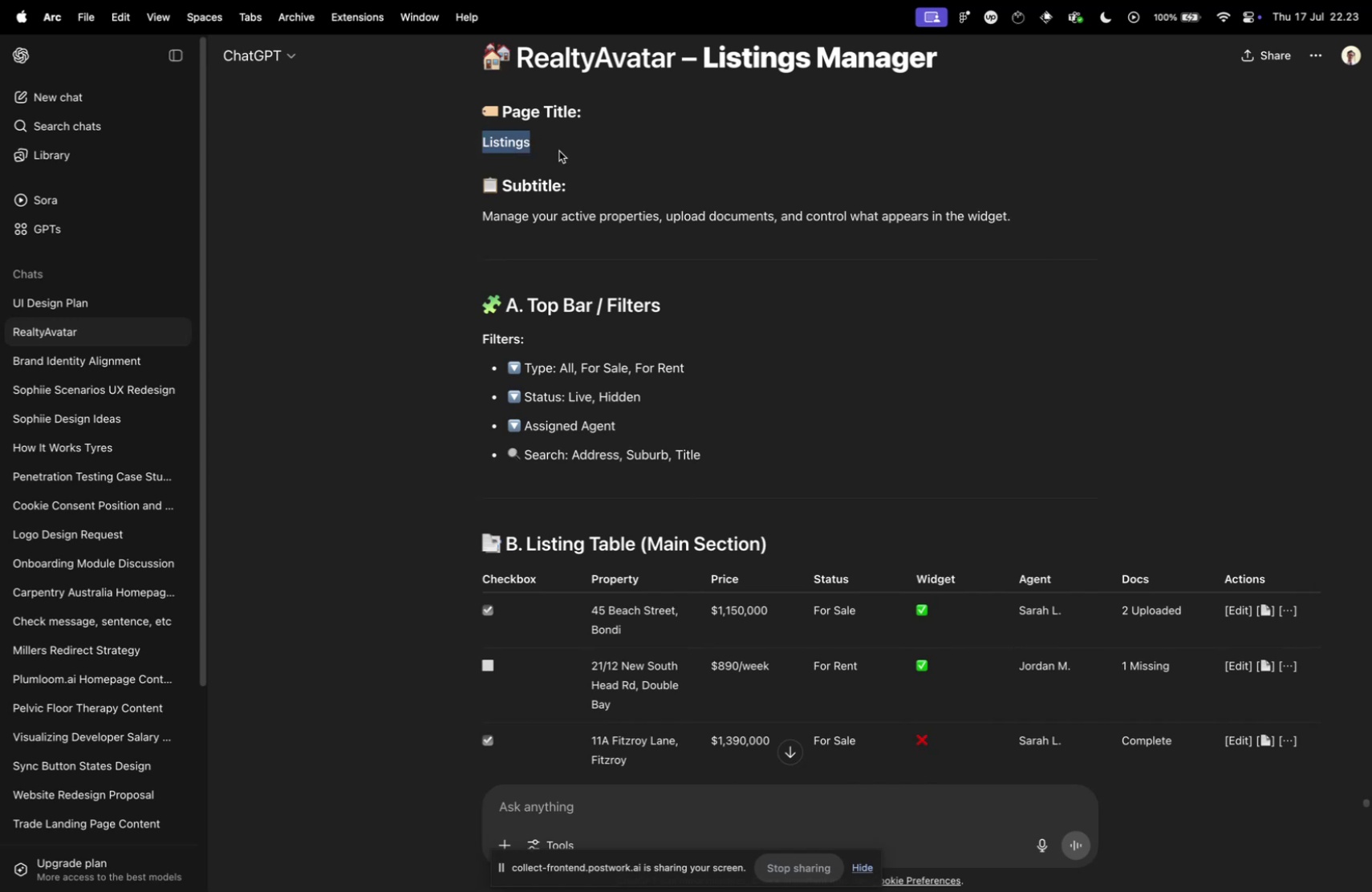 
key(Meta+C)
 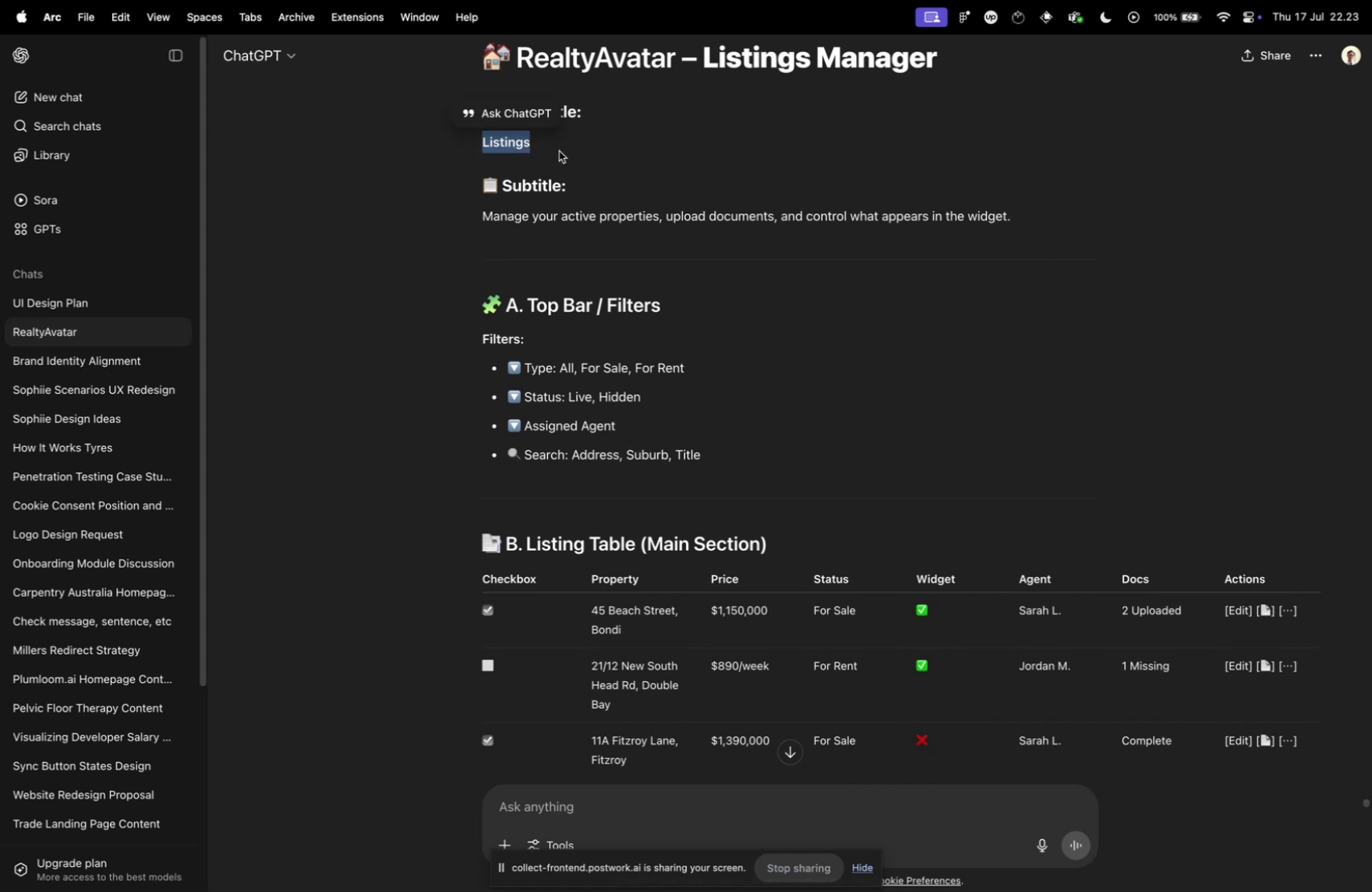 
key(Meta+CommandLeft)
 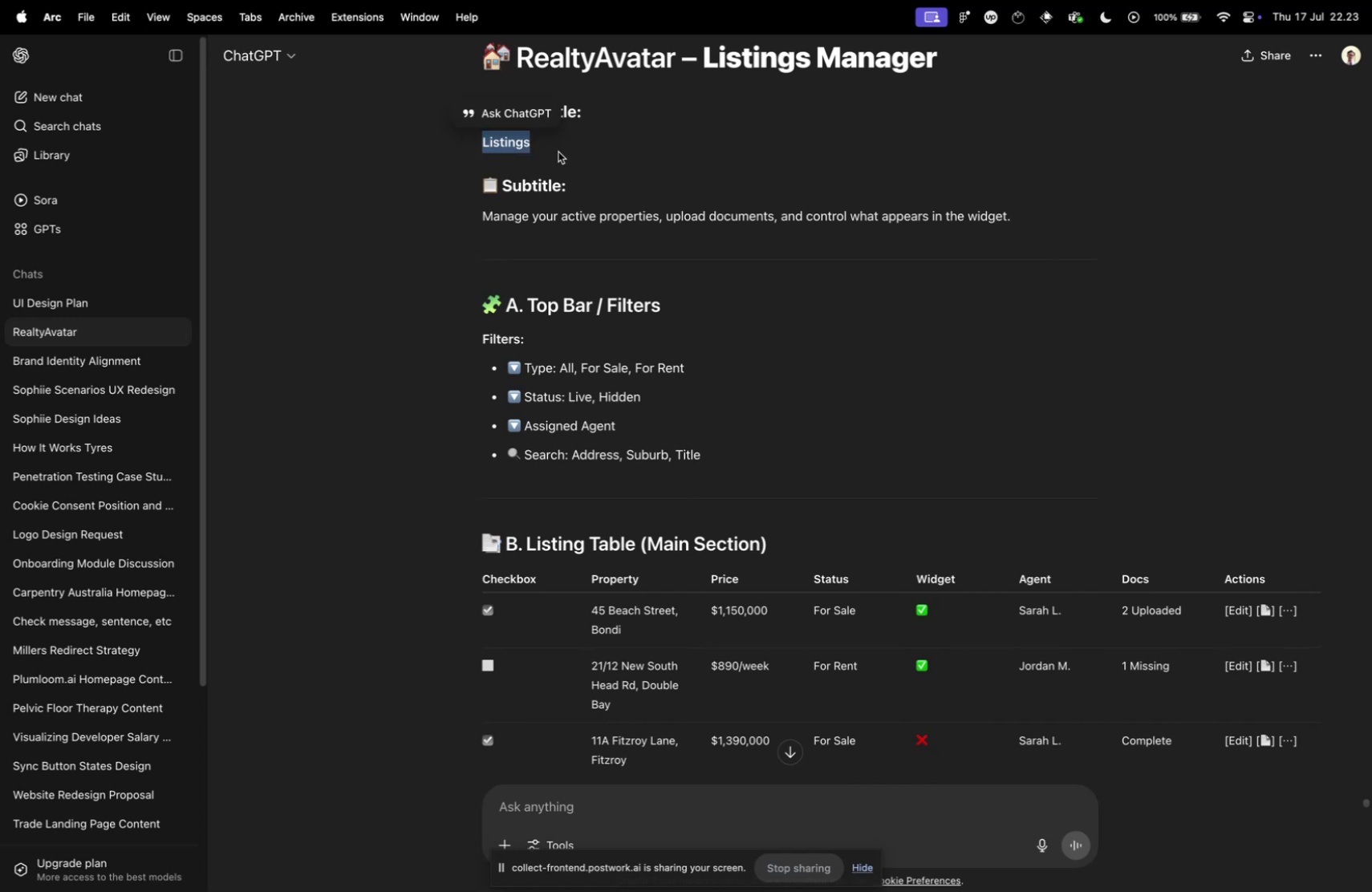 
key(Meta+Tab)
 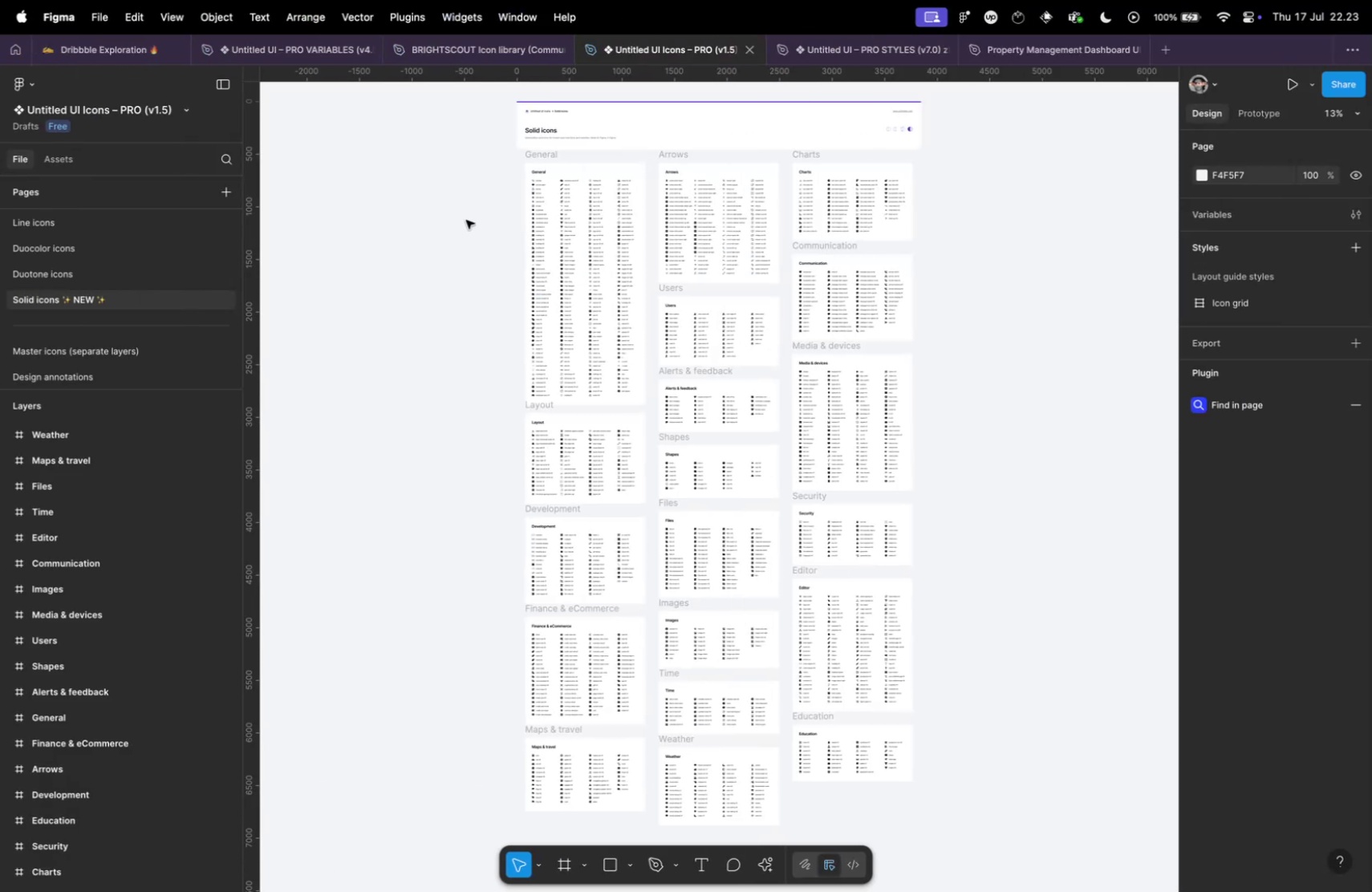 
hold_key(key=CommandLeft, duration=1.06)
scroll: coordinate [757, 397], scroll_direction: up, amount: 26.0
 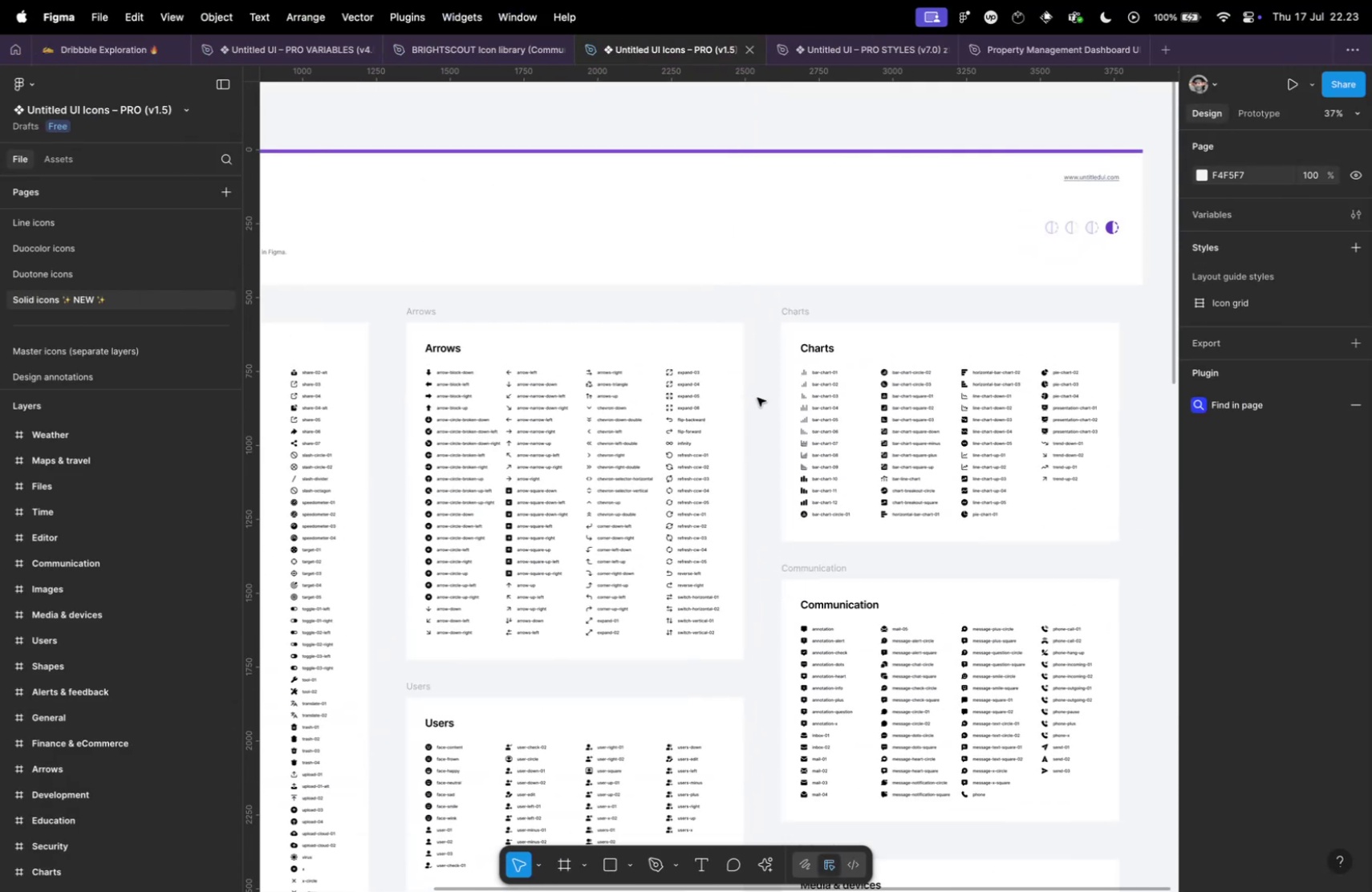 
scroll: coordinate [757, 281], scroll_direction: down, amount: 21.0
 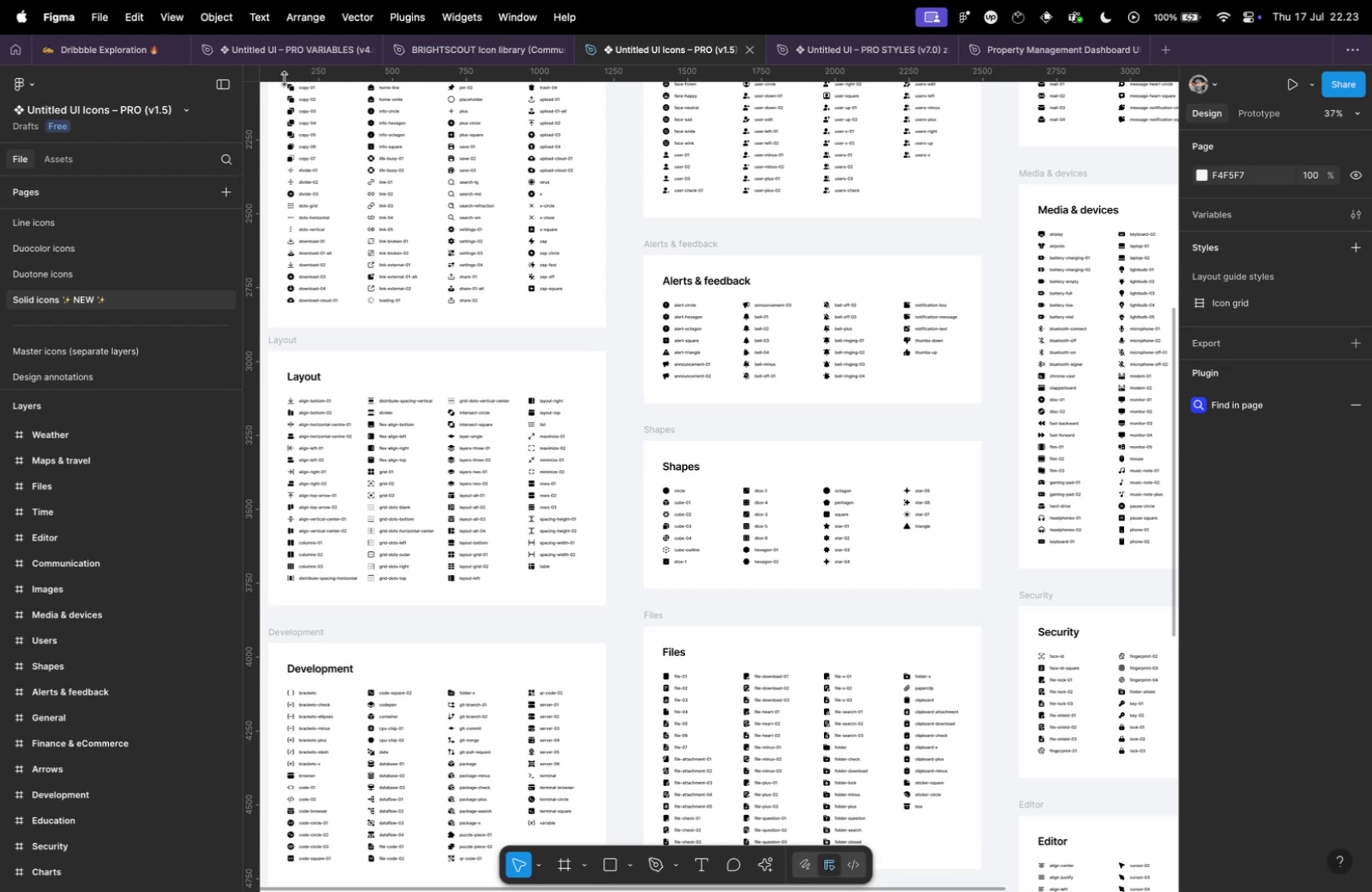 
left_click([124, 56])
 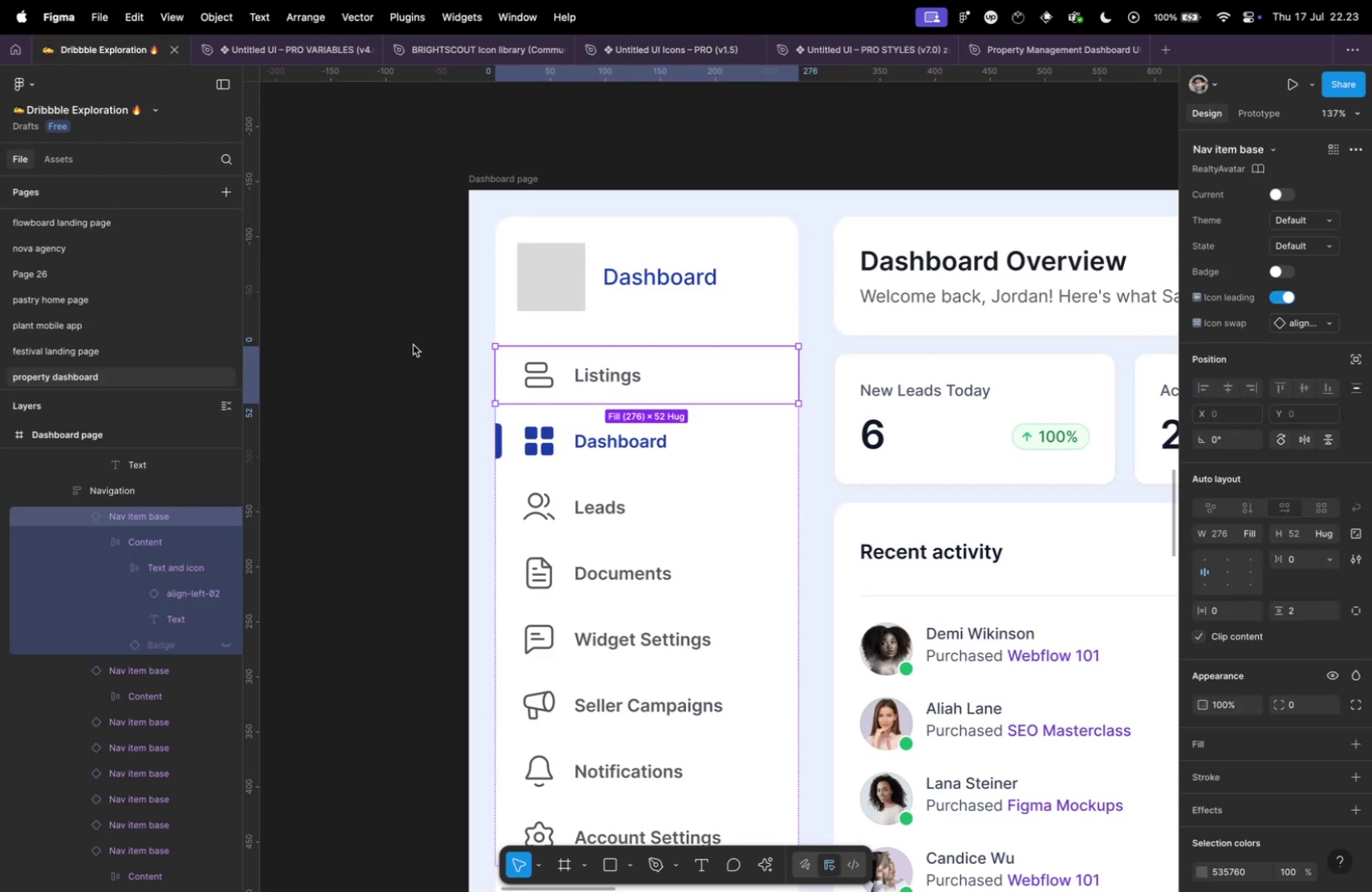 
hold_key(key=CommandLeft, duration=0.84)
scroll: coordinate [542, 384], scroll_direction: up, amount: 10.0
 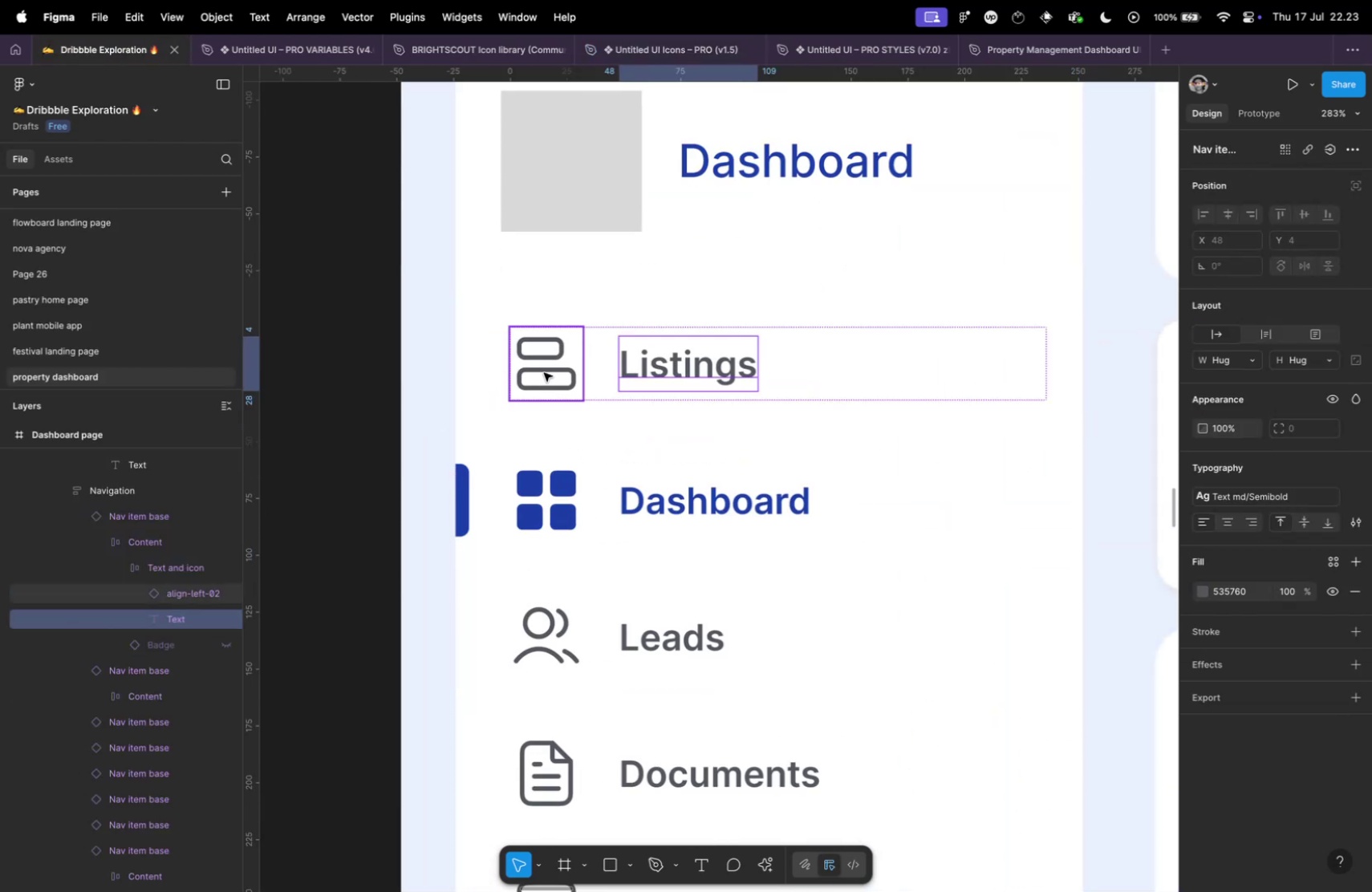 
left_click([539, 372])
 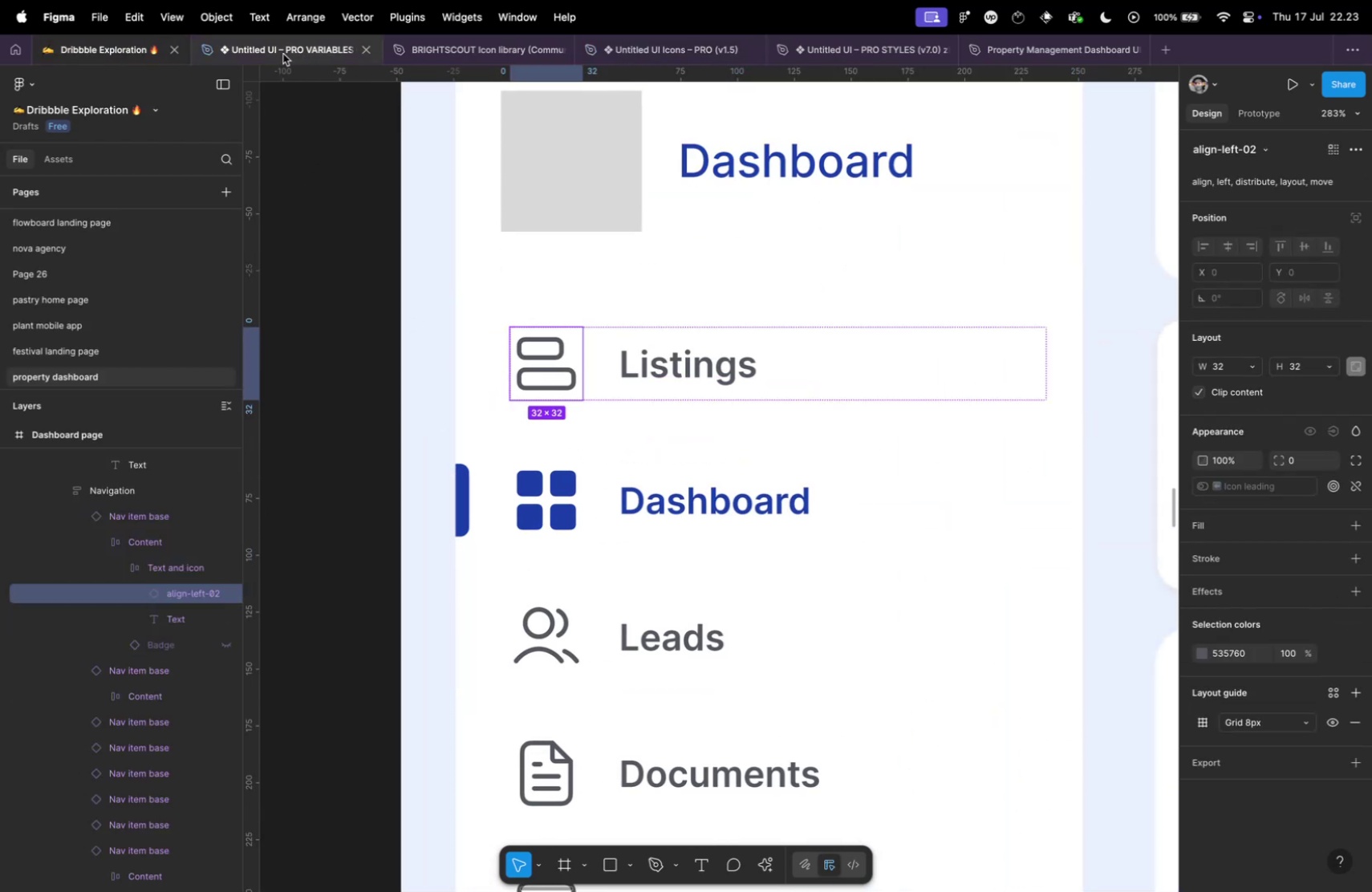 
left_click([643, 57])
 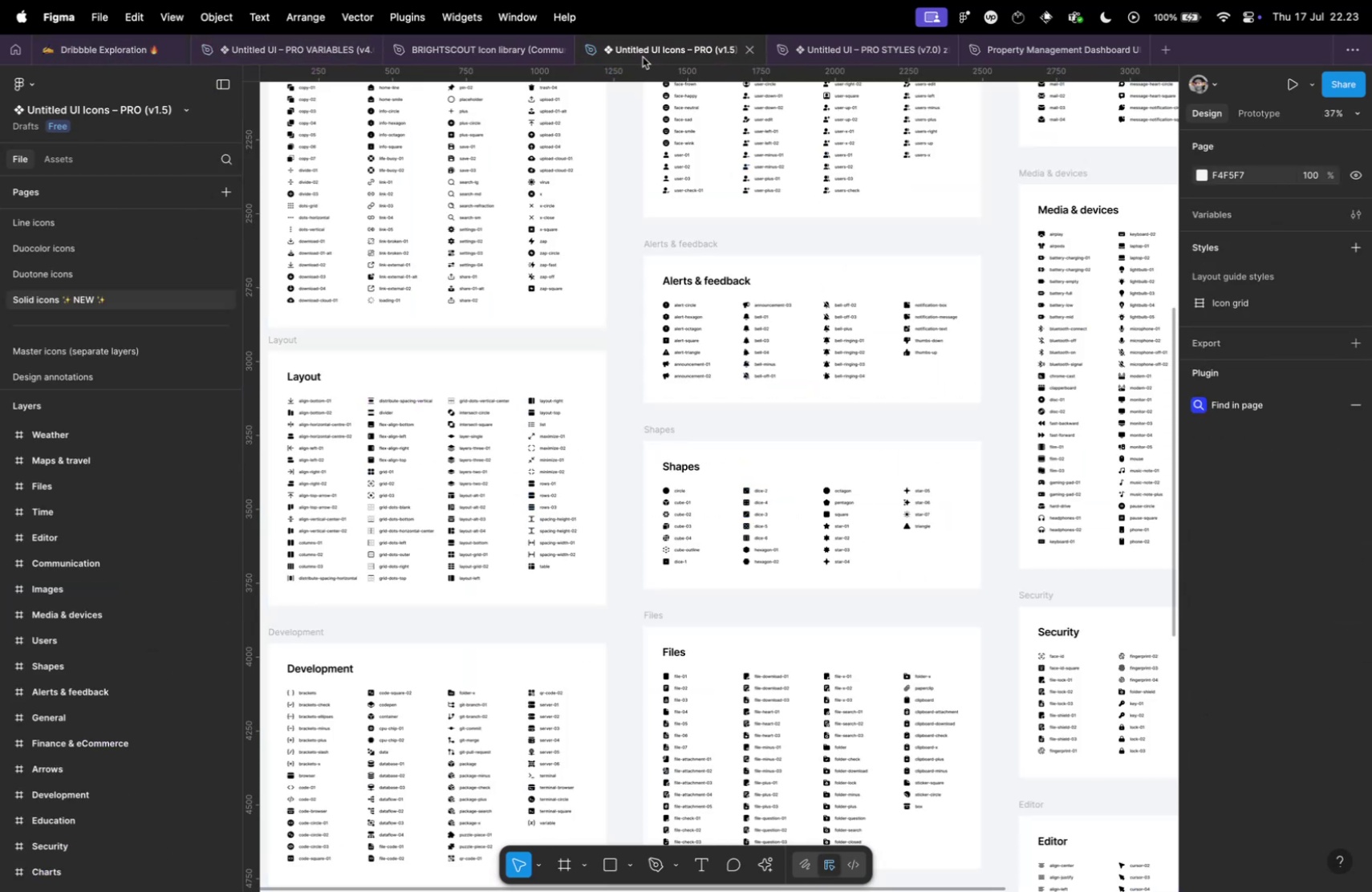 
key(Meta+F)
 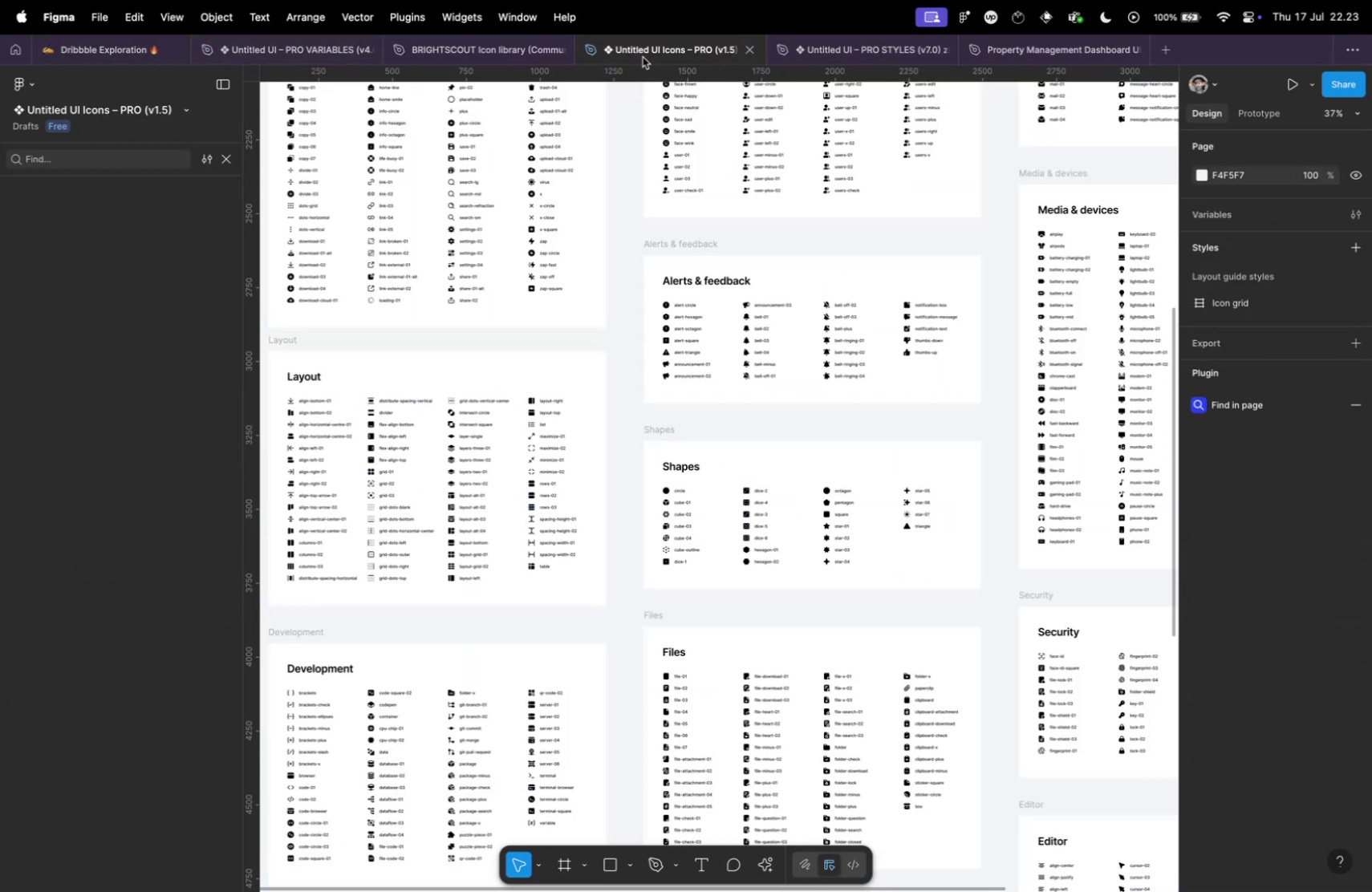 
type(align)
key(Escape)
 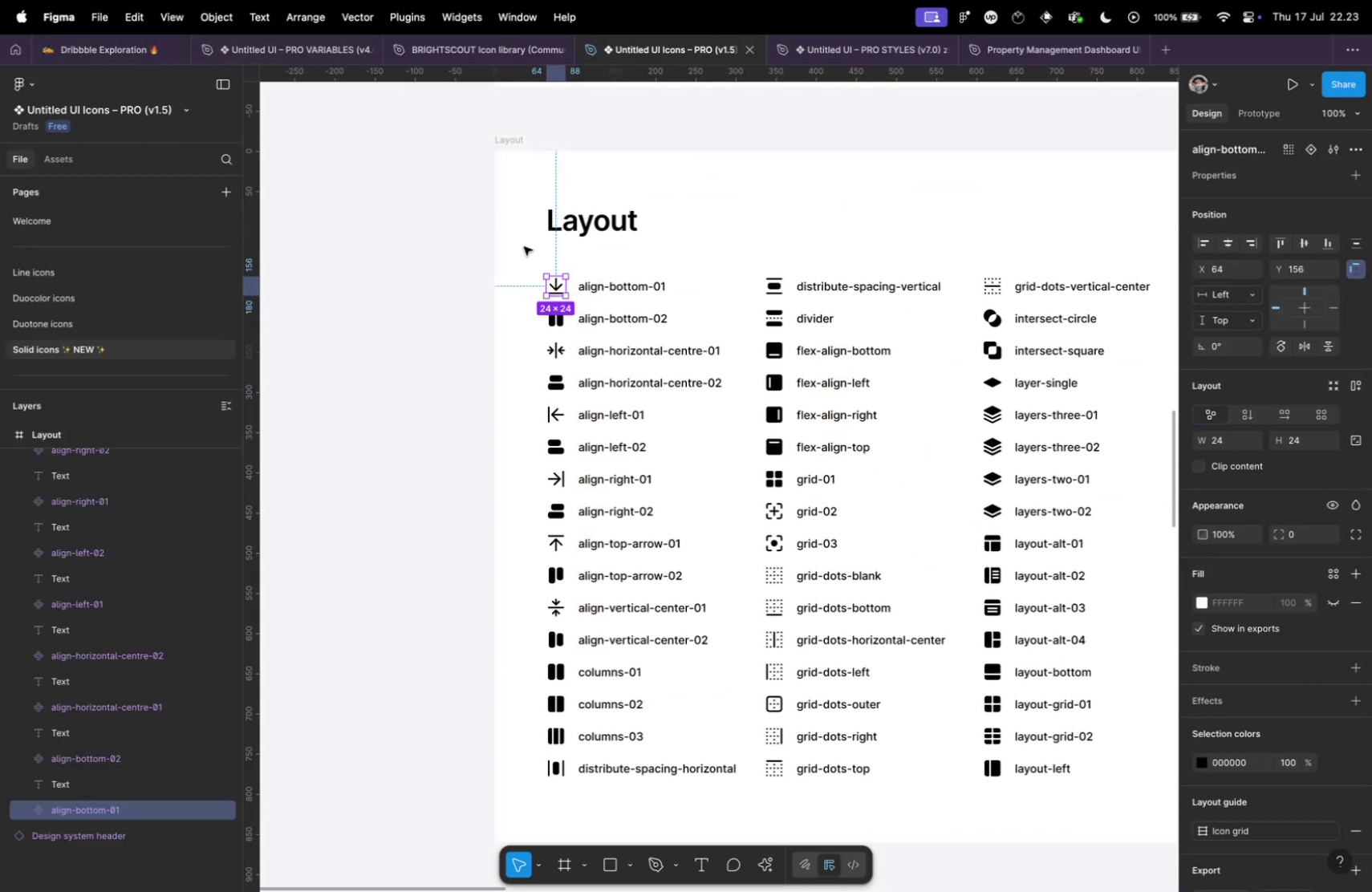 
hold_key(key=CommandLeft, duration=0.57)
 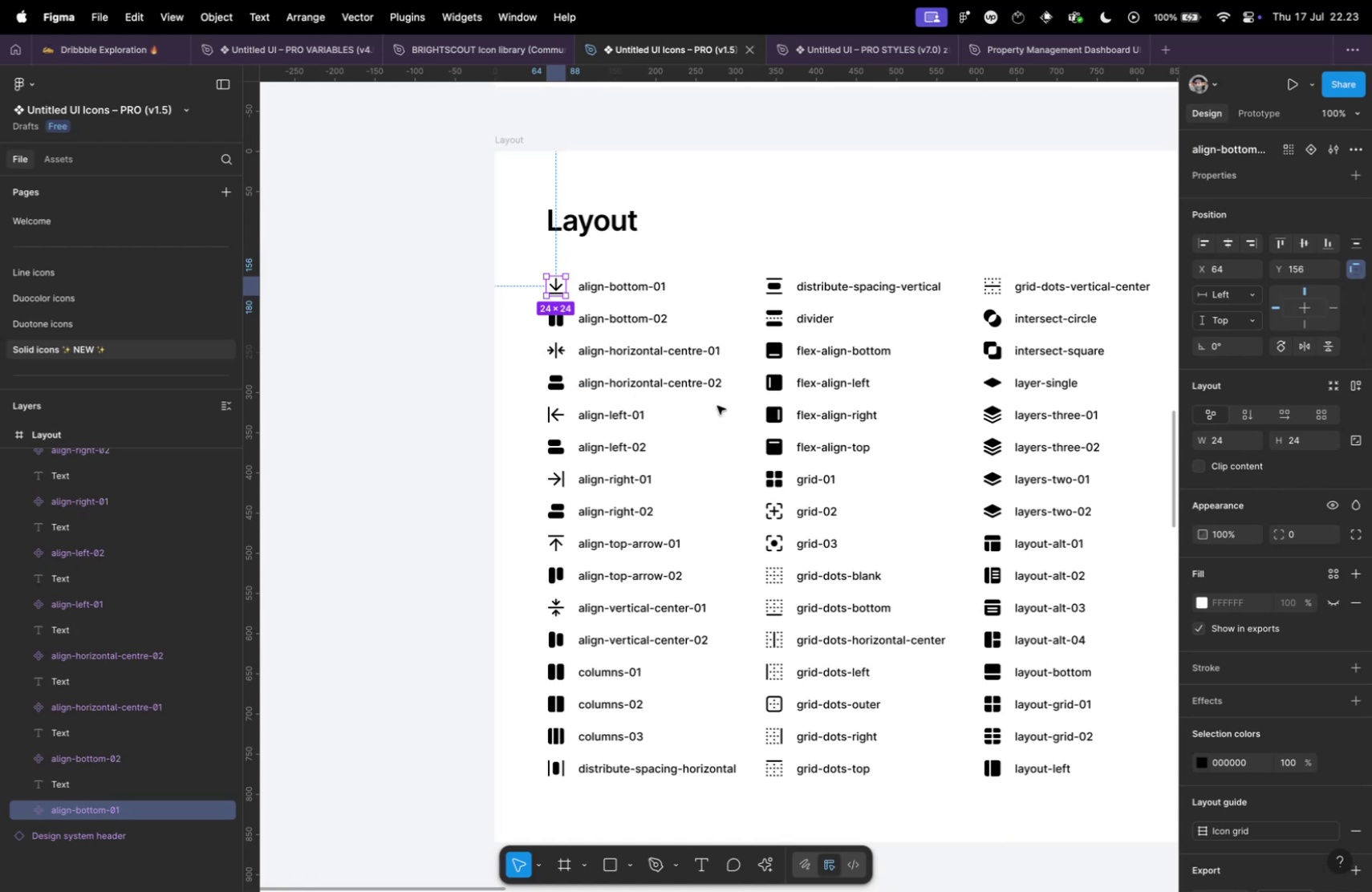 
scroll: coordinate [692, 381], scroll_direction: up, amount: 1.0
 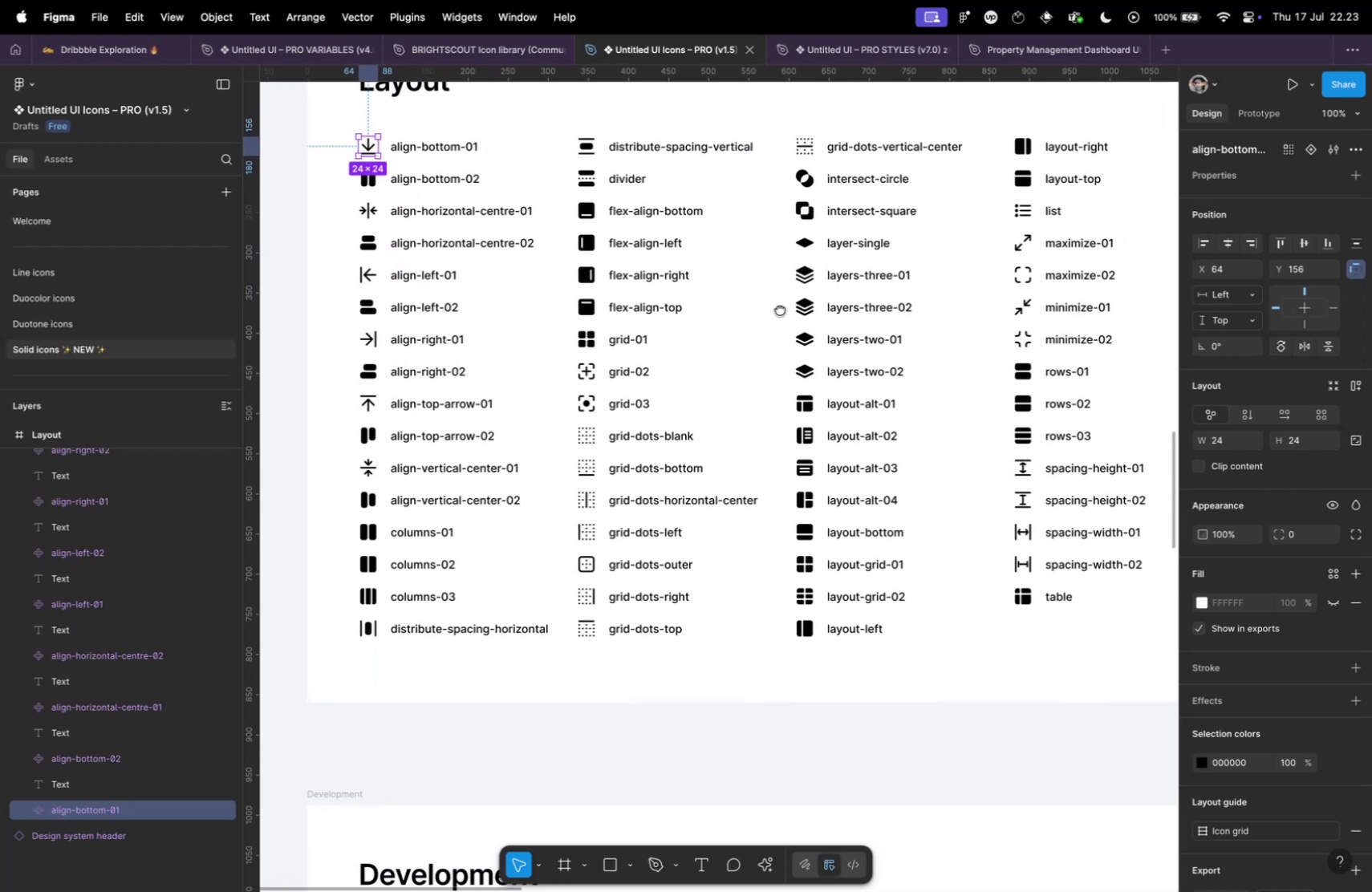 
hold_key(key=CommandLeft, duration=0.54)
scroll: coordinate [356, 220], scroll_direction: up, amount: 4.0
 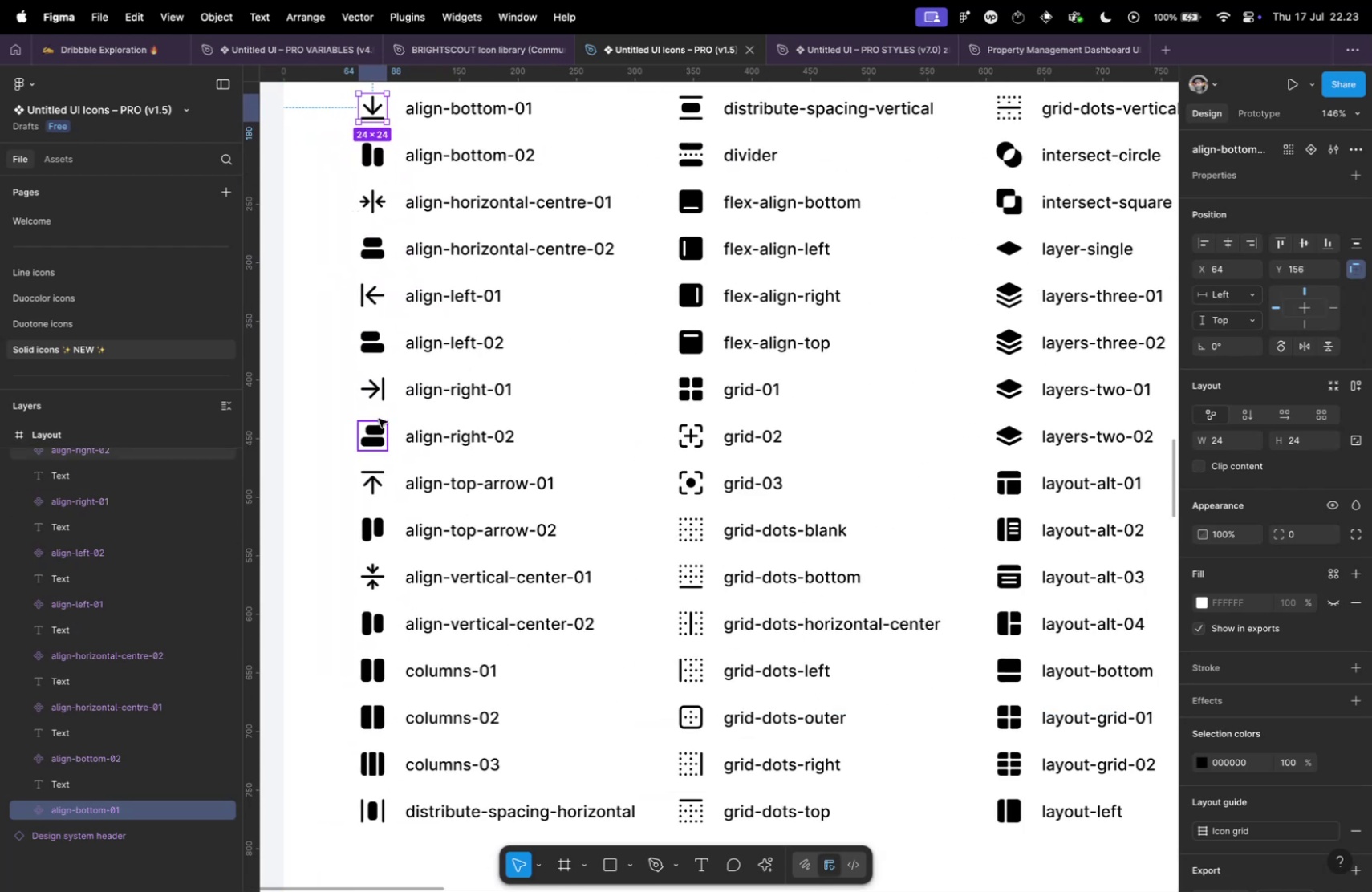 
left_click([371, 337])
 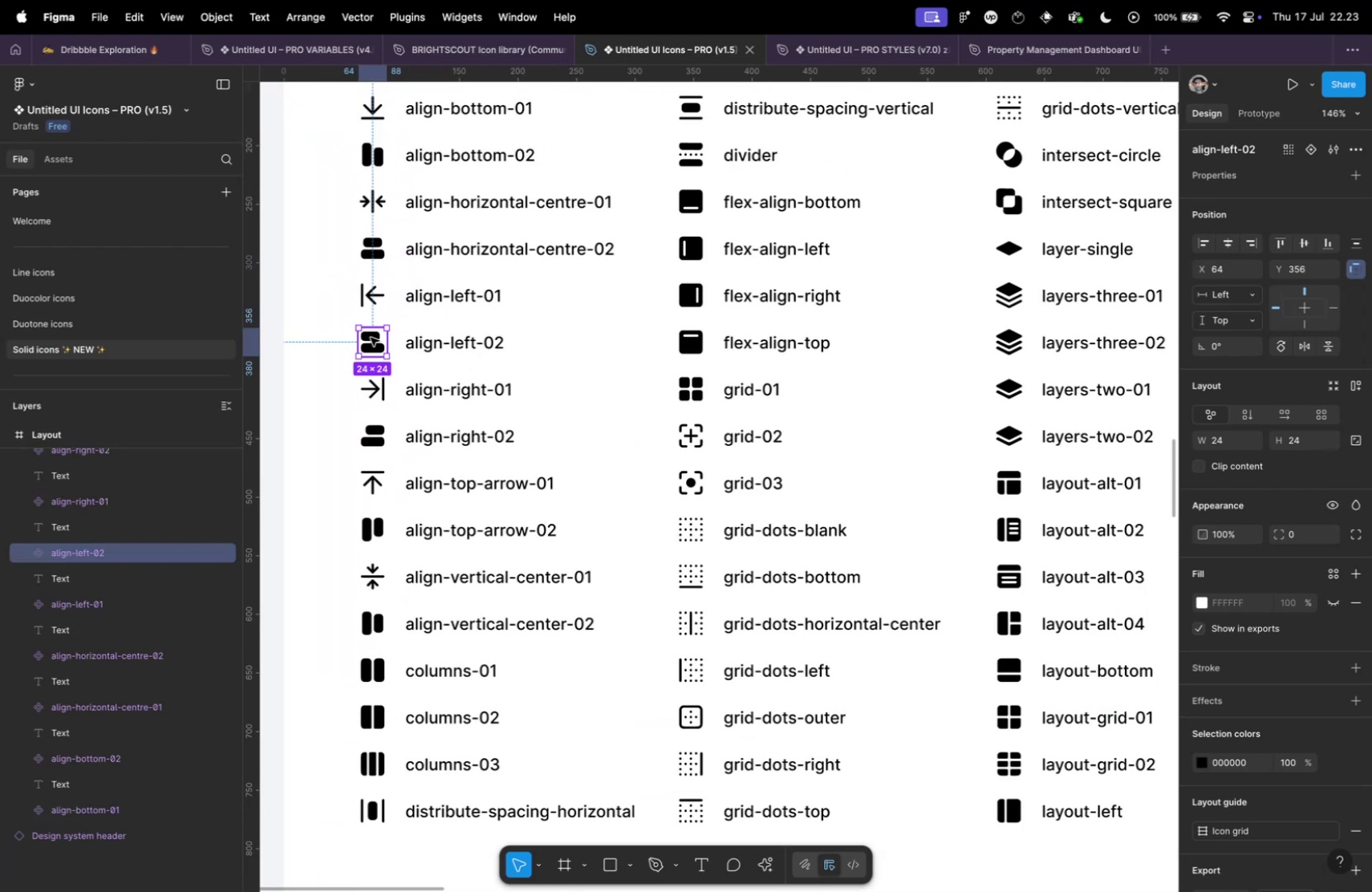 
key(Meta+D)
 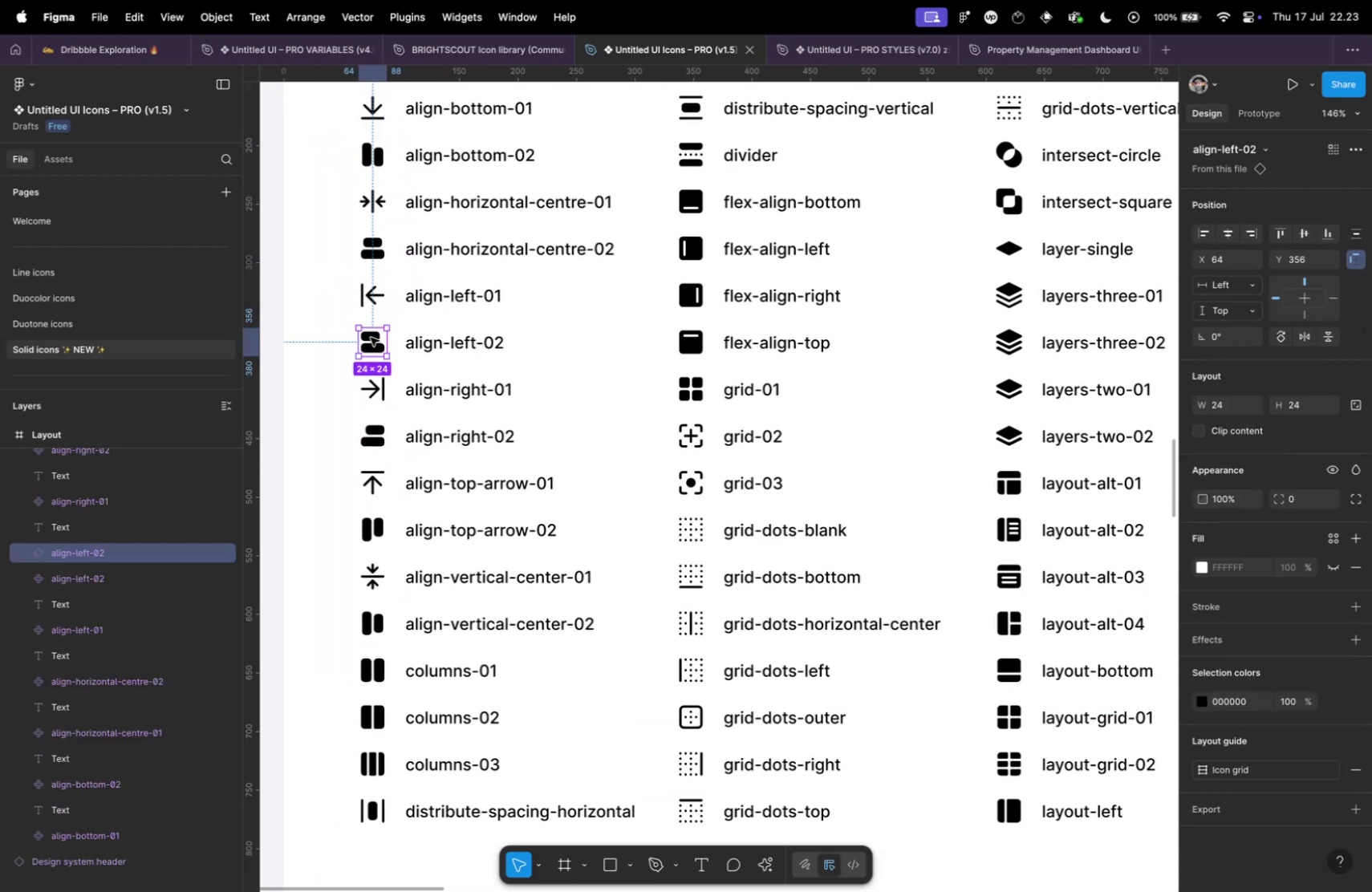 
key(Meta+X)
 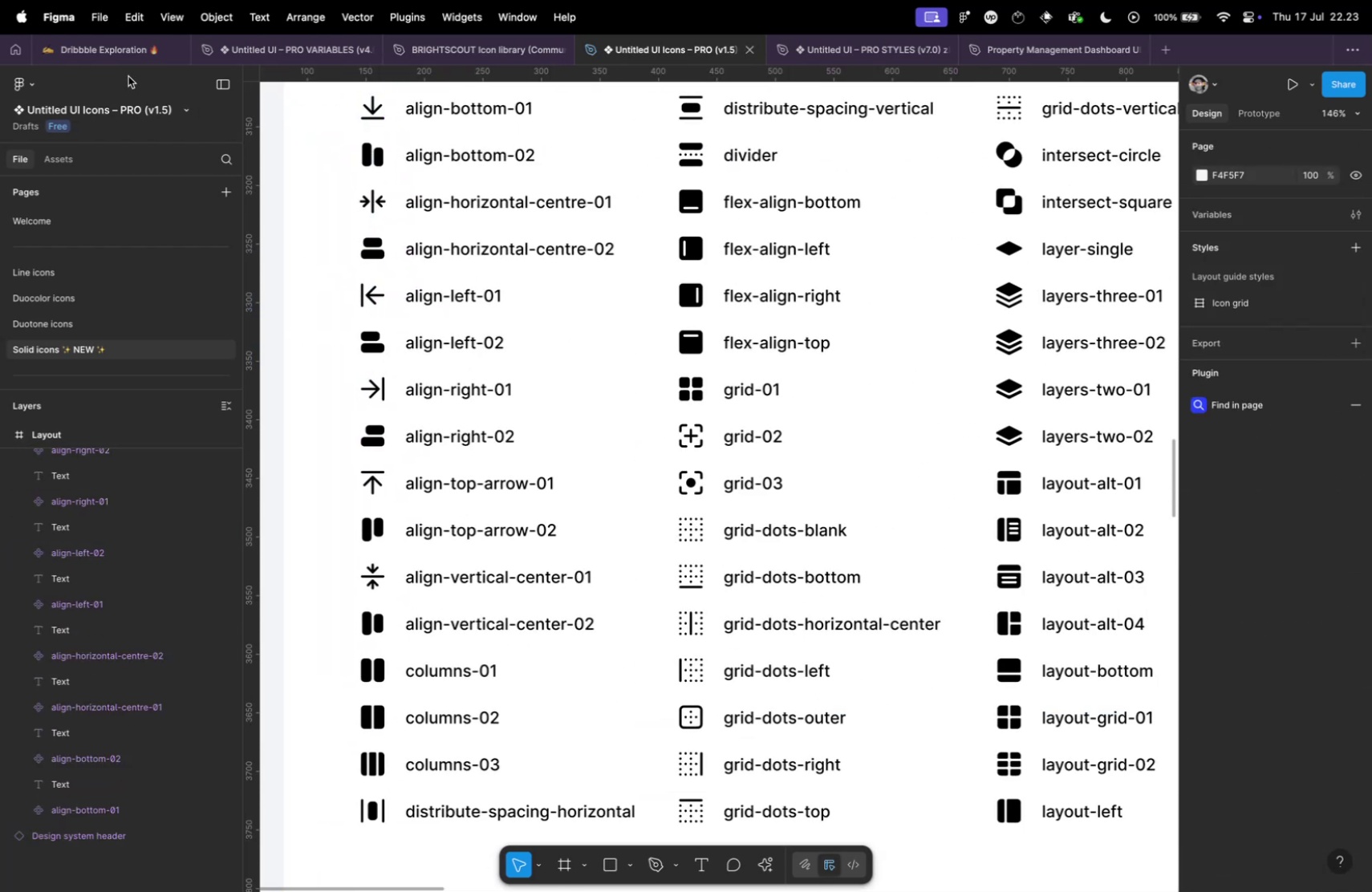 
left_click([121, 38])
 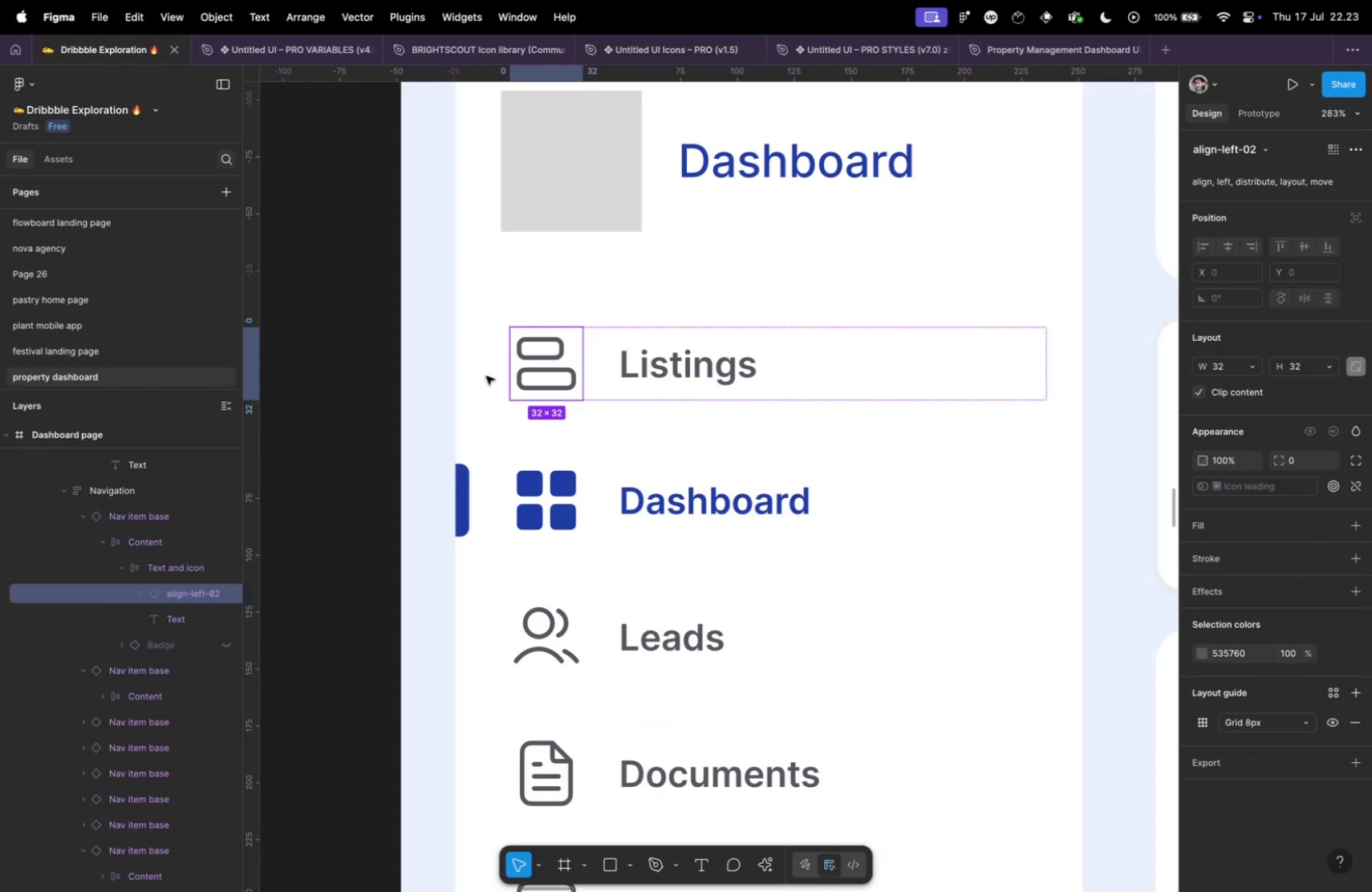 
key(Meta+Shift+R)
 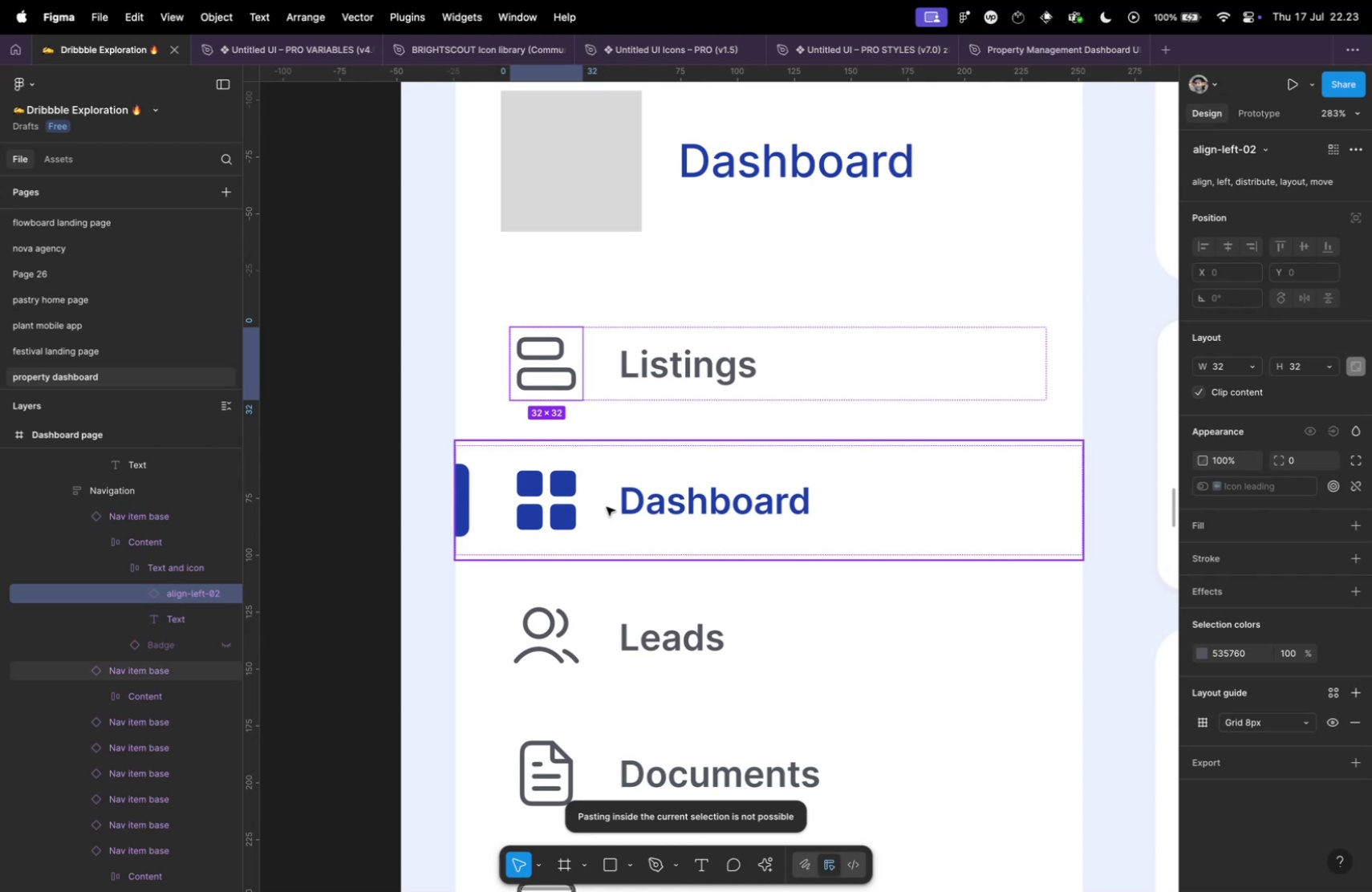 
double_click([598, 368])
 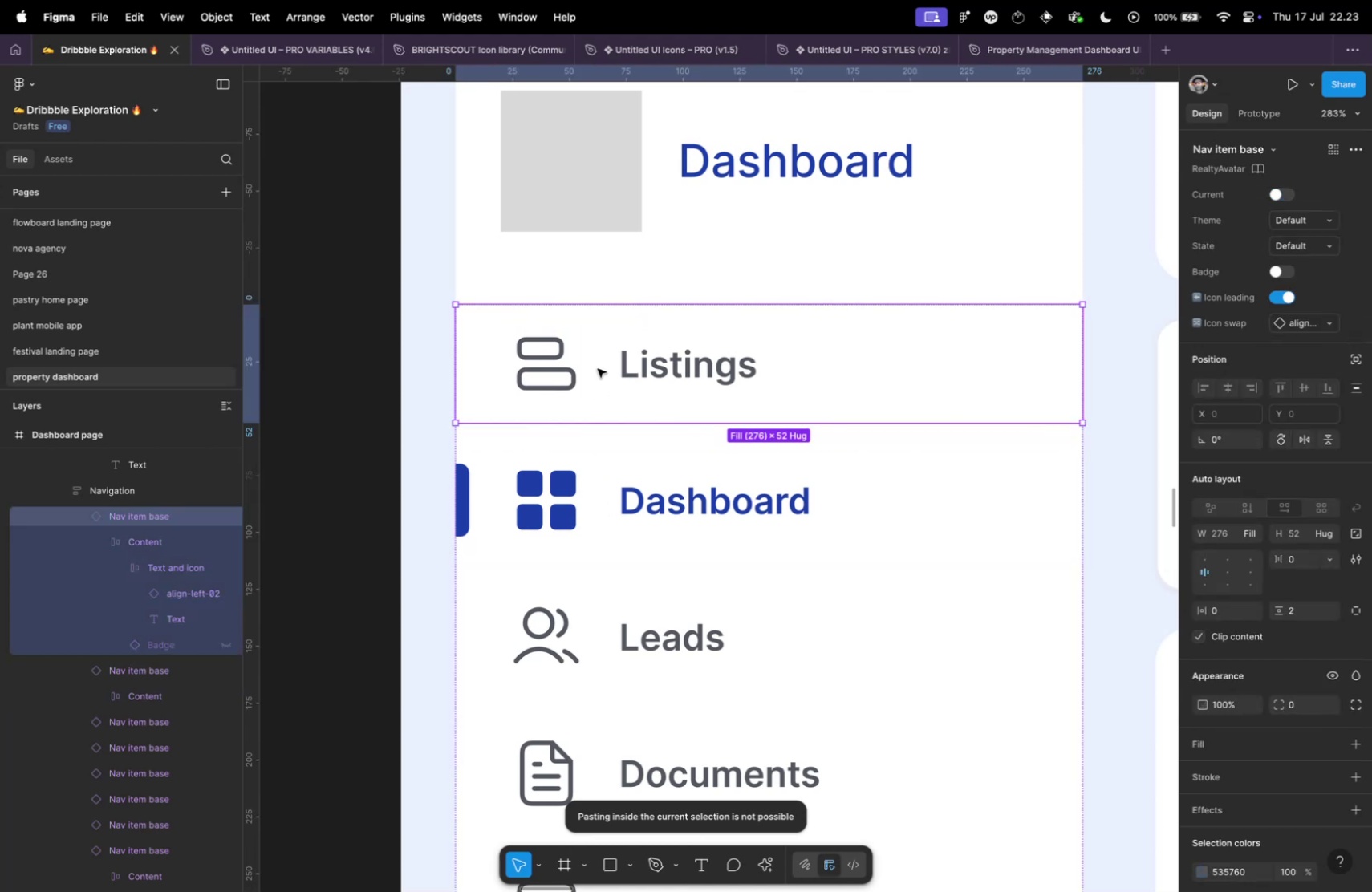 
key(Alt+Meta+B)
 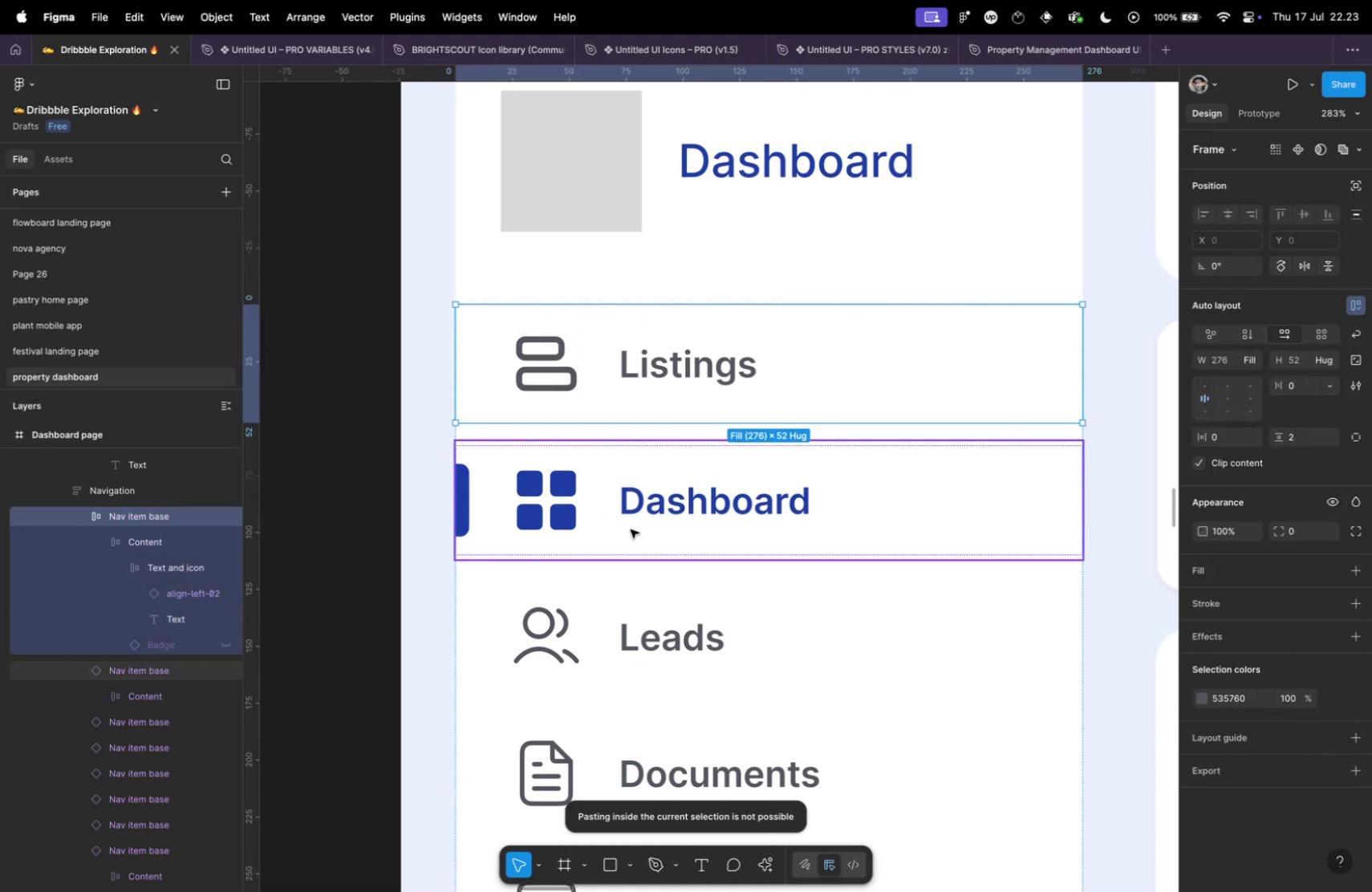 
hold_key(key=CommandLeft, duration=0.38)
left_click([639, 513])
 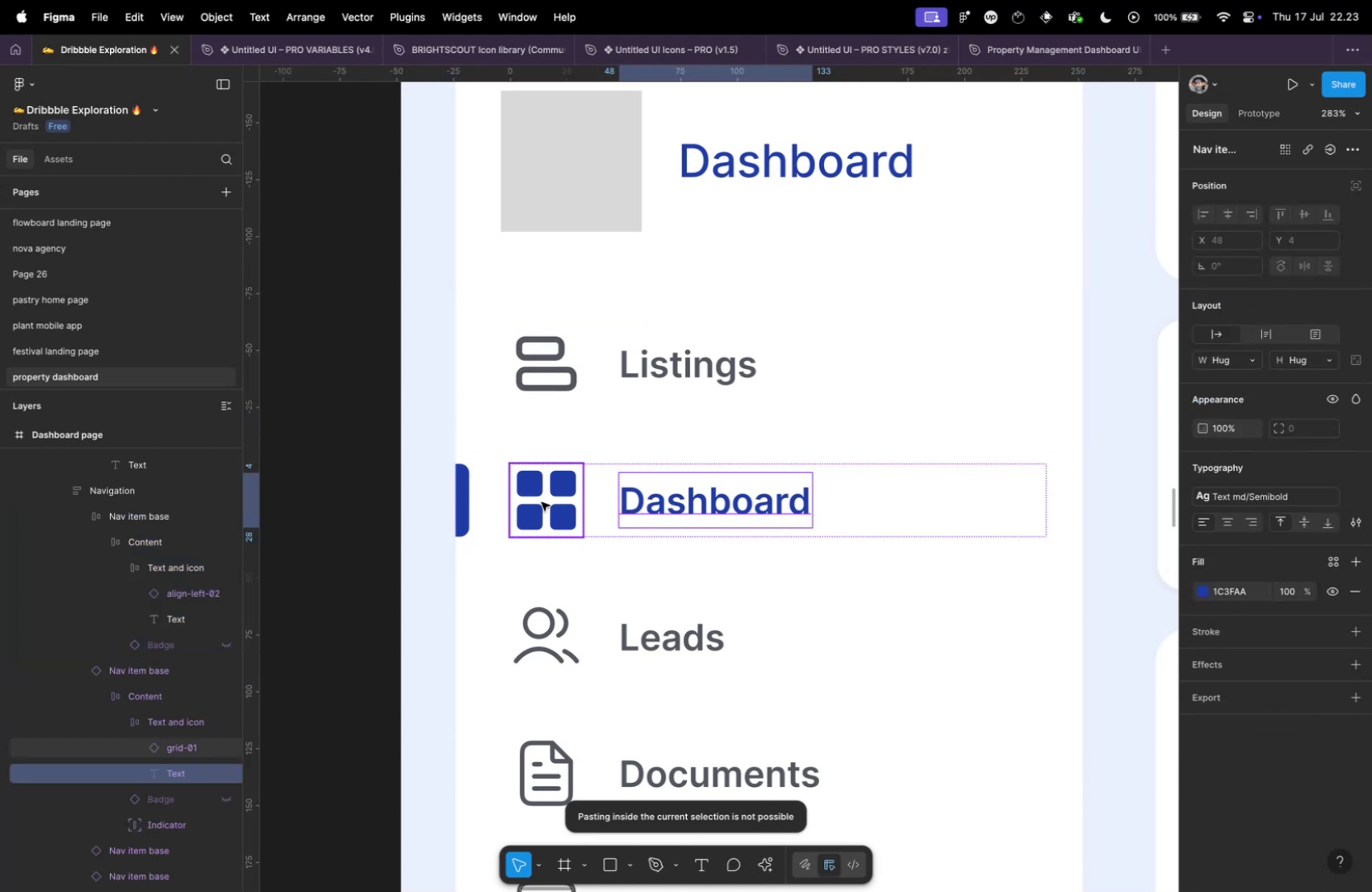 
double_click([542, 501])
 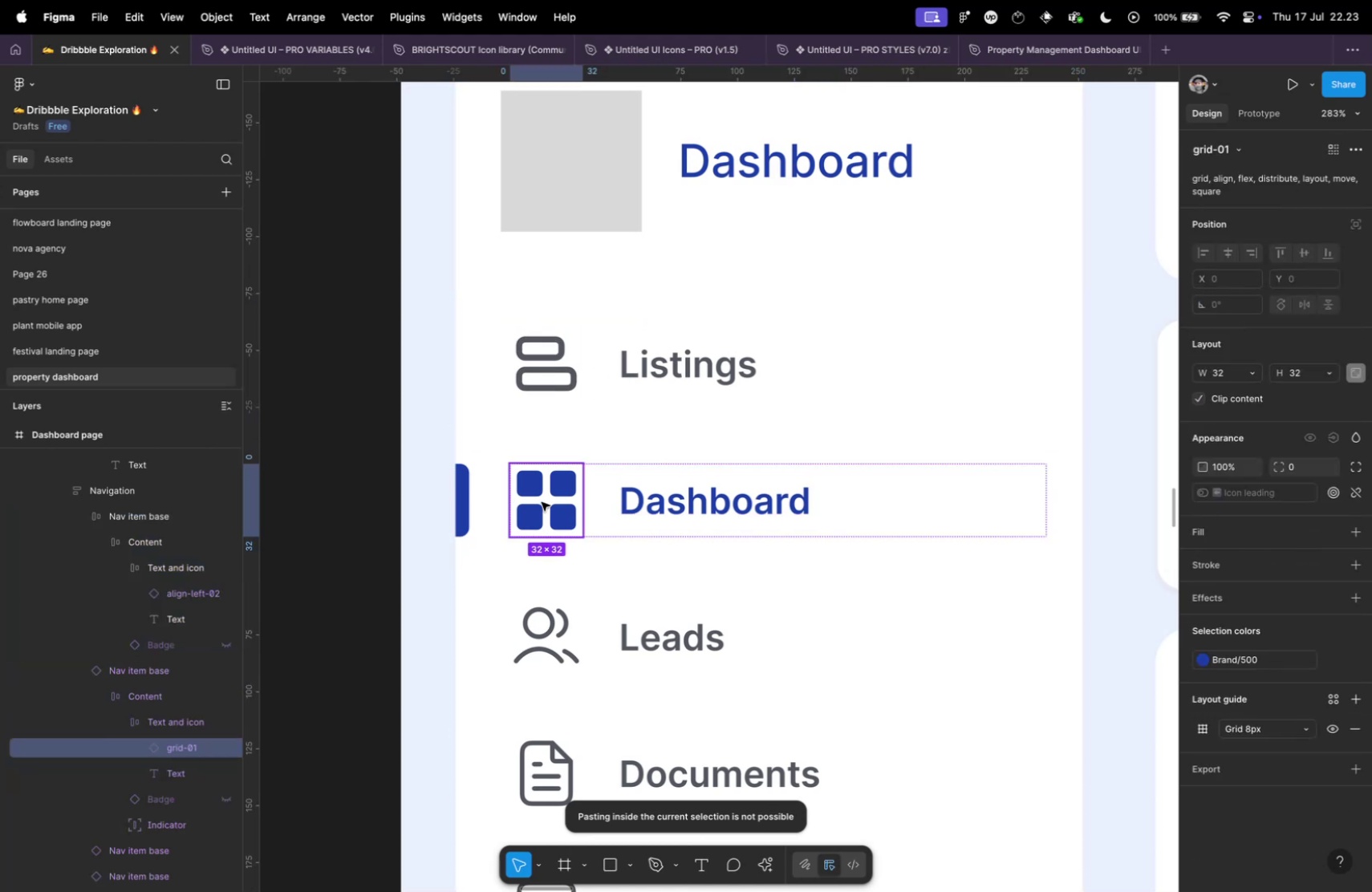 
scroll: coordinate [440, 355], scroll_direction: up, amount: 15.0
 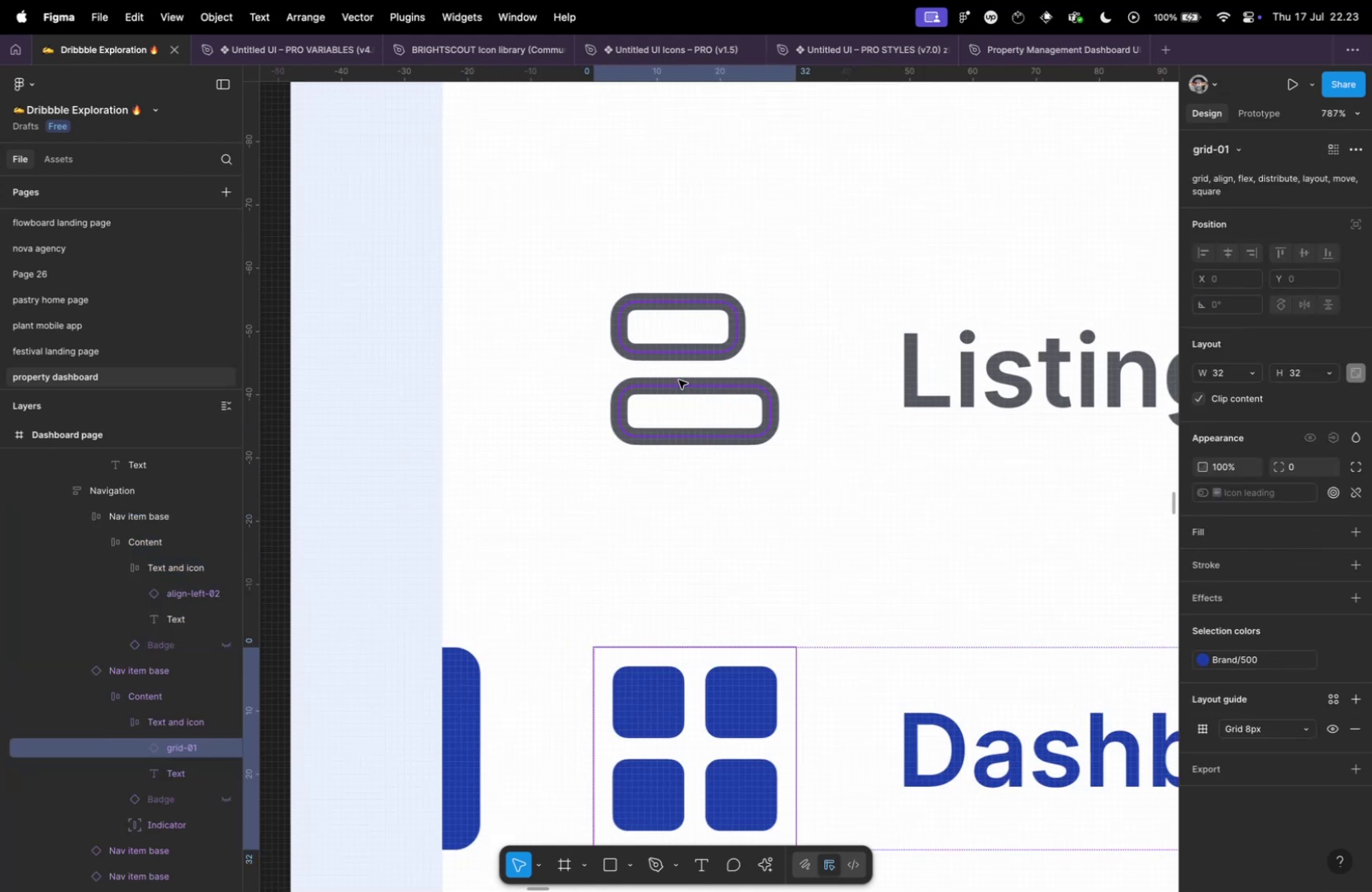 
left_click([679, 379])
 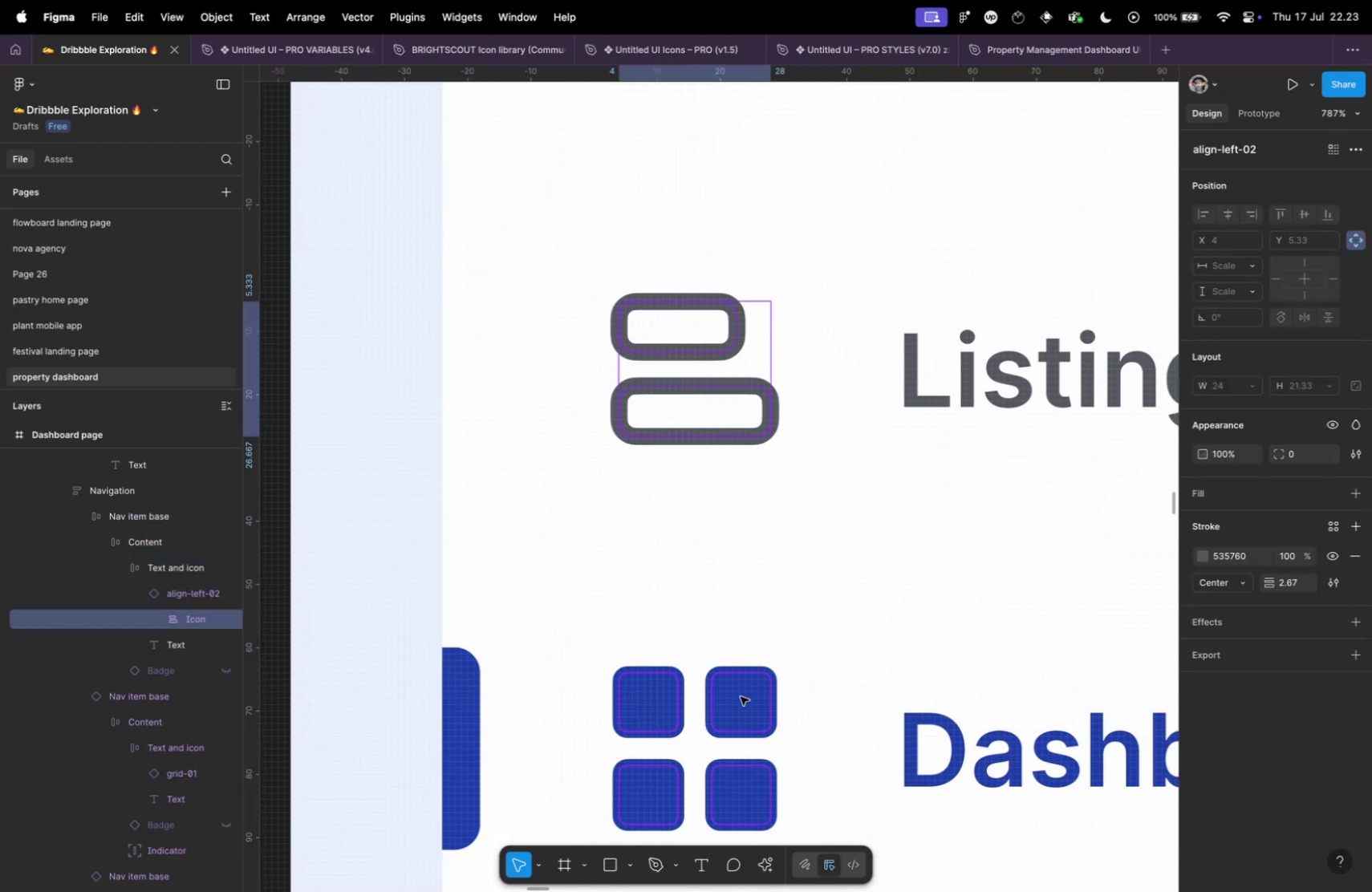 
left_click([741, 696])
 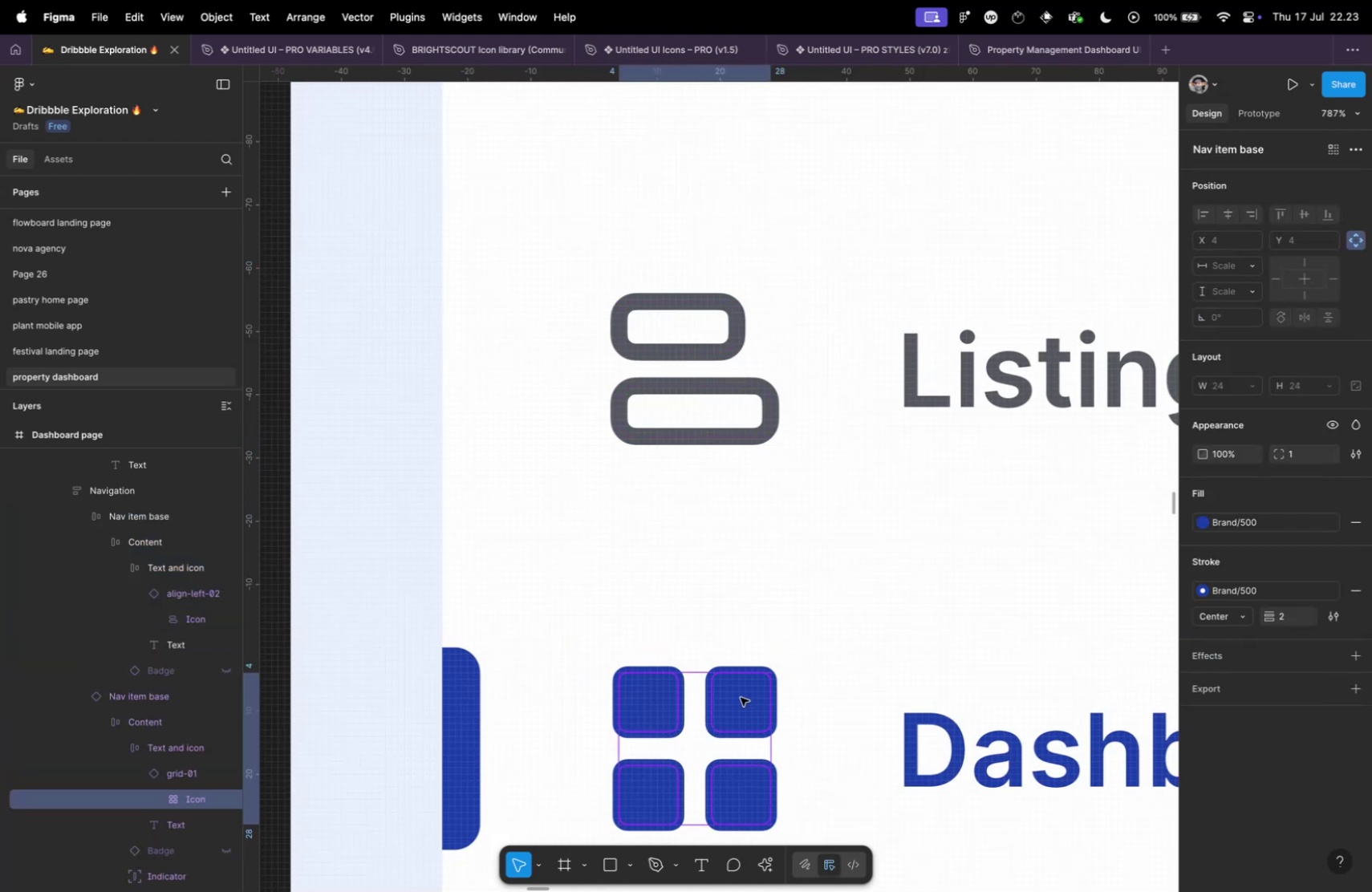 
key(Alt+Meta+C)
 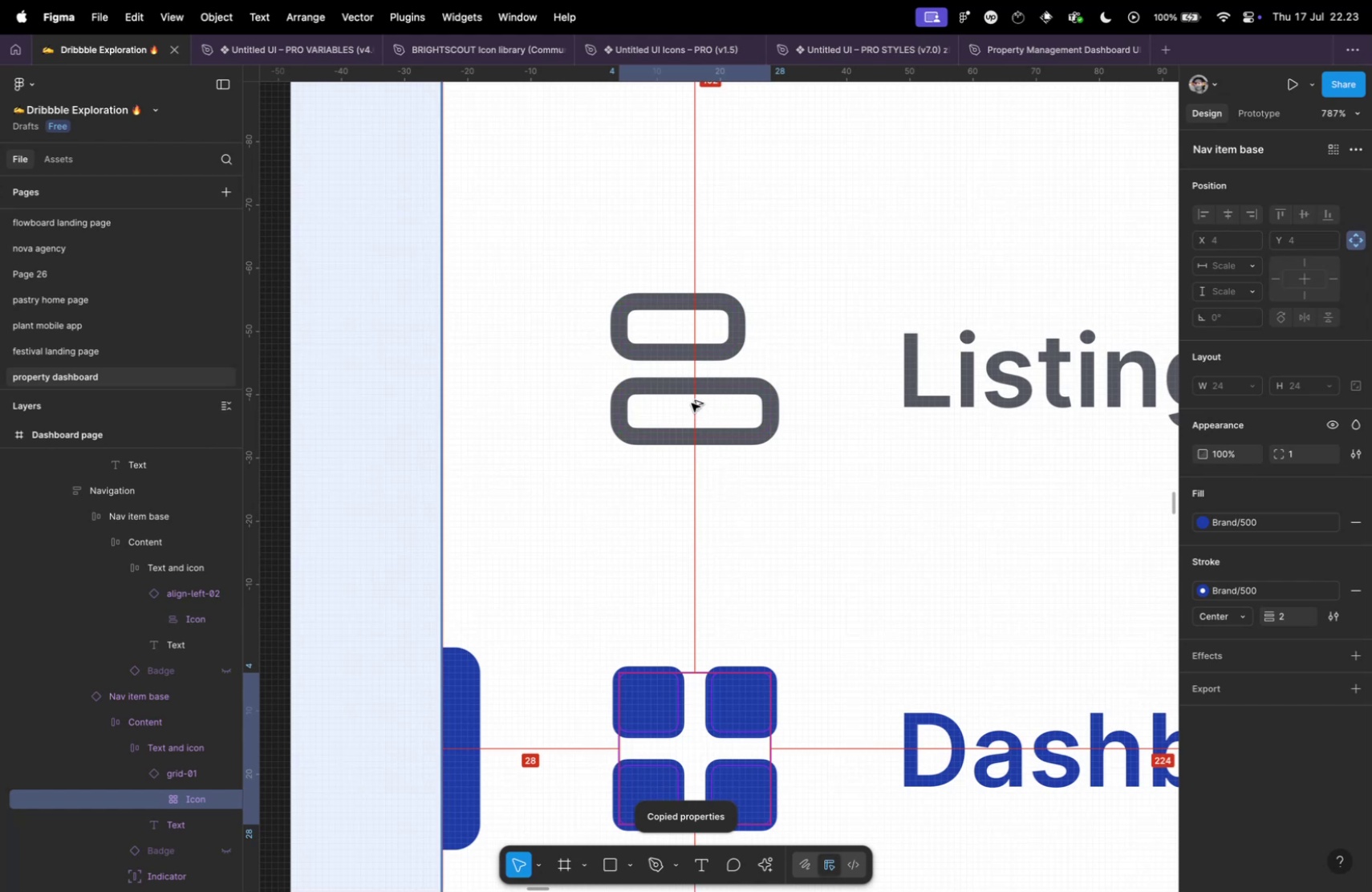 
left_click([686, 388])
 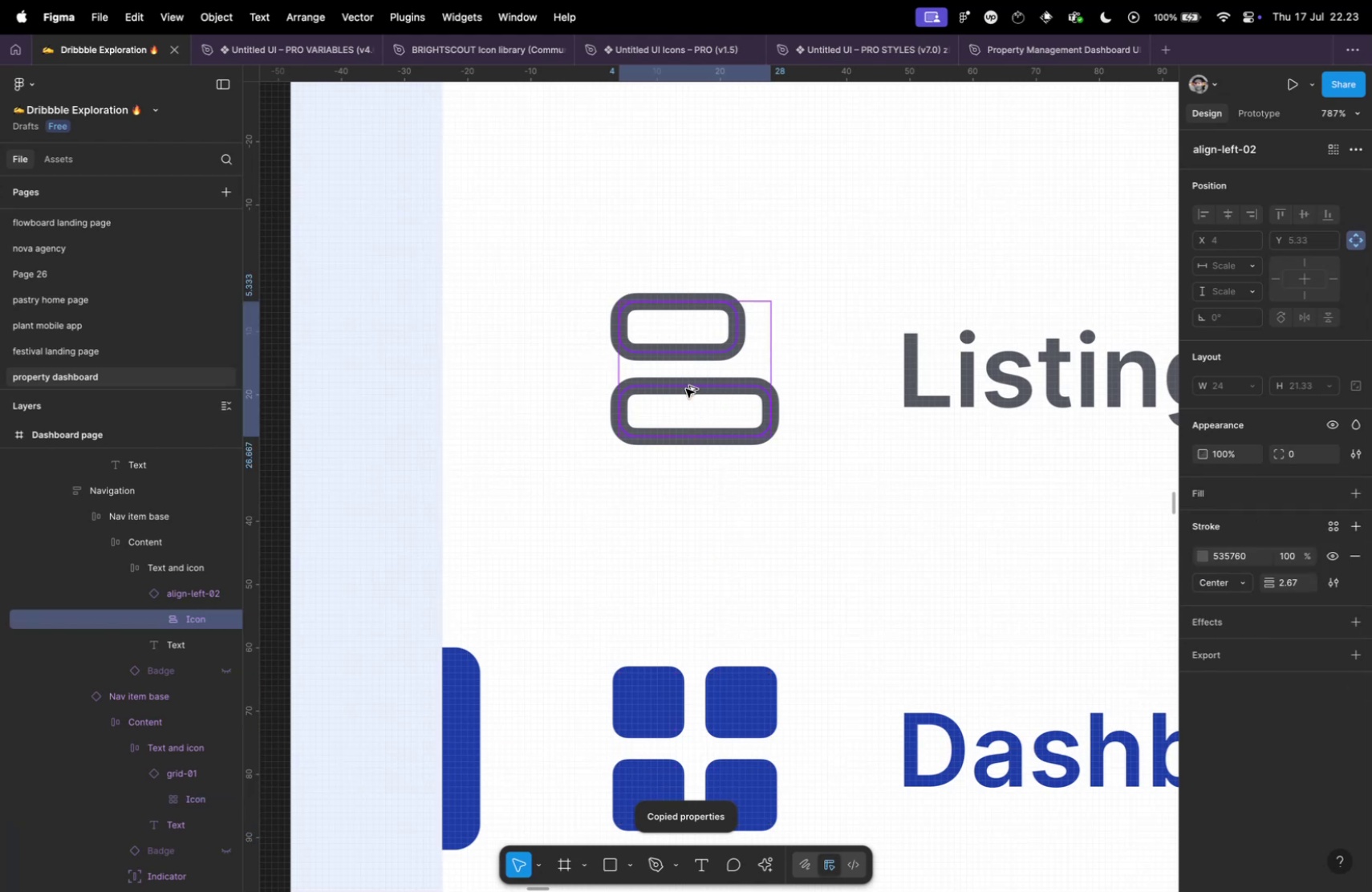 
key(Alt+Meta+V)
 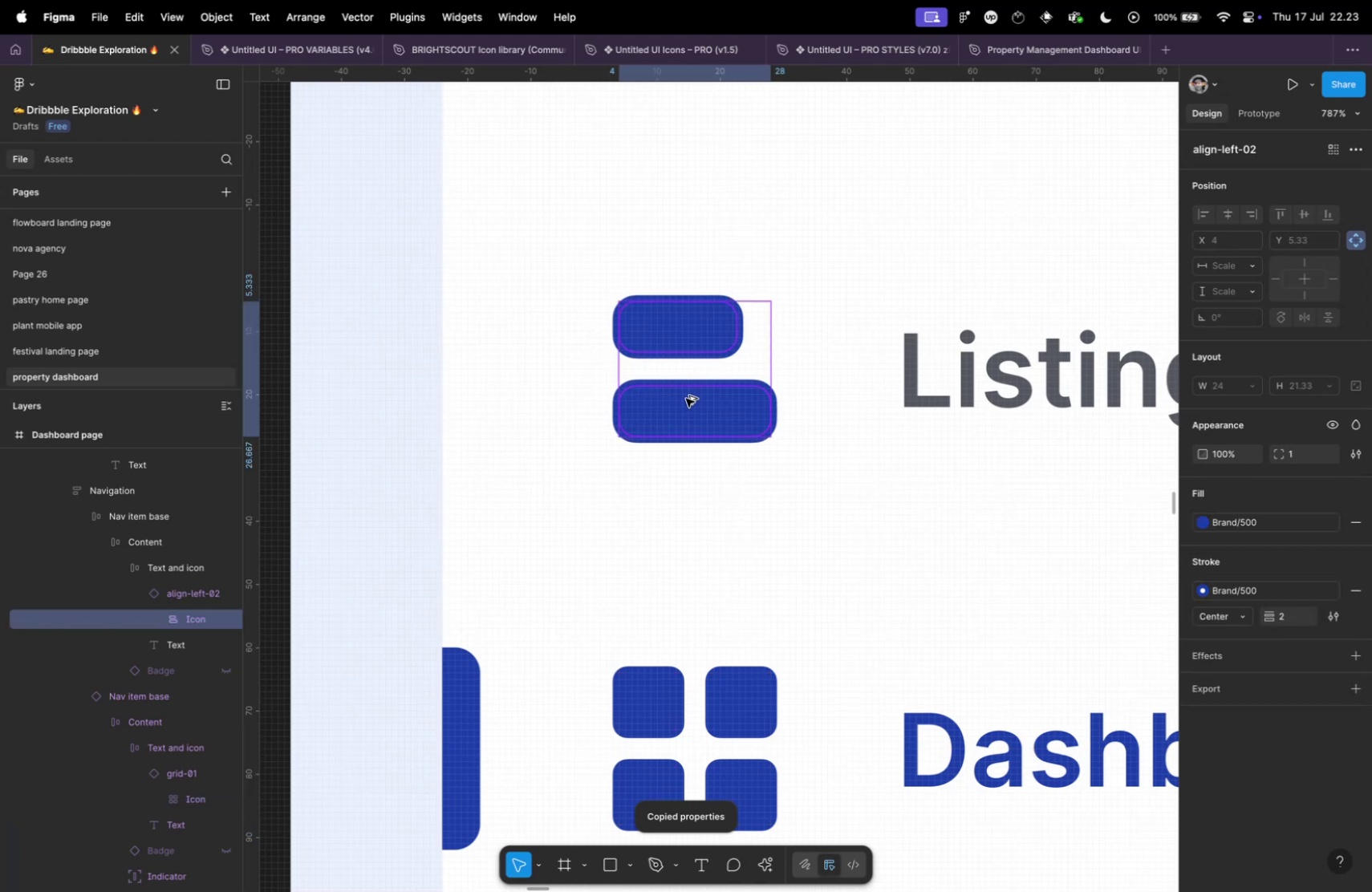 
scroll: coordinate [703, 552], scroll_direction: down, amount: 10.0
 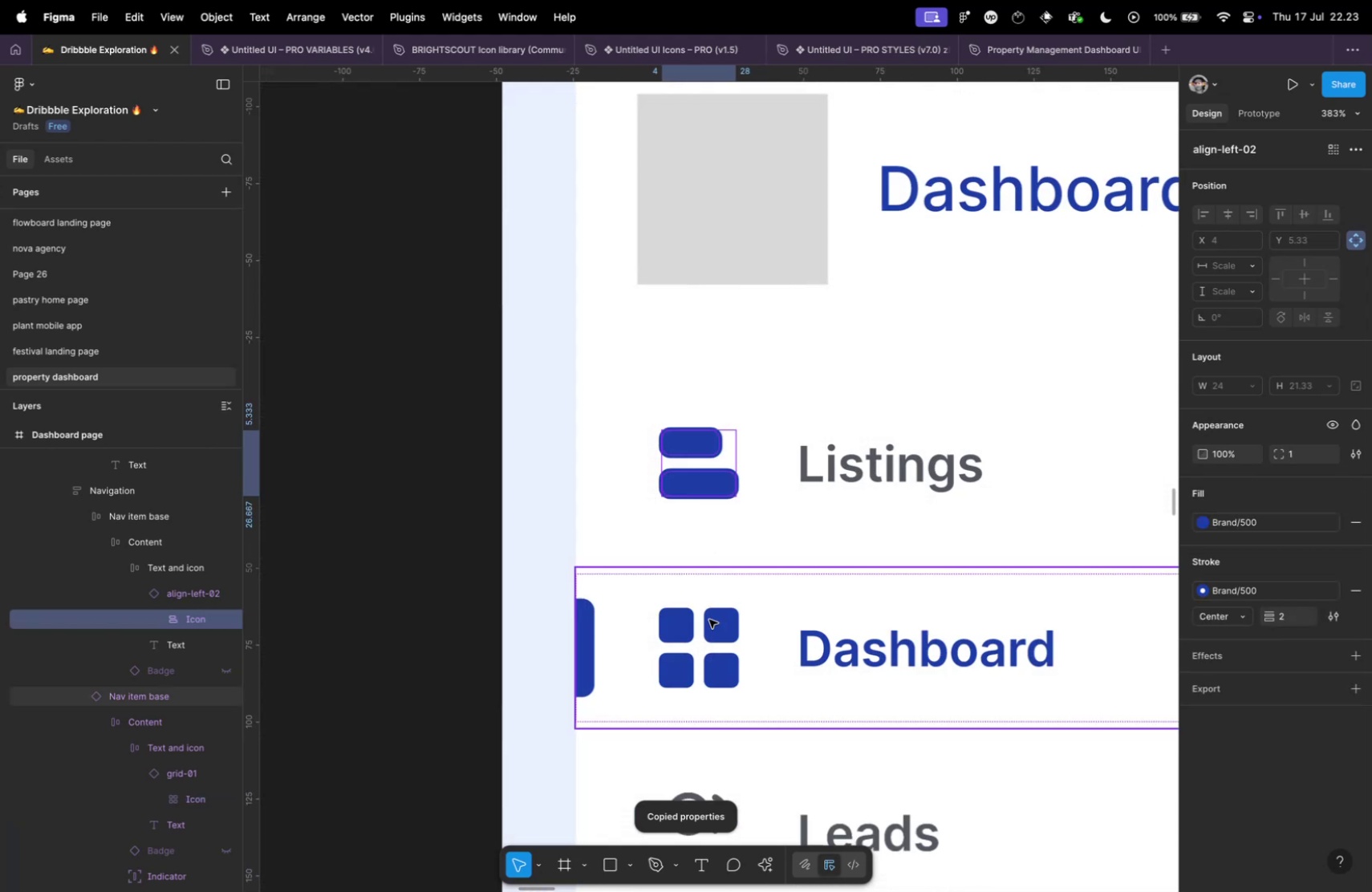 
hold_key(key=CommandLeft, duration=1.34)
scroll: coordinate [719, 645], scroll_direction: up, amount: 9.0
 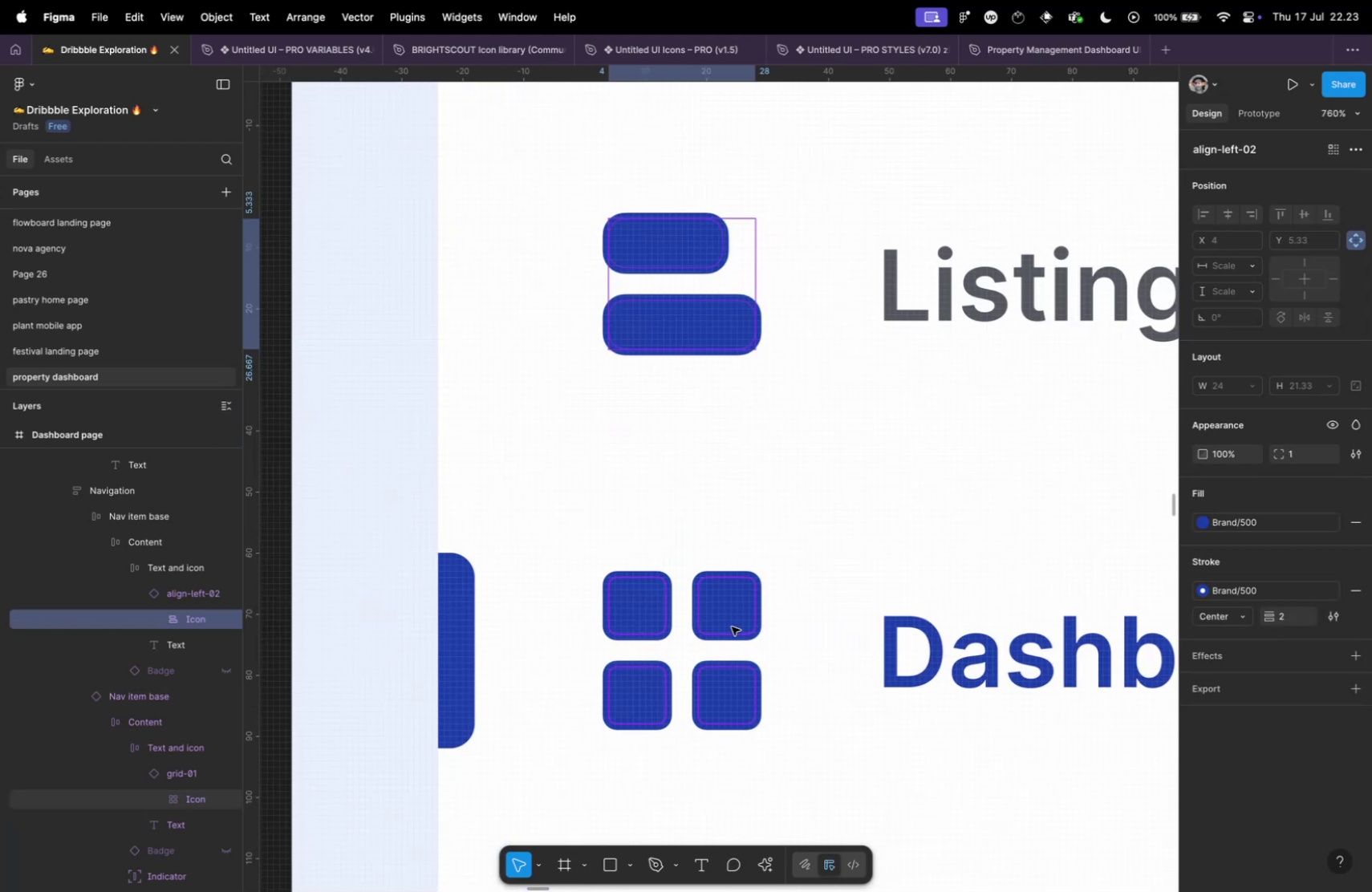 
left_click([732, 626])
 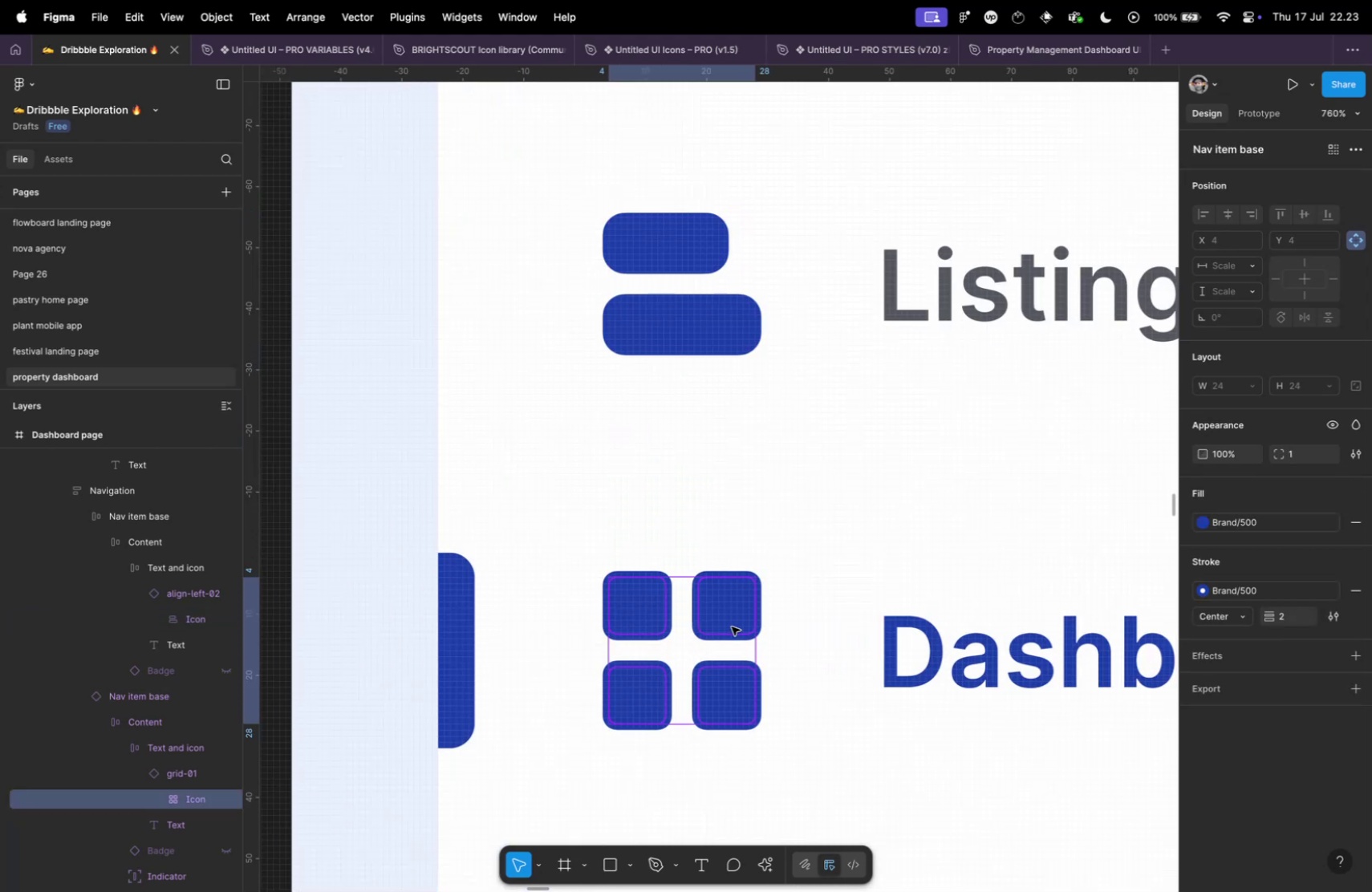 
scroll: coordinate [732, 626], scroll_direction: down, amount: 5.0
 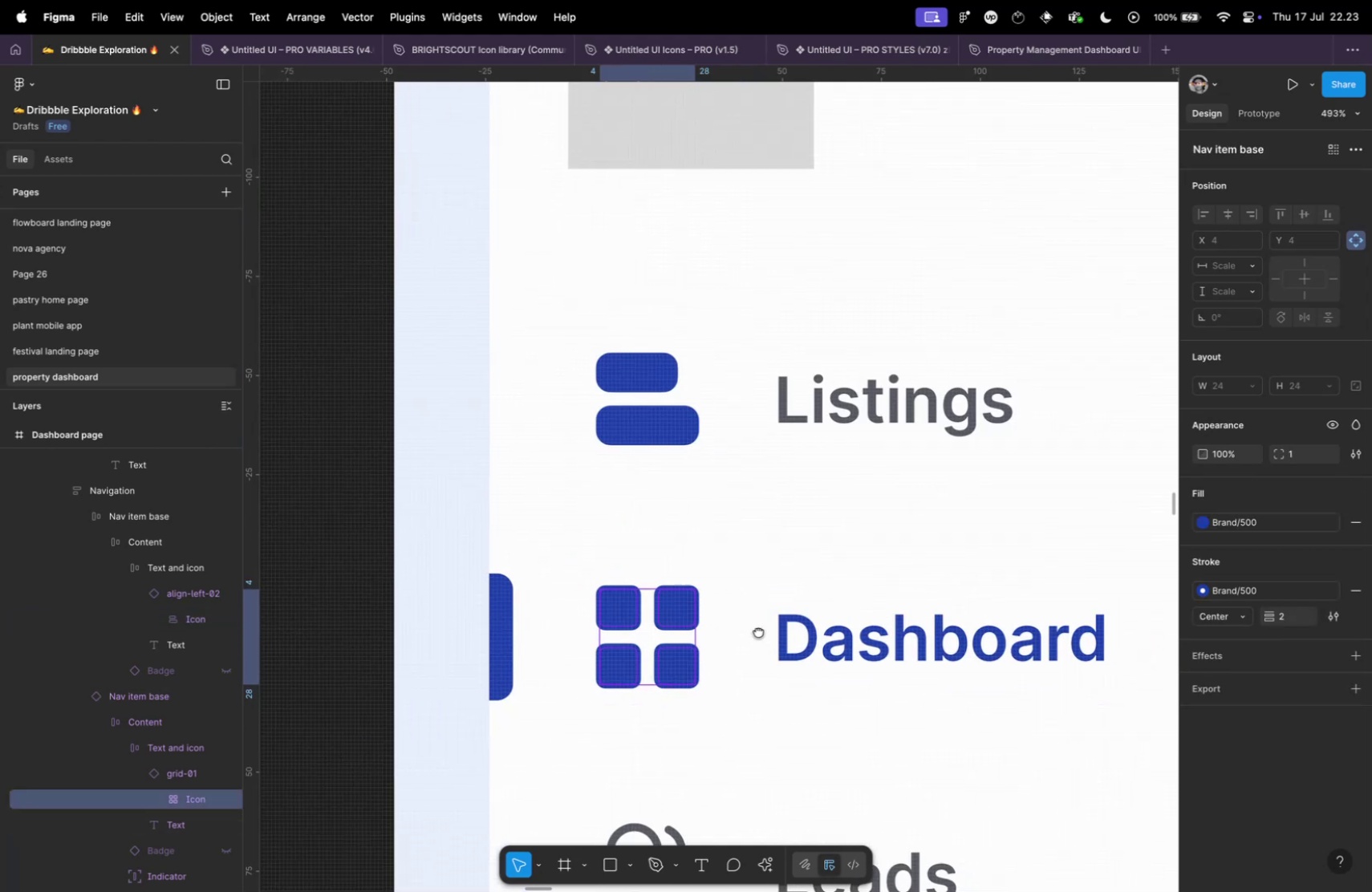 
hold_key(key=CommandLeft, duration=0.56)
left_click([635, 610])
 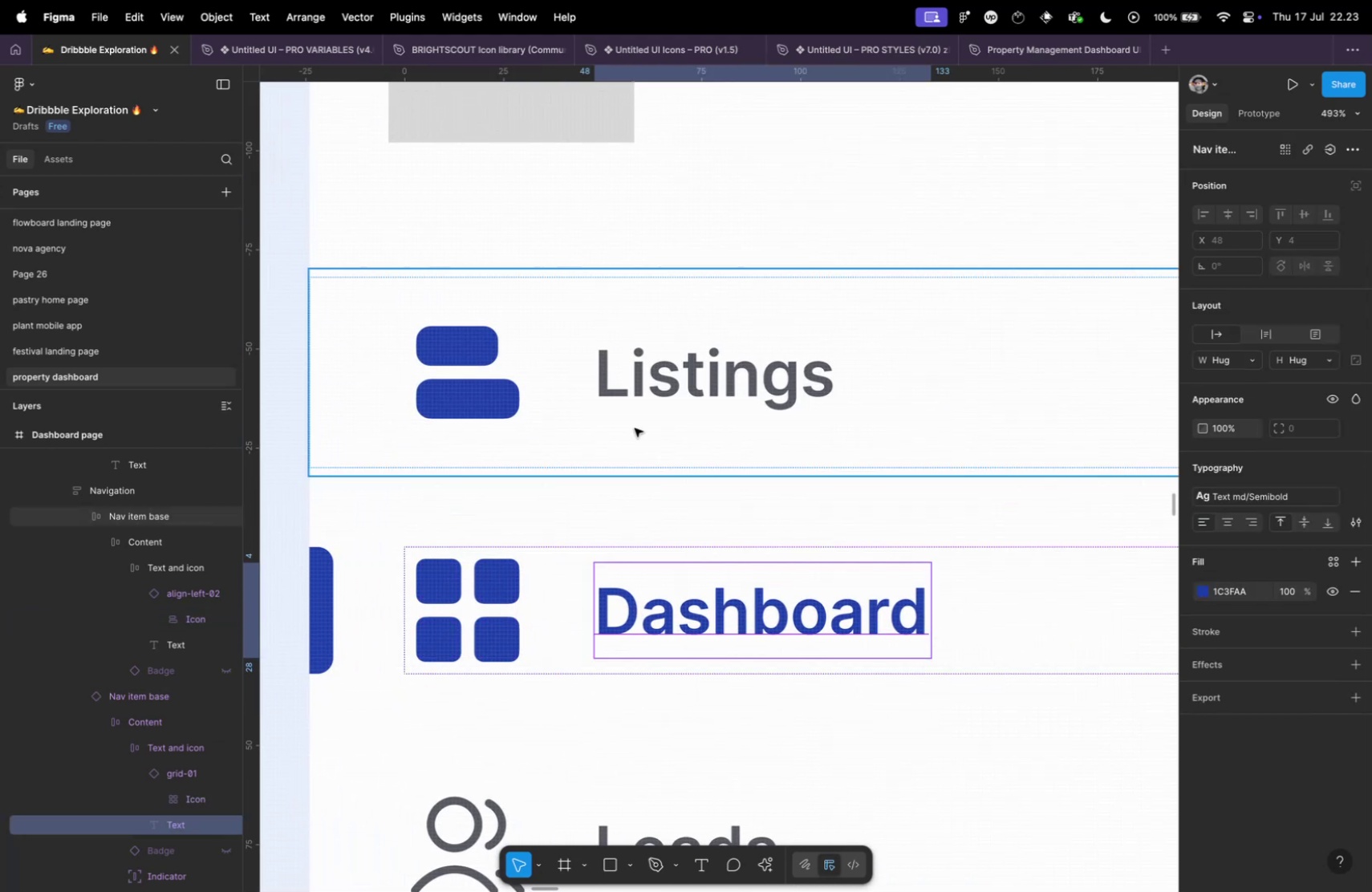 
left_click([625, 358])
 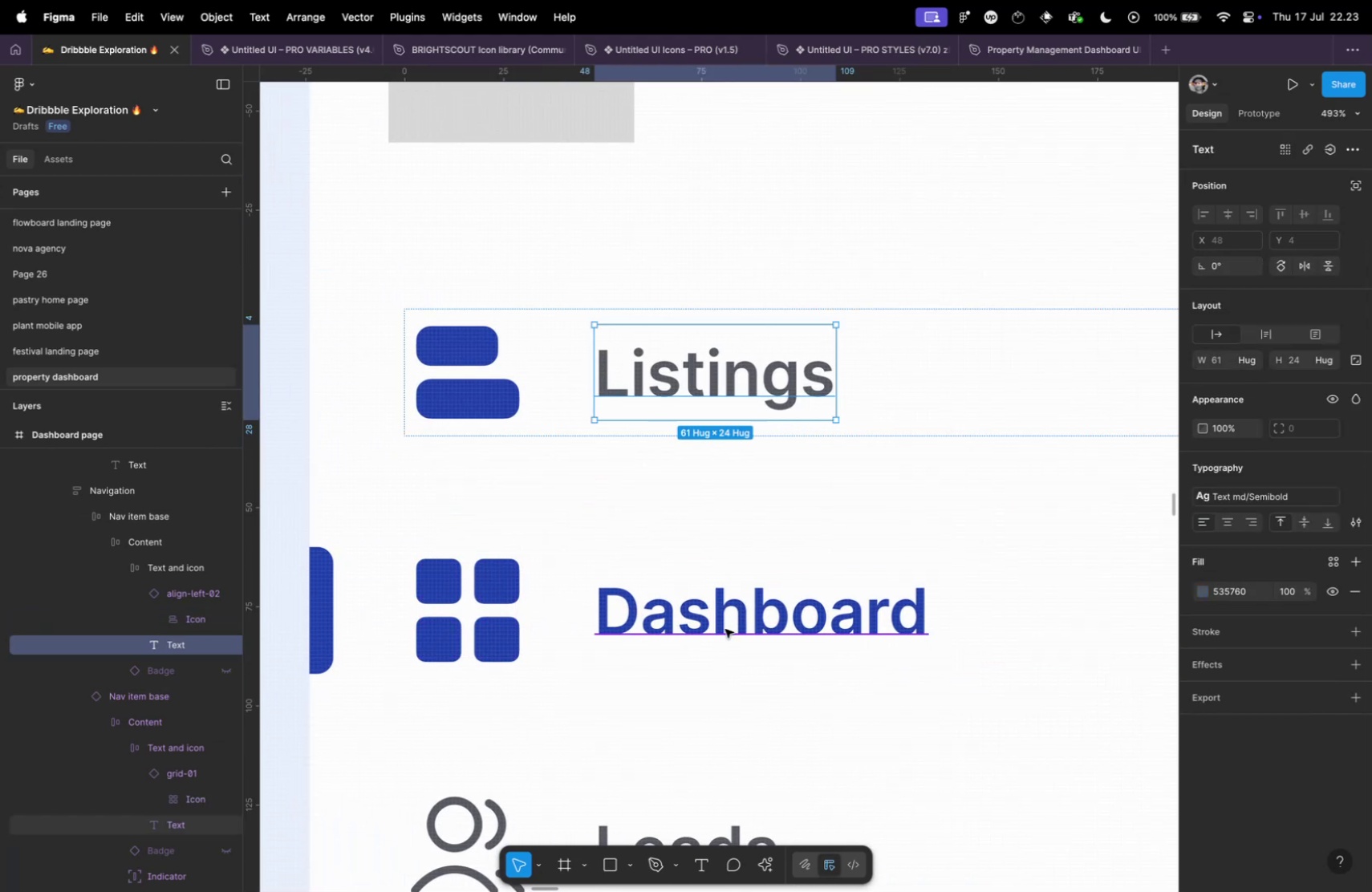 
key(Alt+Meta+C)
 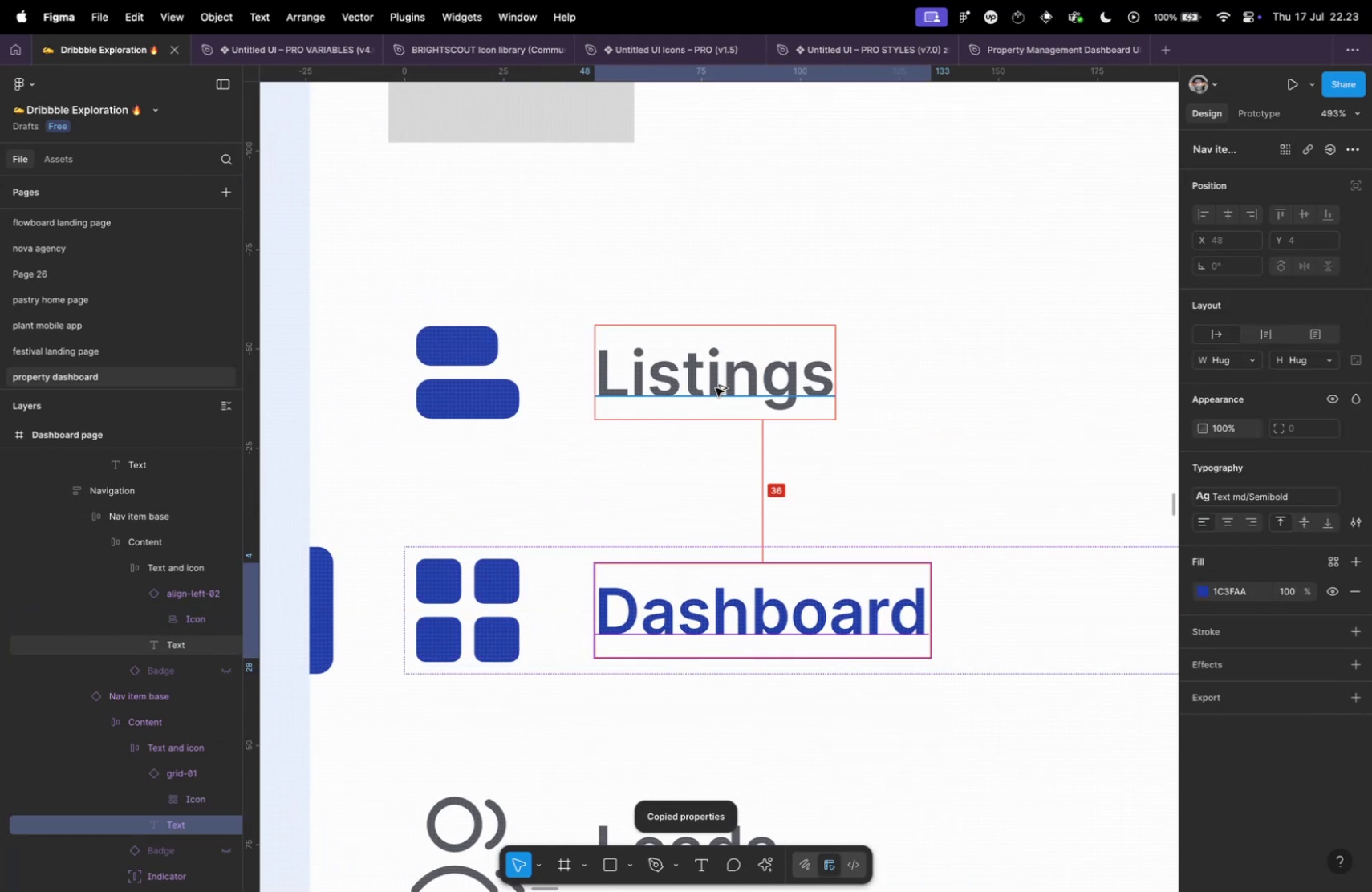 
left_click([716, 386])
 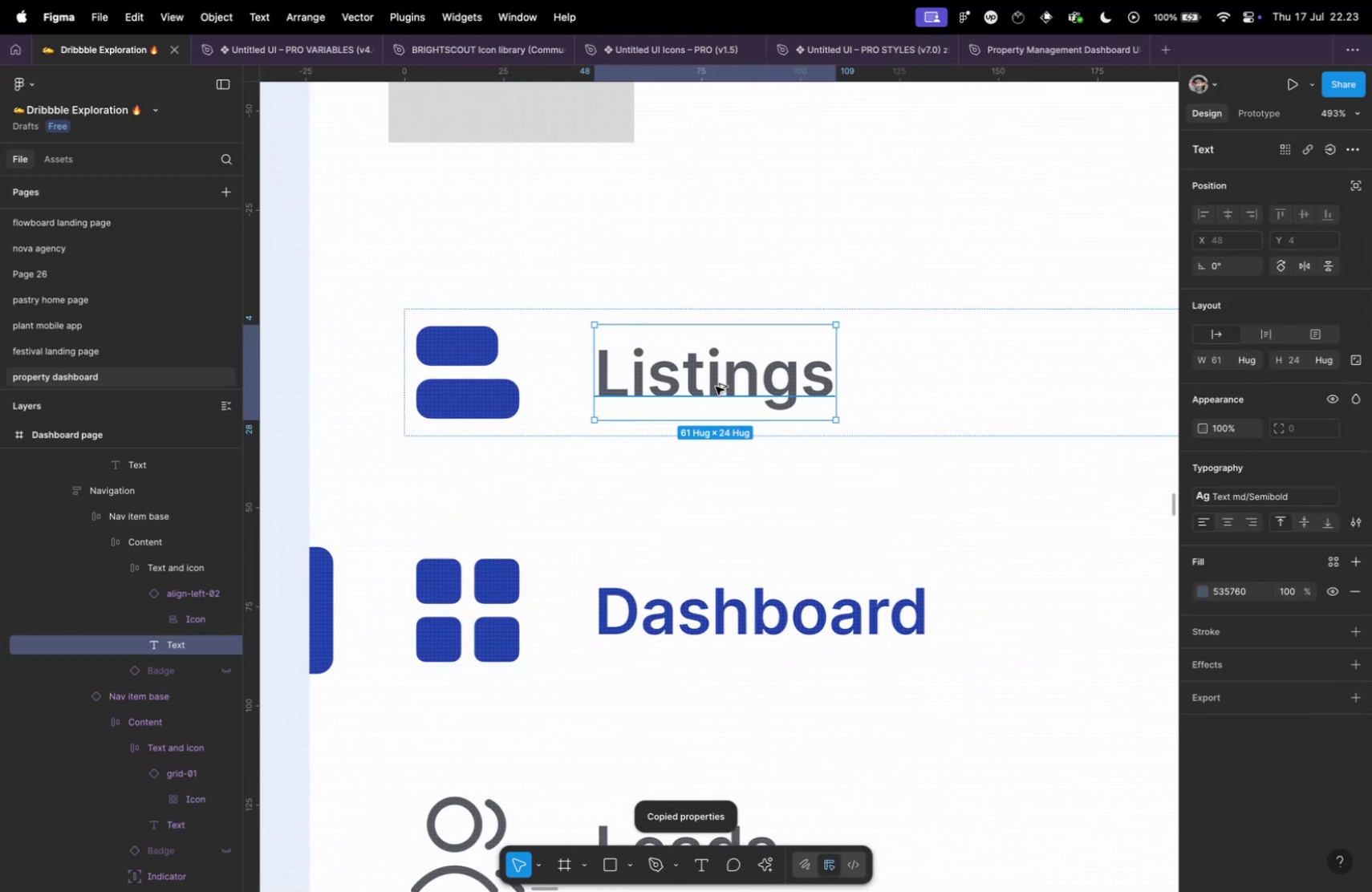 
key(Alt+Meta+V)
 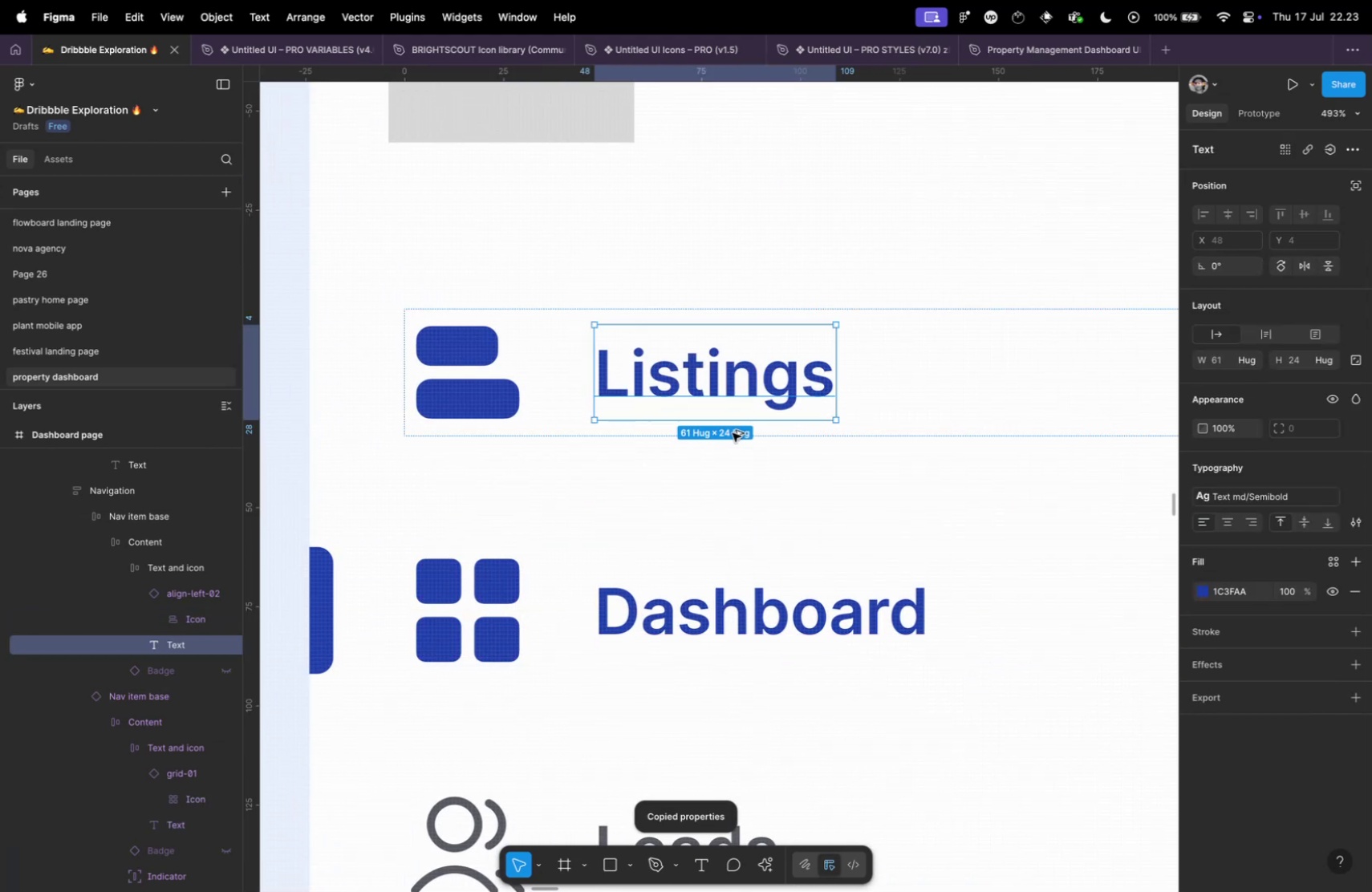 
scroll: coordinate [651, 529], scroll_direction: down, amount: 20.0
 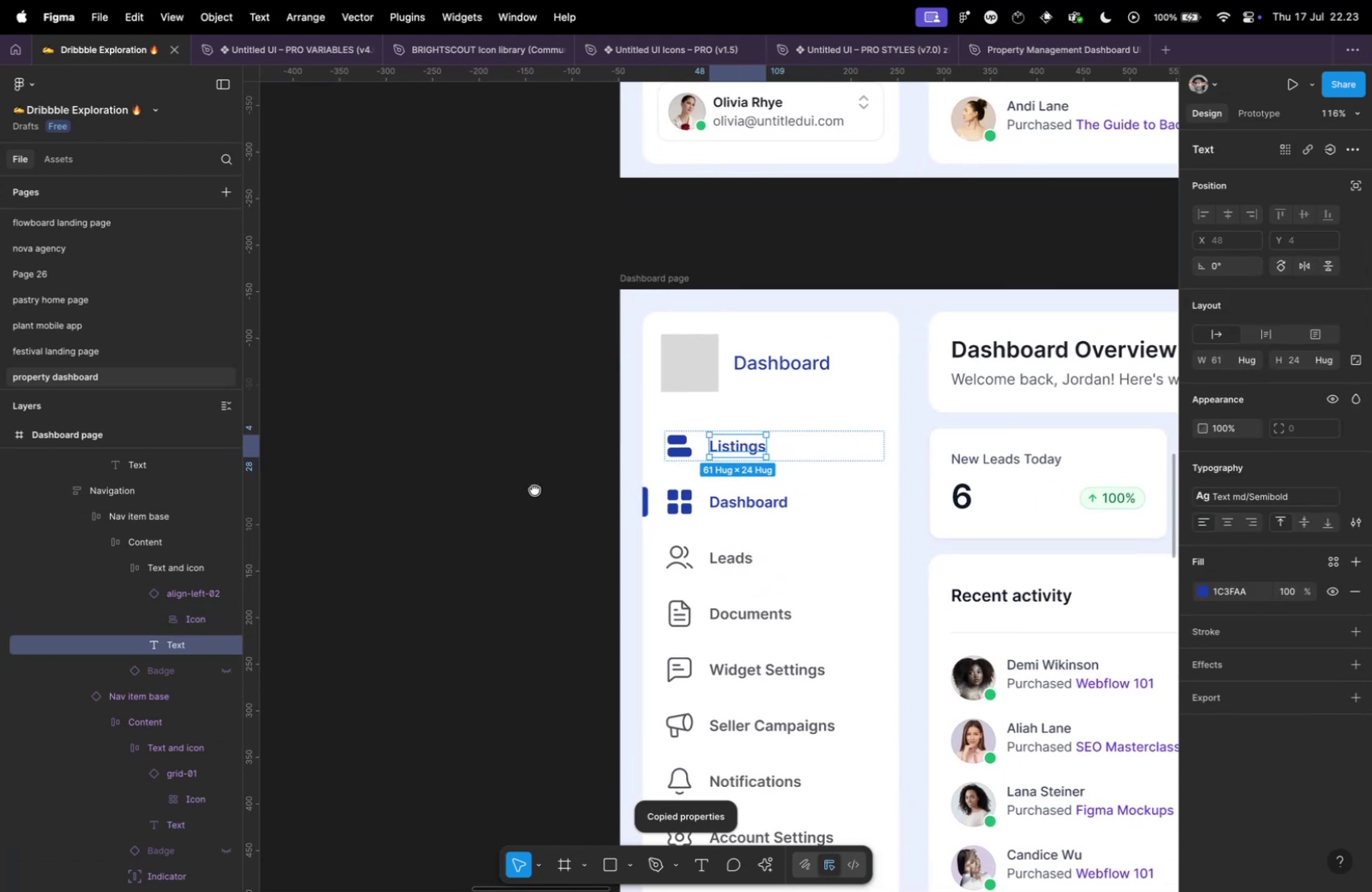 
hold_key(key=CommandLeft, duration=0.97)
scroll: coordinate [647, 512], scroll_direction: up, amount: 9.0
 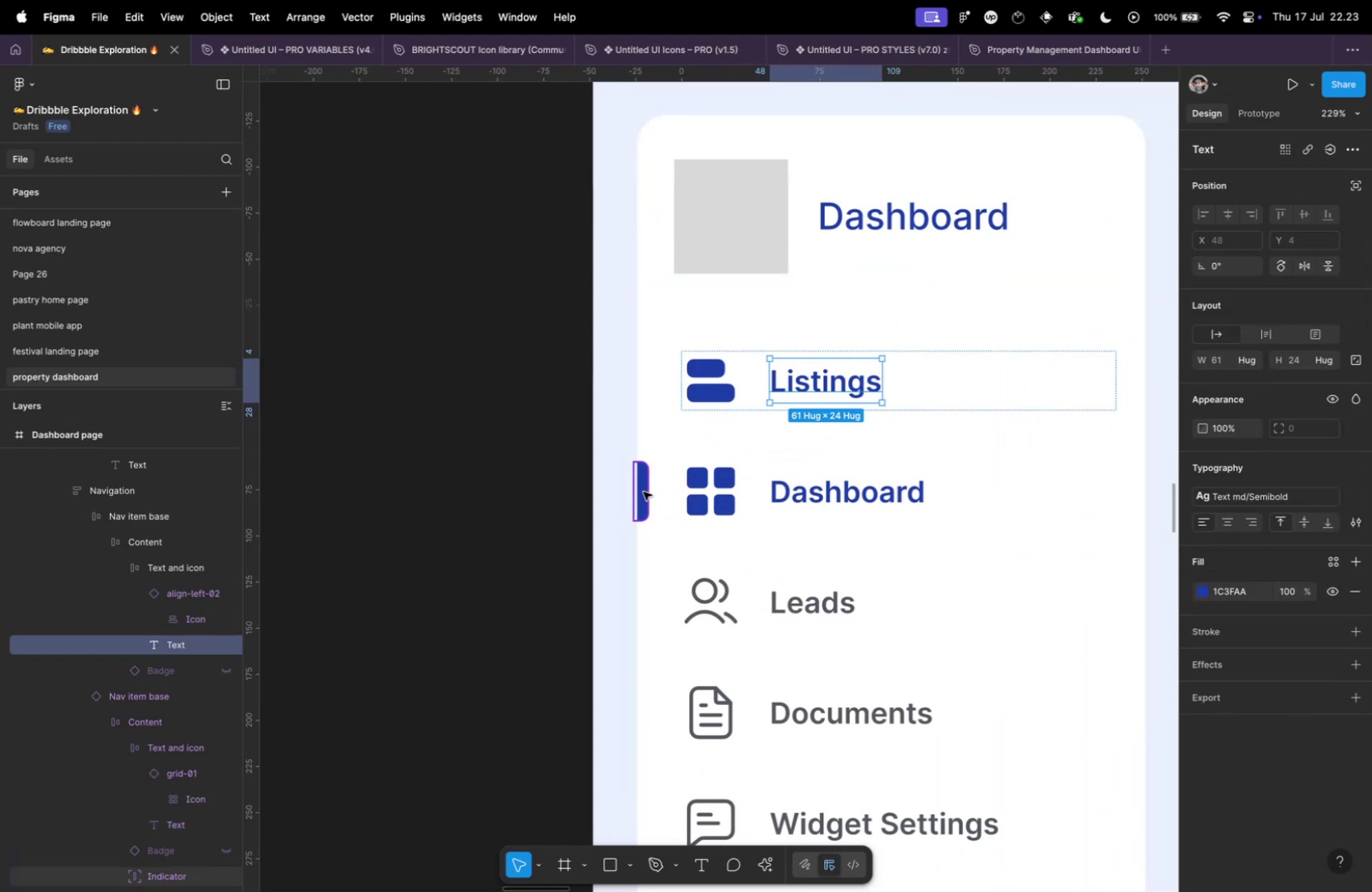 
left_click([643, 491])
 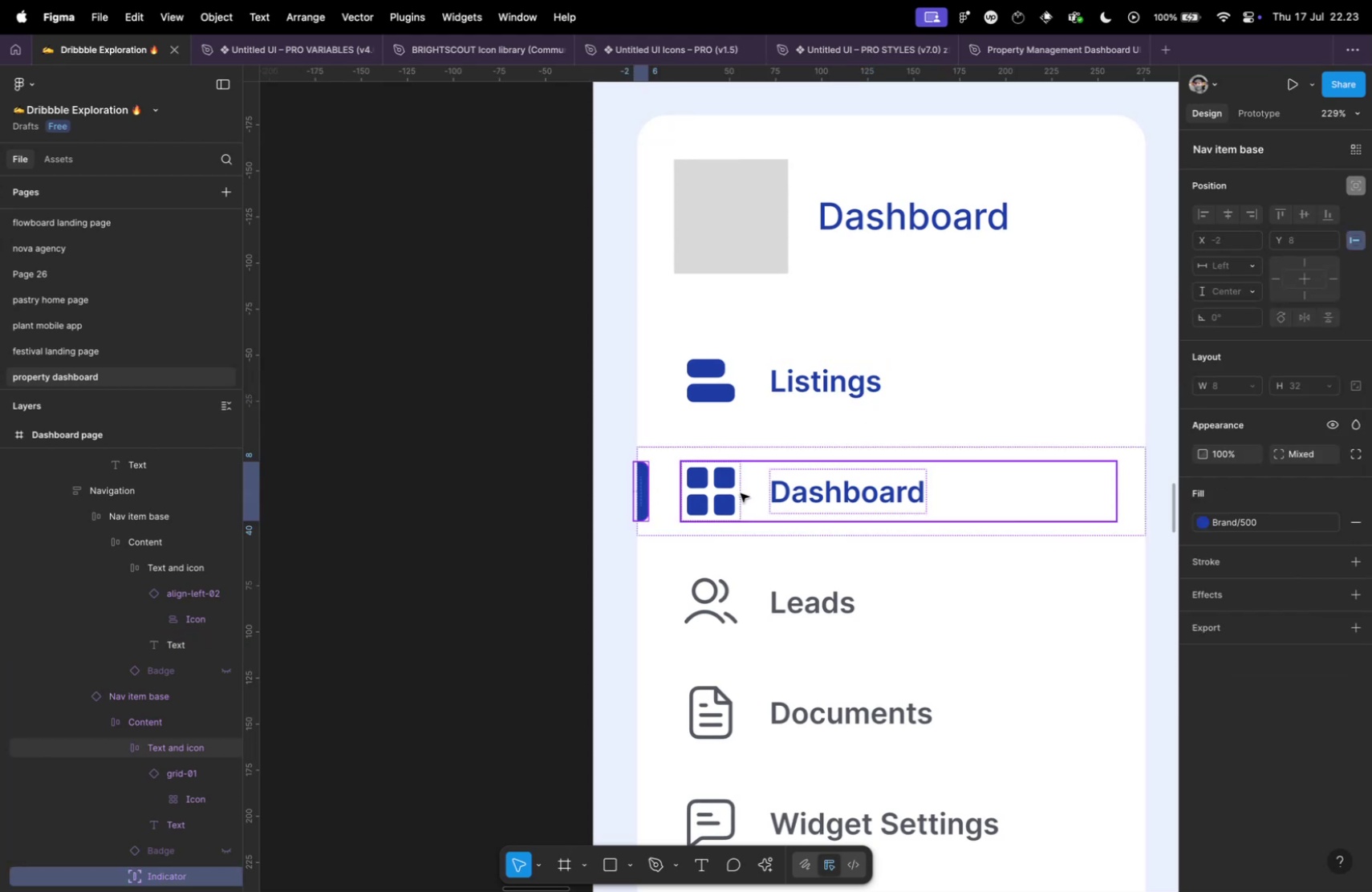 
left_click([741, 493])
 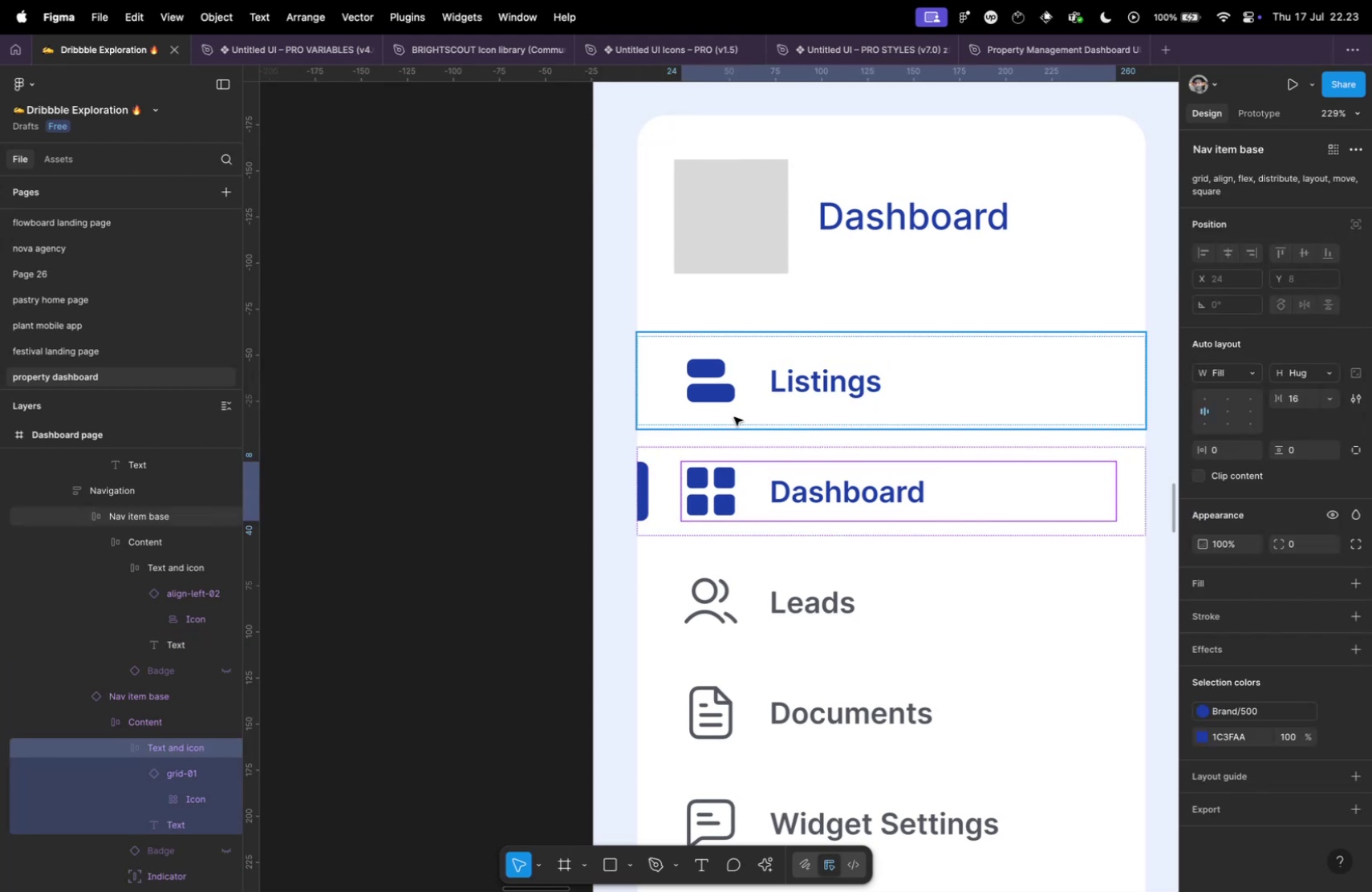 
left_click([729, 391])
 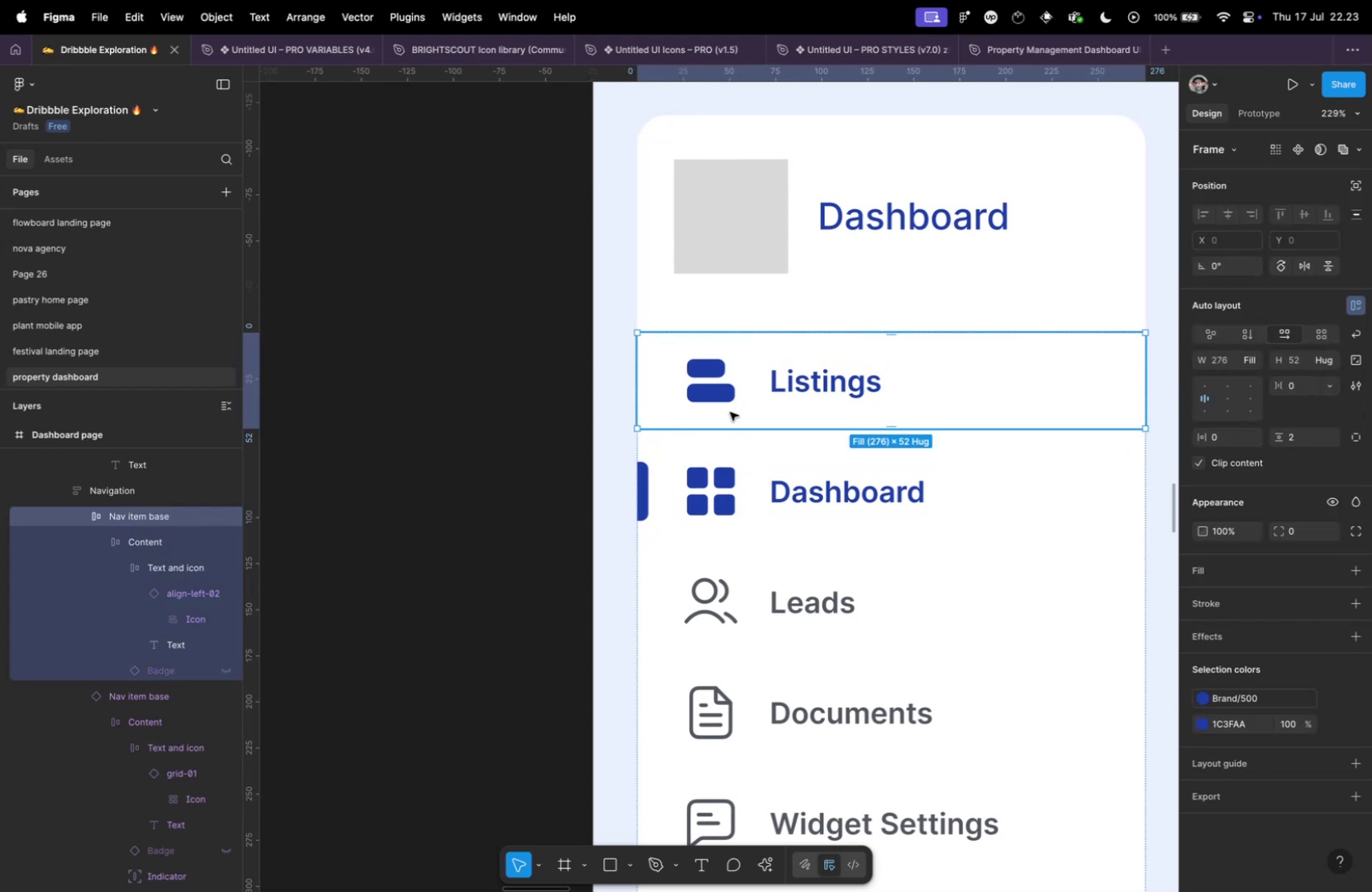 
left_click([729, 413])
 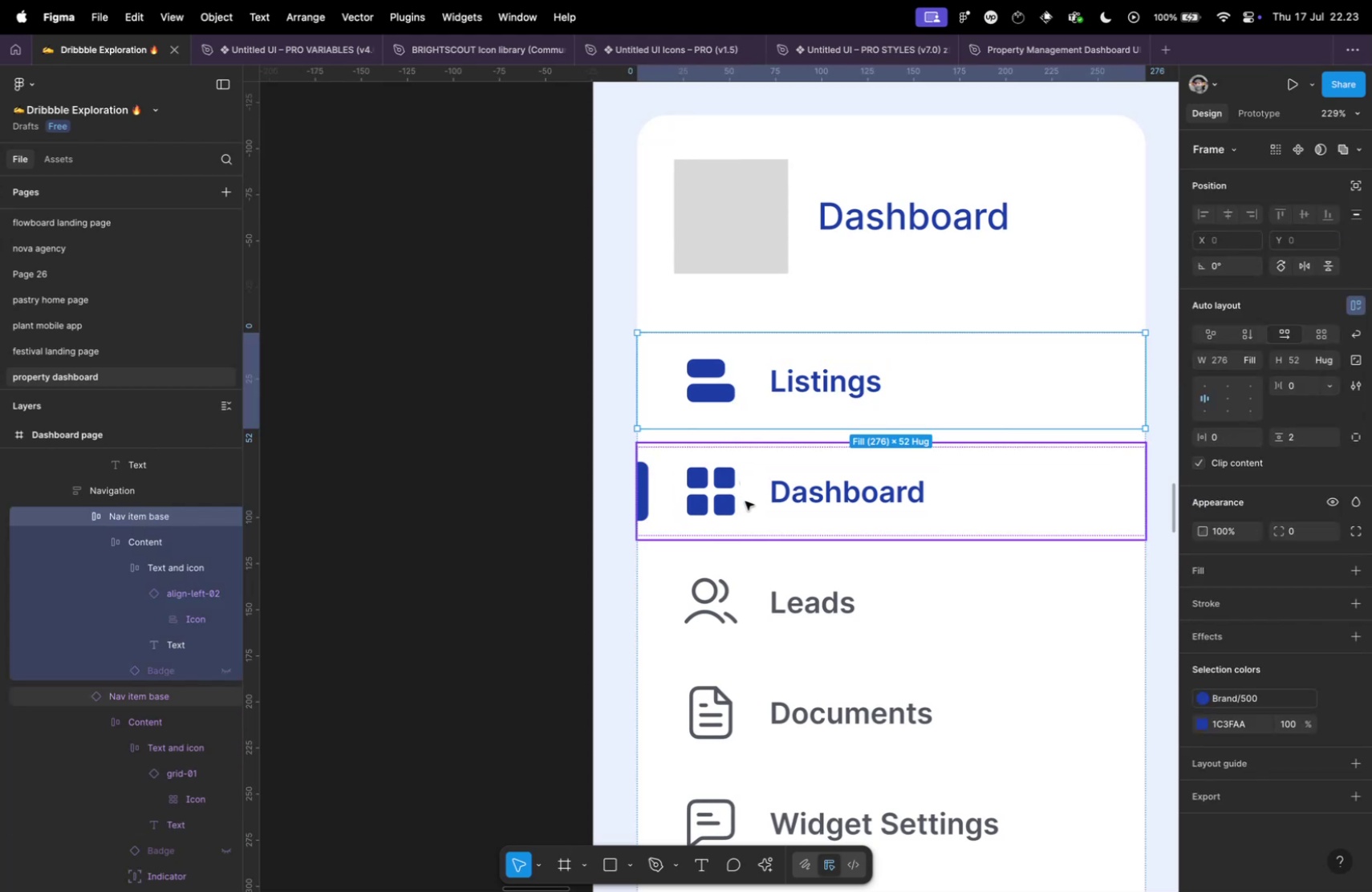 
hold_key(key=CommandLeft, duration=0.48)
scroll: coordinate [745, 511], scroll_direction: down, amount: 16.0
 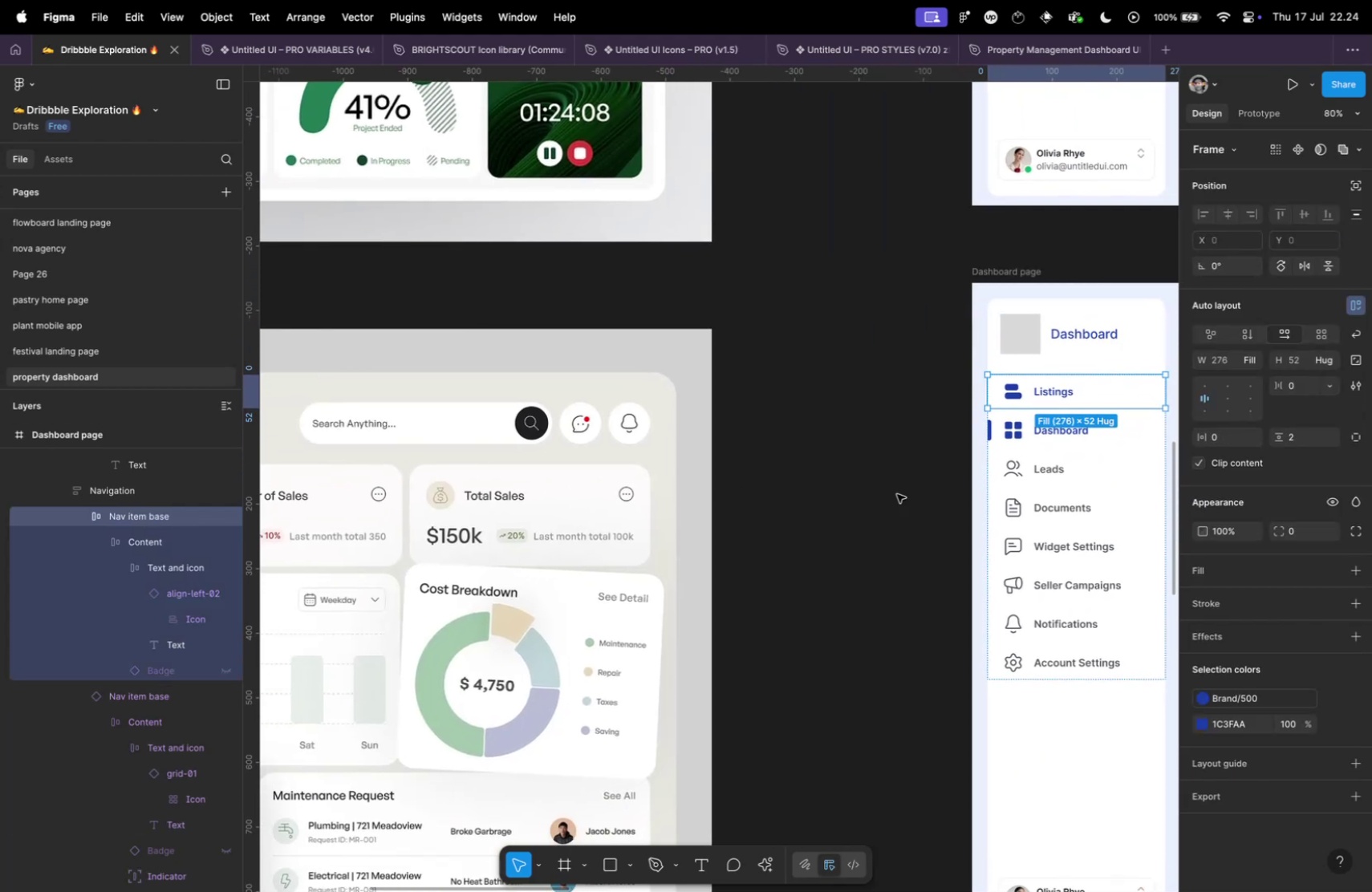 
hold_key(key=CommandLeft, duration=2.06)
scroll: coordinate [751, 454], scroll_direction: up, amount: 15.0
 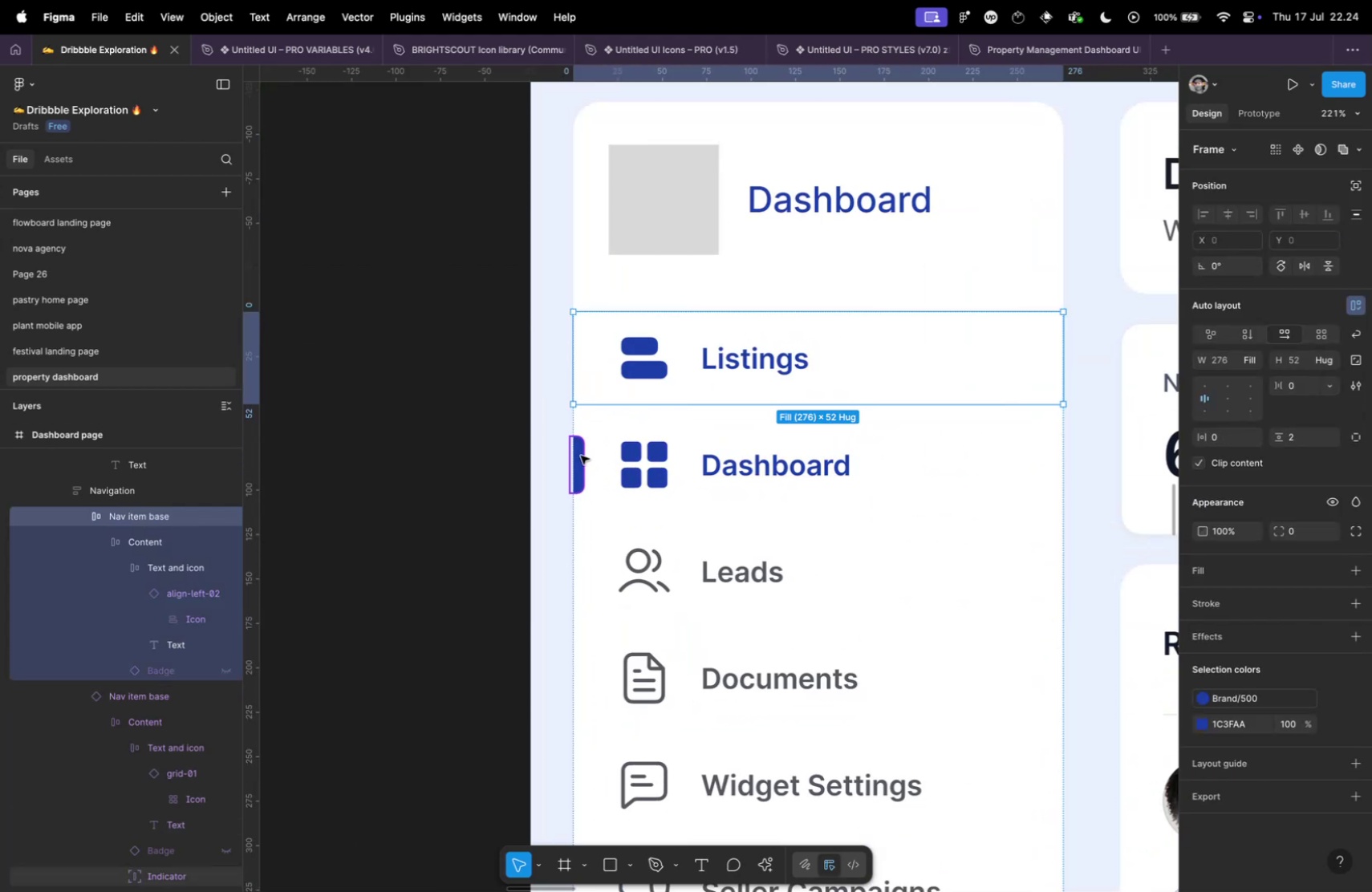 
left_click([582, 455])
 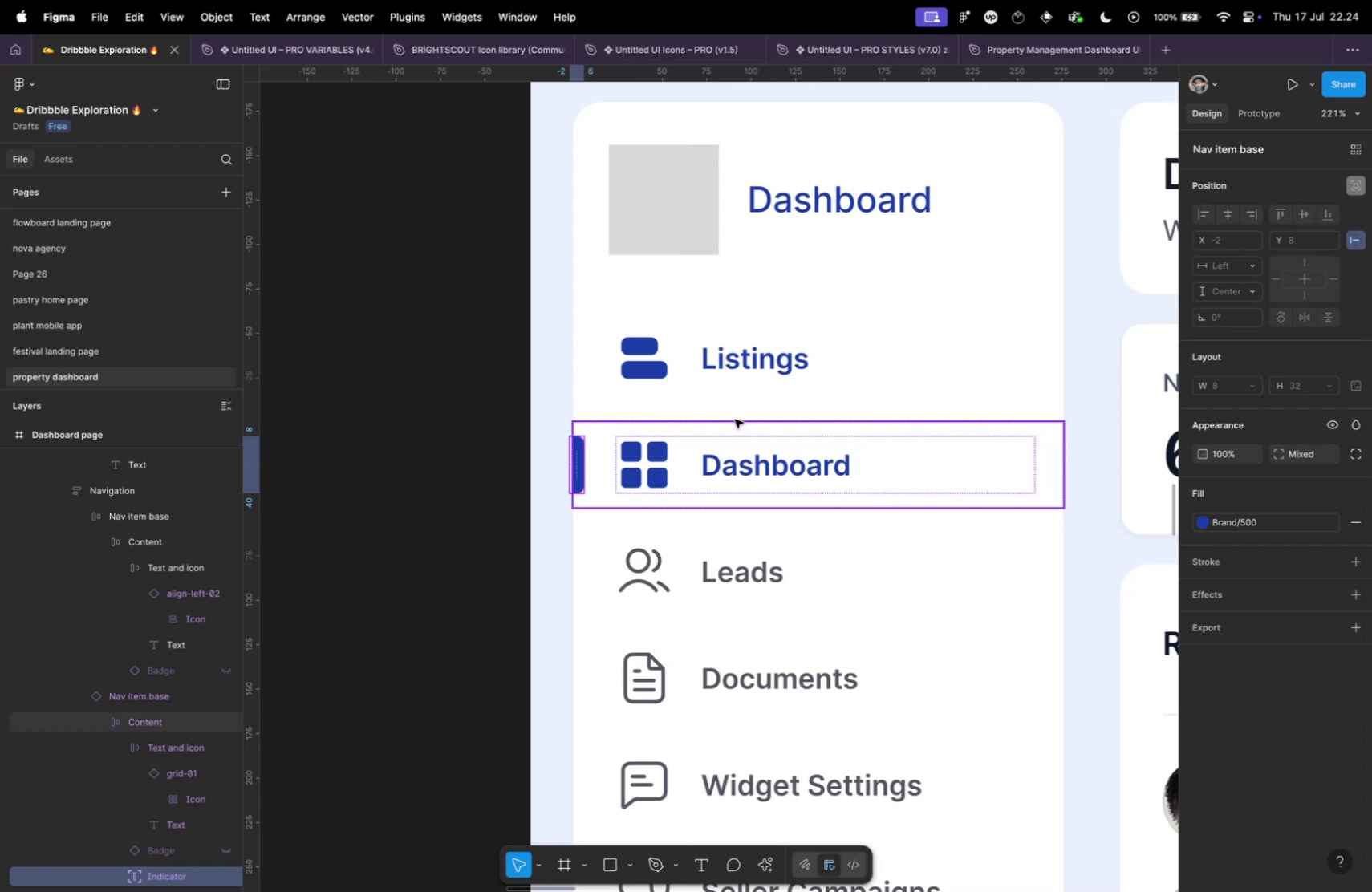 
left_click([739, 424])
 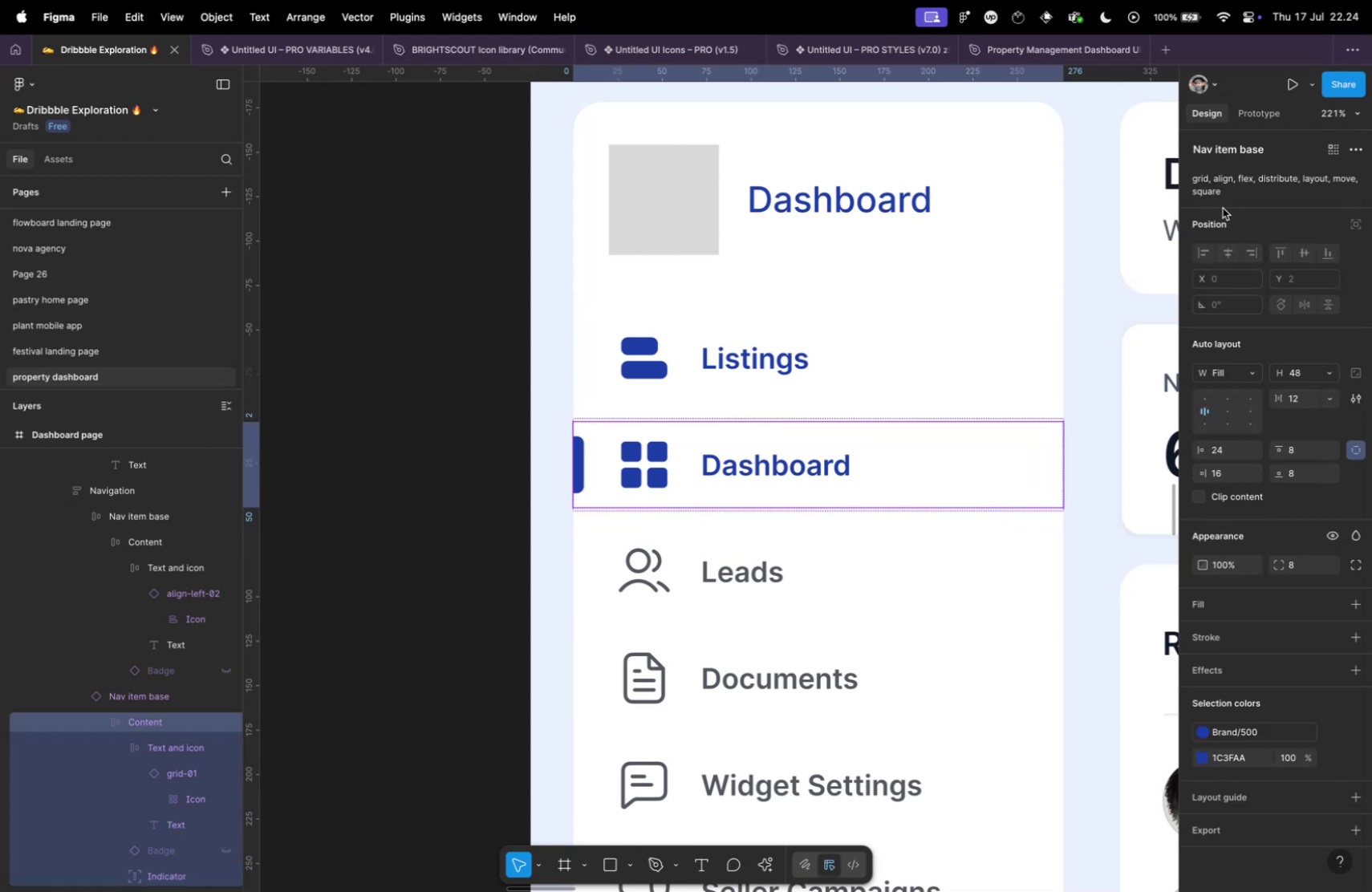 
scroll: coordinate [1240, 224], scroll_direction: up, amount: 15.0
 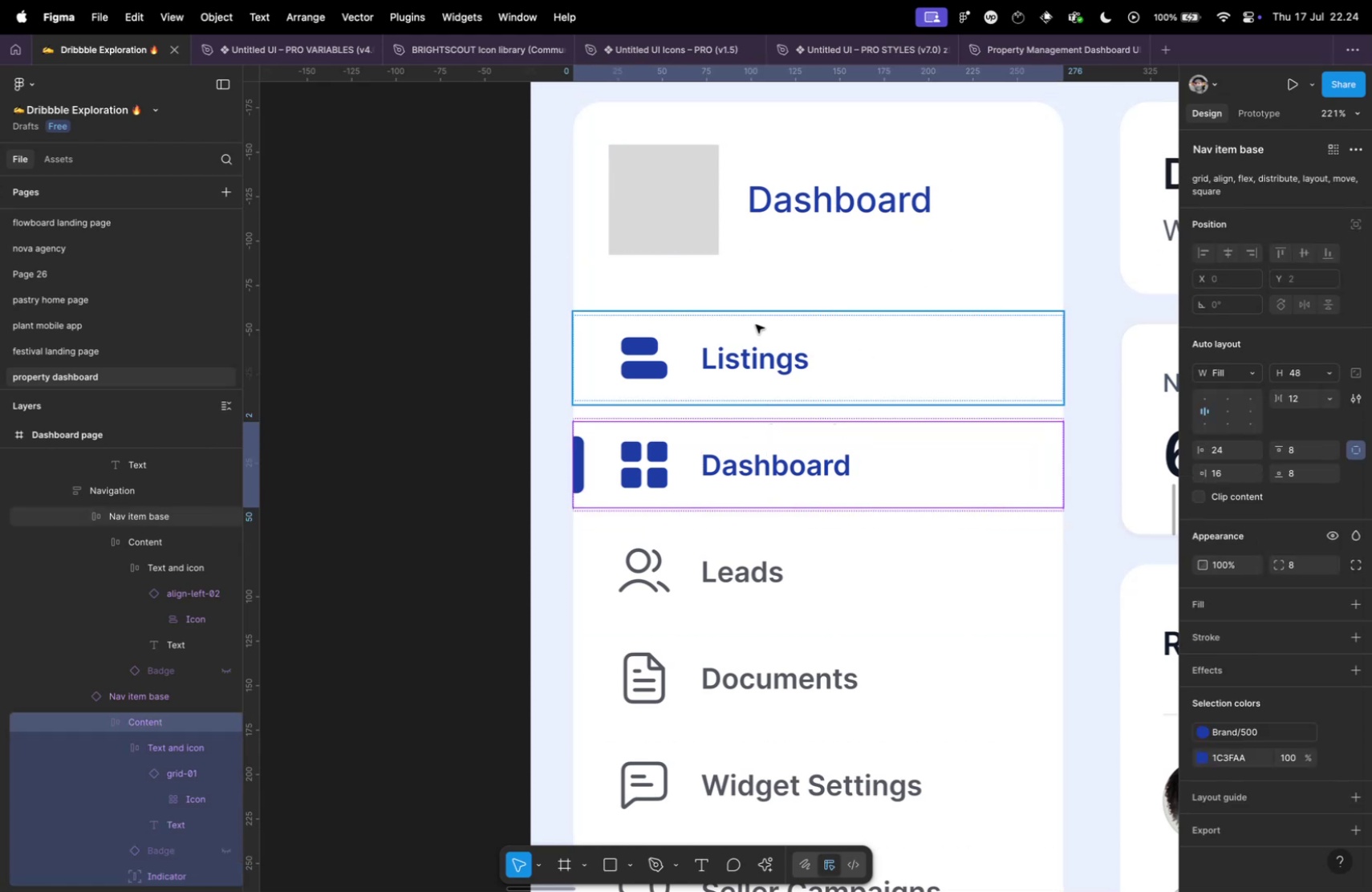 
double_click([834, 453])
 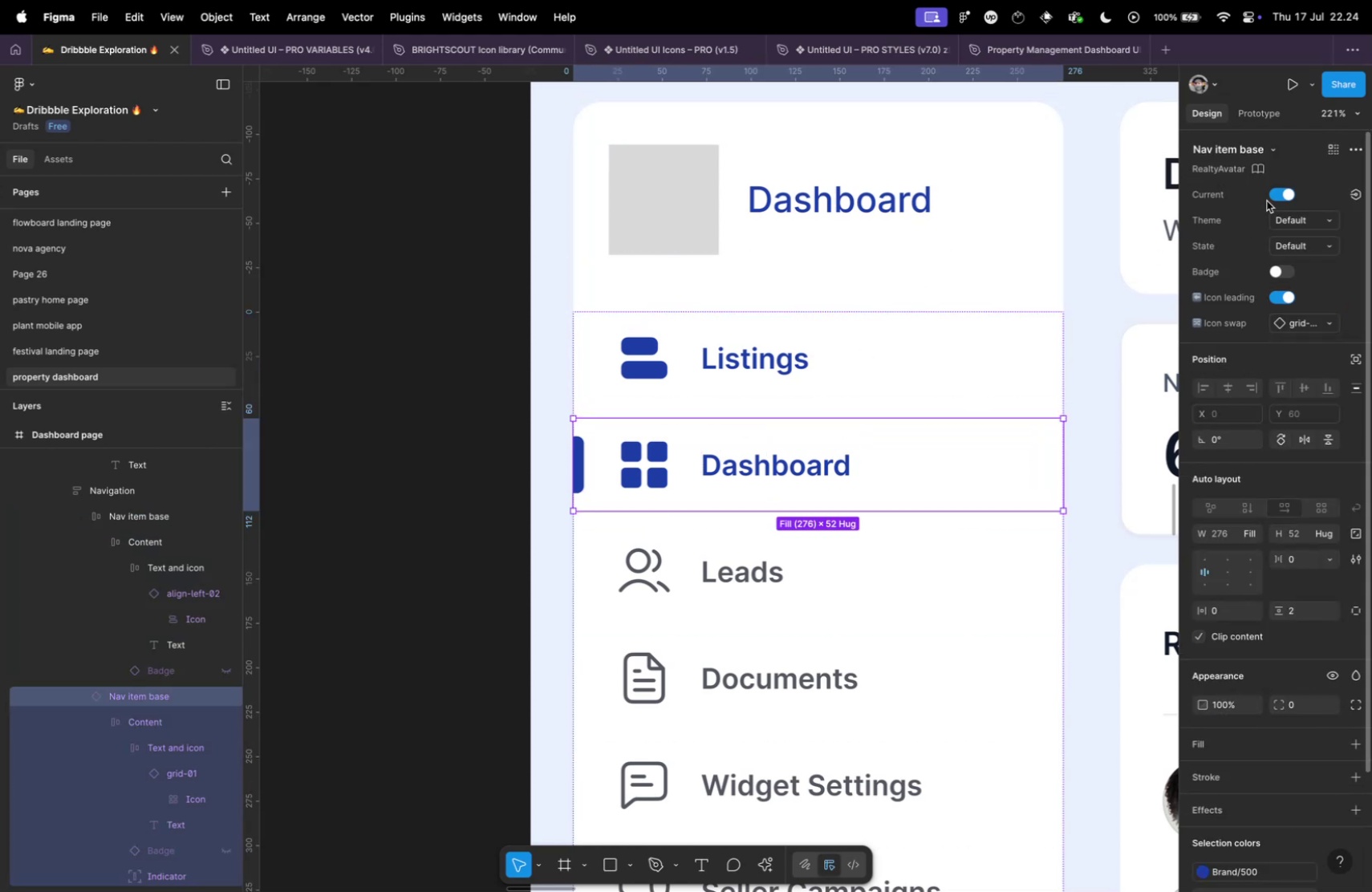 
left_click([1277, 195])
 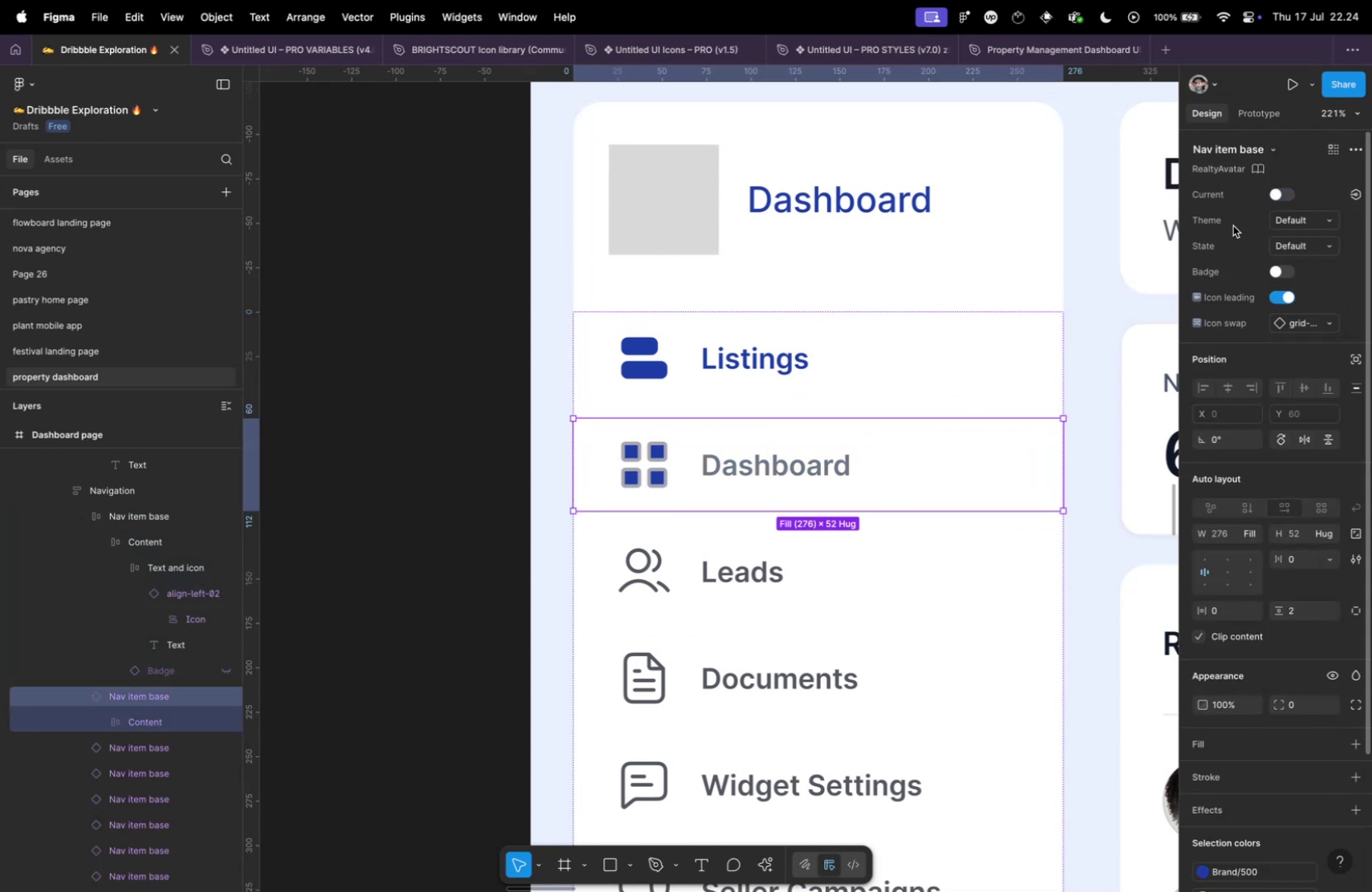 
hold_key(key=CommandLeft, duration=1.3)
scroll: coordinate [639, 488], scroll_direction: up, amount: 14.0
 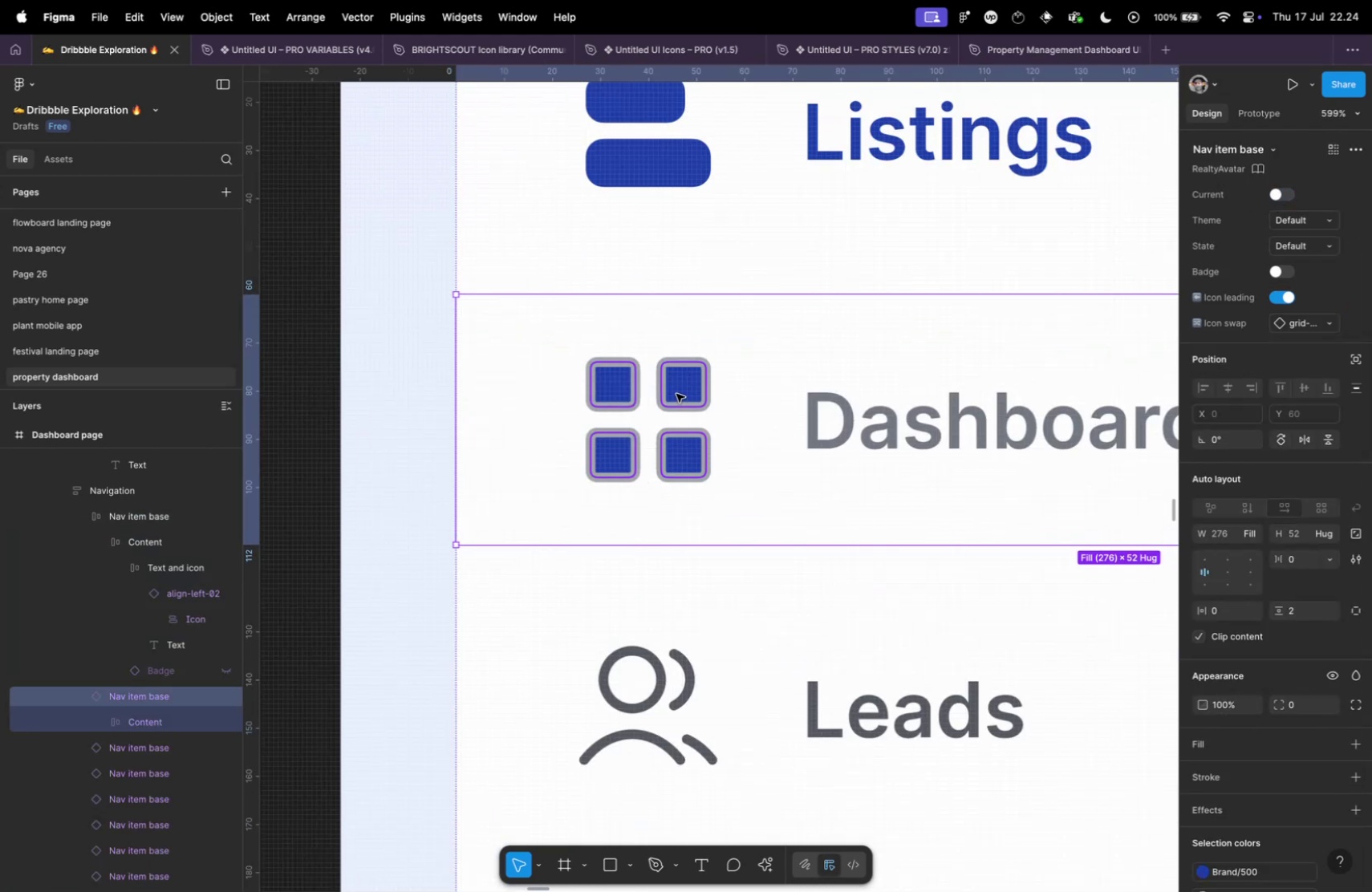 
left_click([676, 393])
 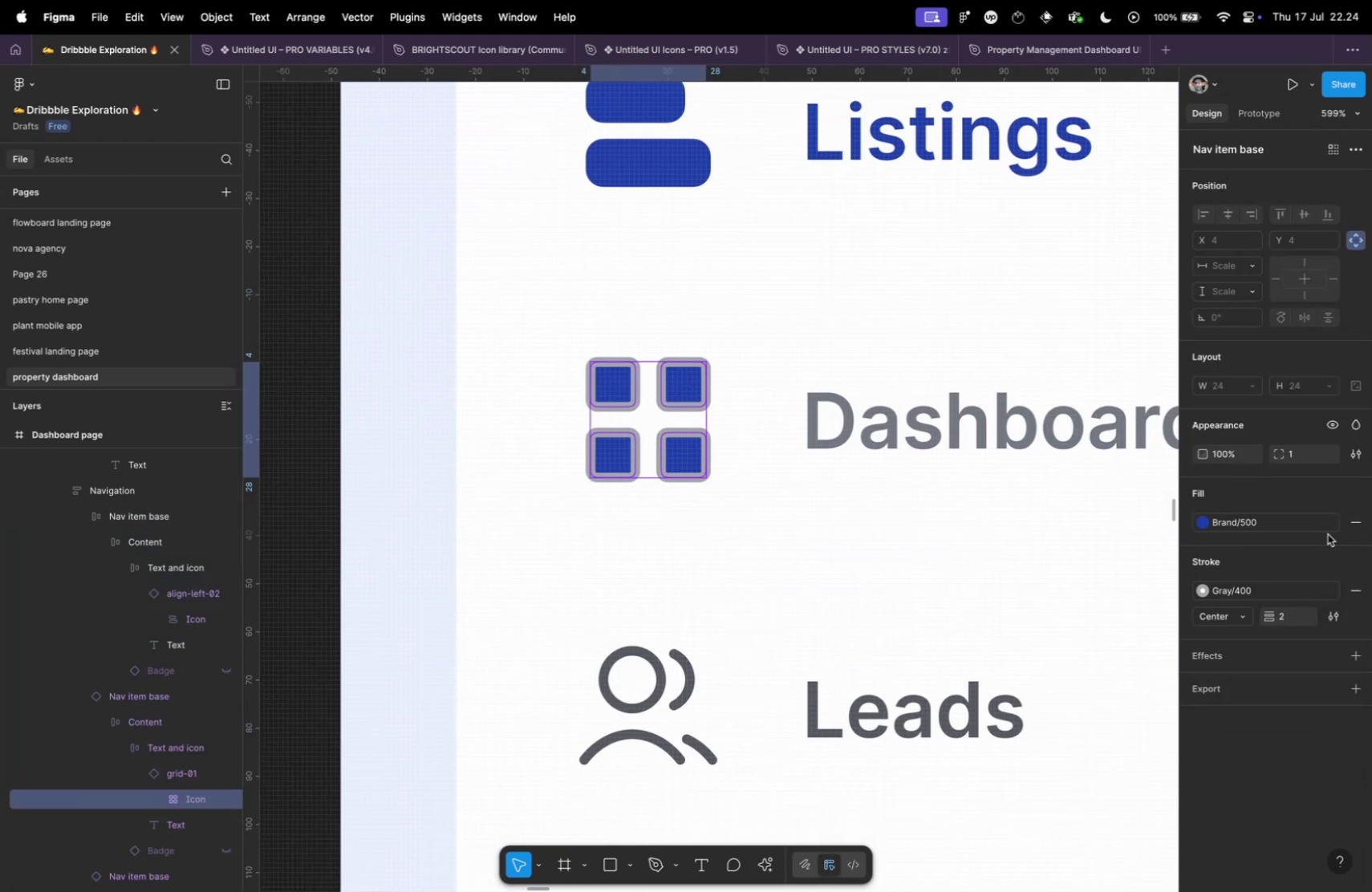 
left_click([1356, 522])
 